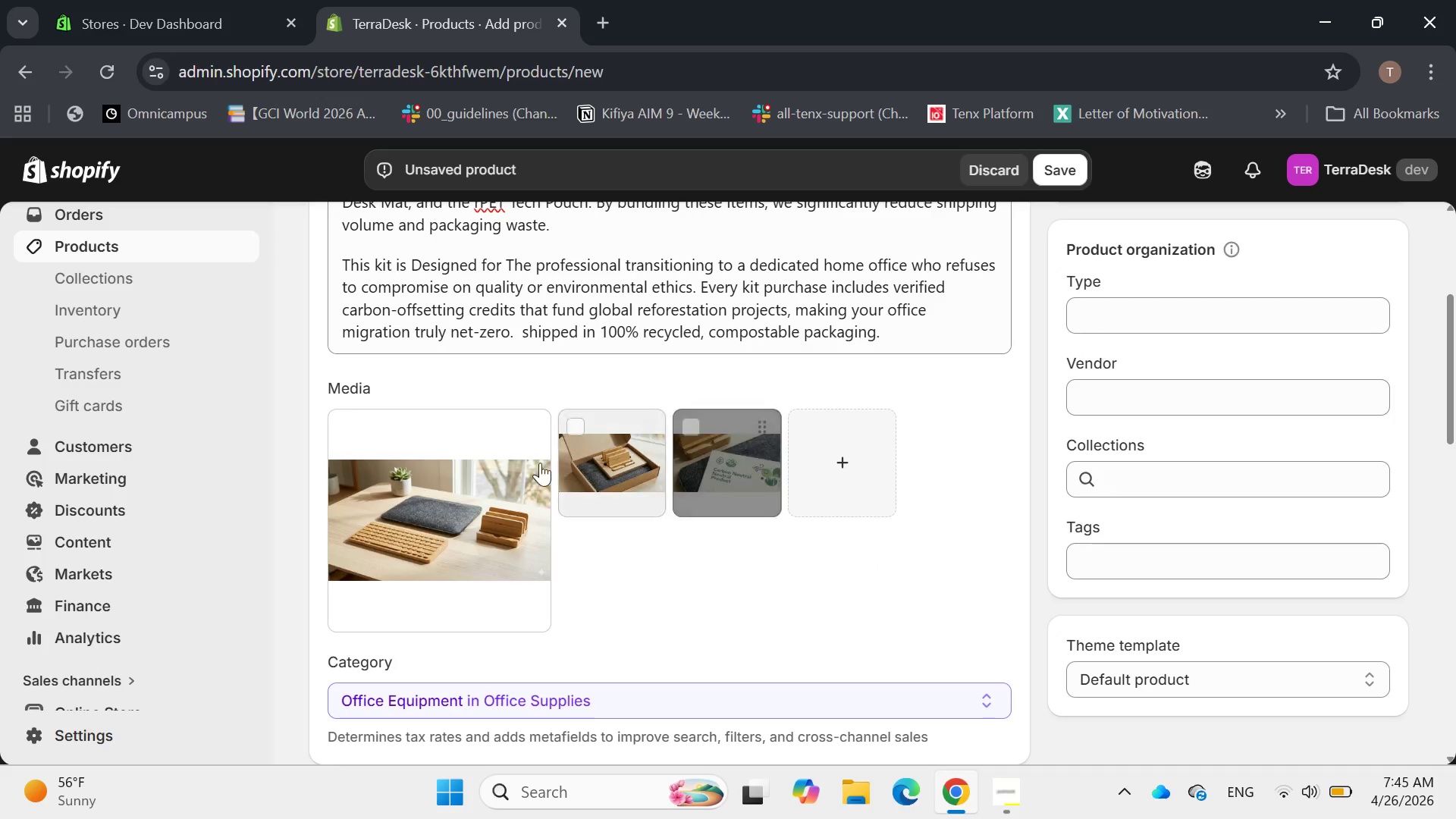 
left_click([433, 501])
 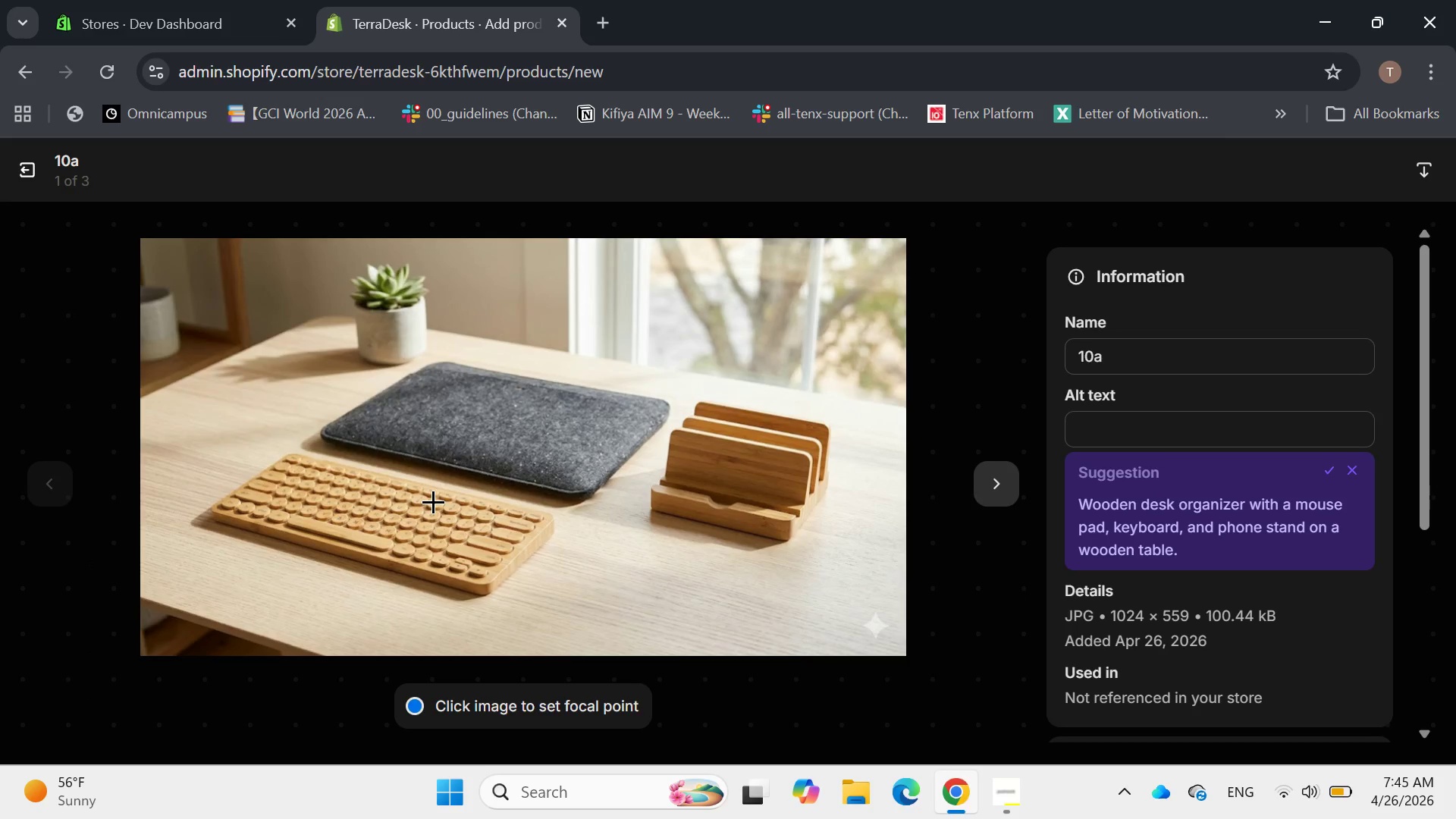 
wait(12.84)
 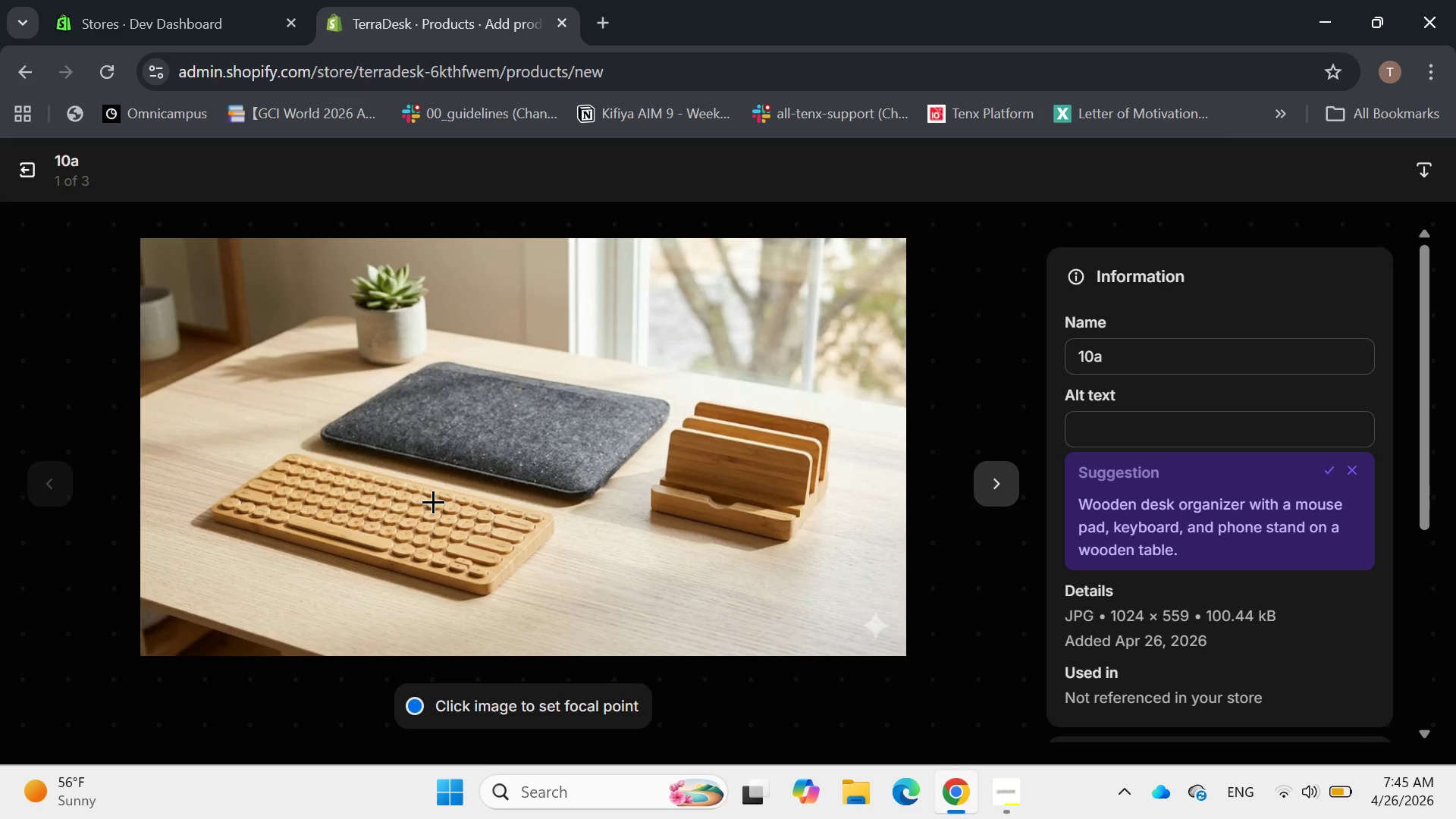 
left_click([1084, 431])
 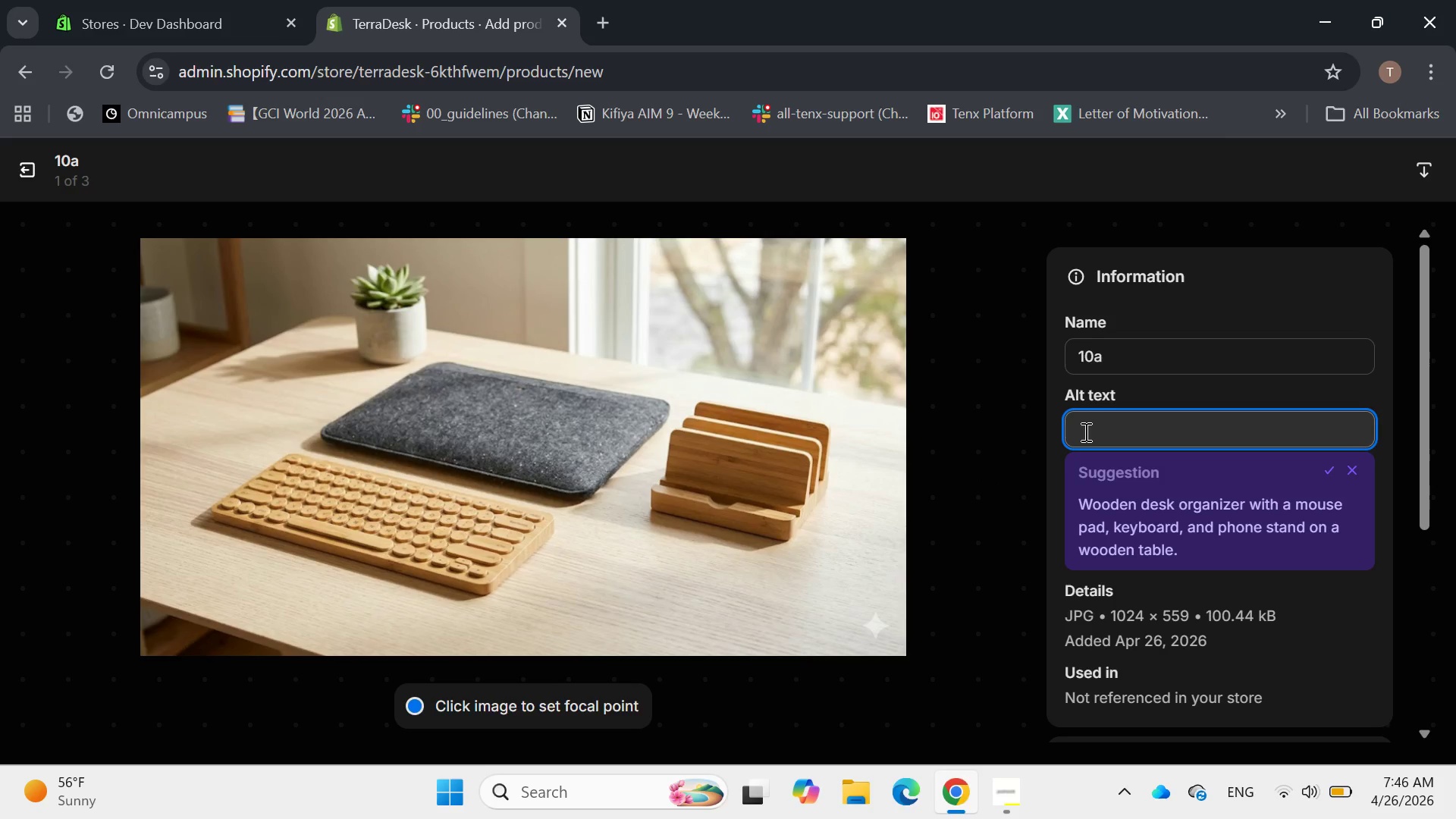 
type(A curated collection of TerraDesk)
 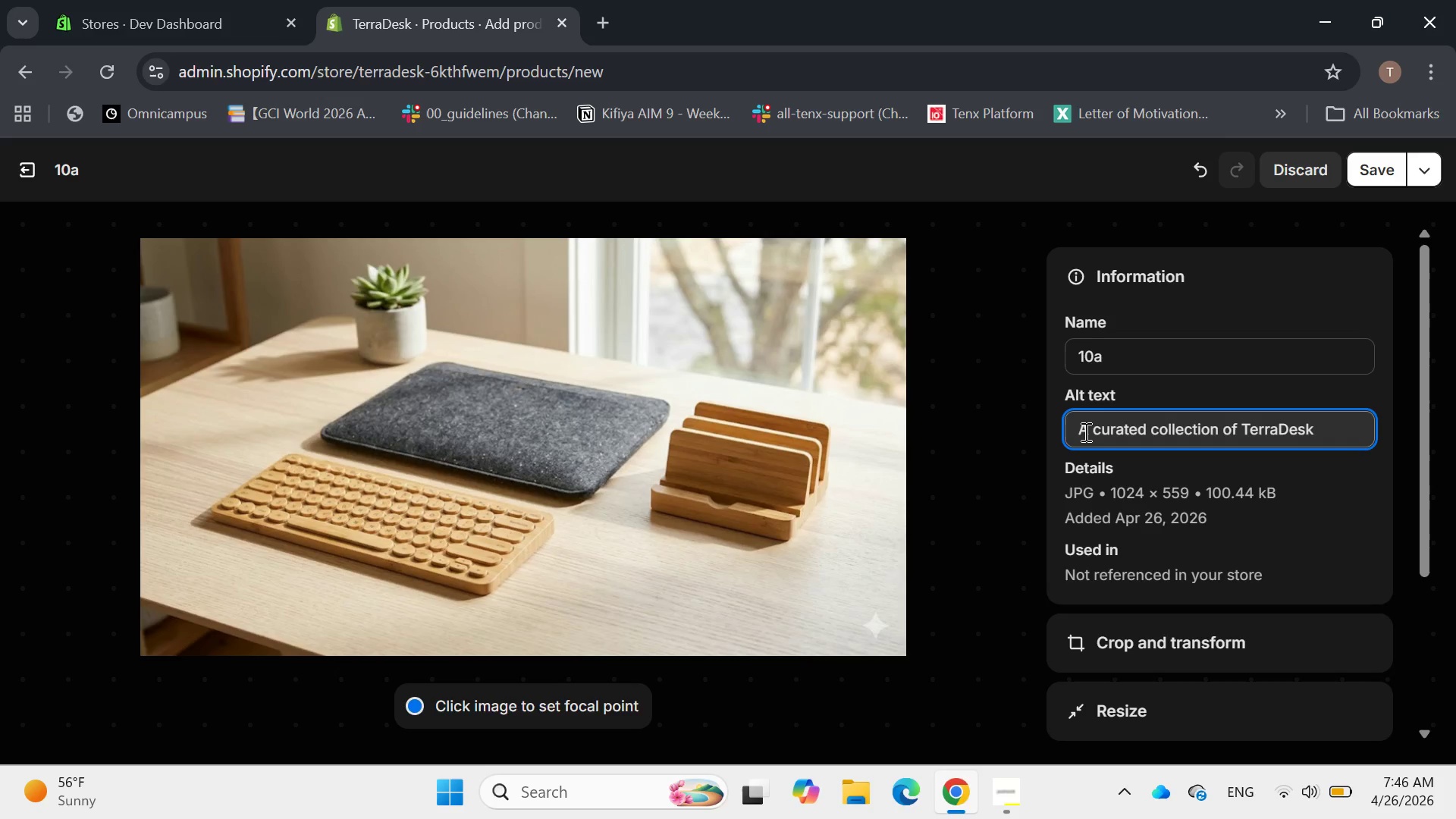 
type( bamboo and R)
key(Backspace)
type(rPET office toold for )
key(Backspace)
key(Backspace)
key(Backspace)
key(Backspace)
key(Backspace)
key(Backspace)
type(s for  ac o)
key(Backspace)
key(Backspace)
key(Backspace)
type( cohesive sustainable look.)
 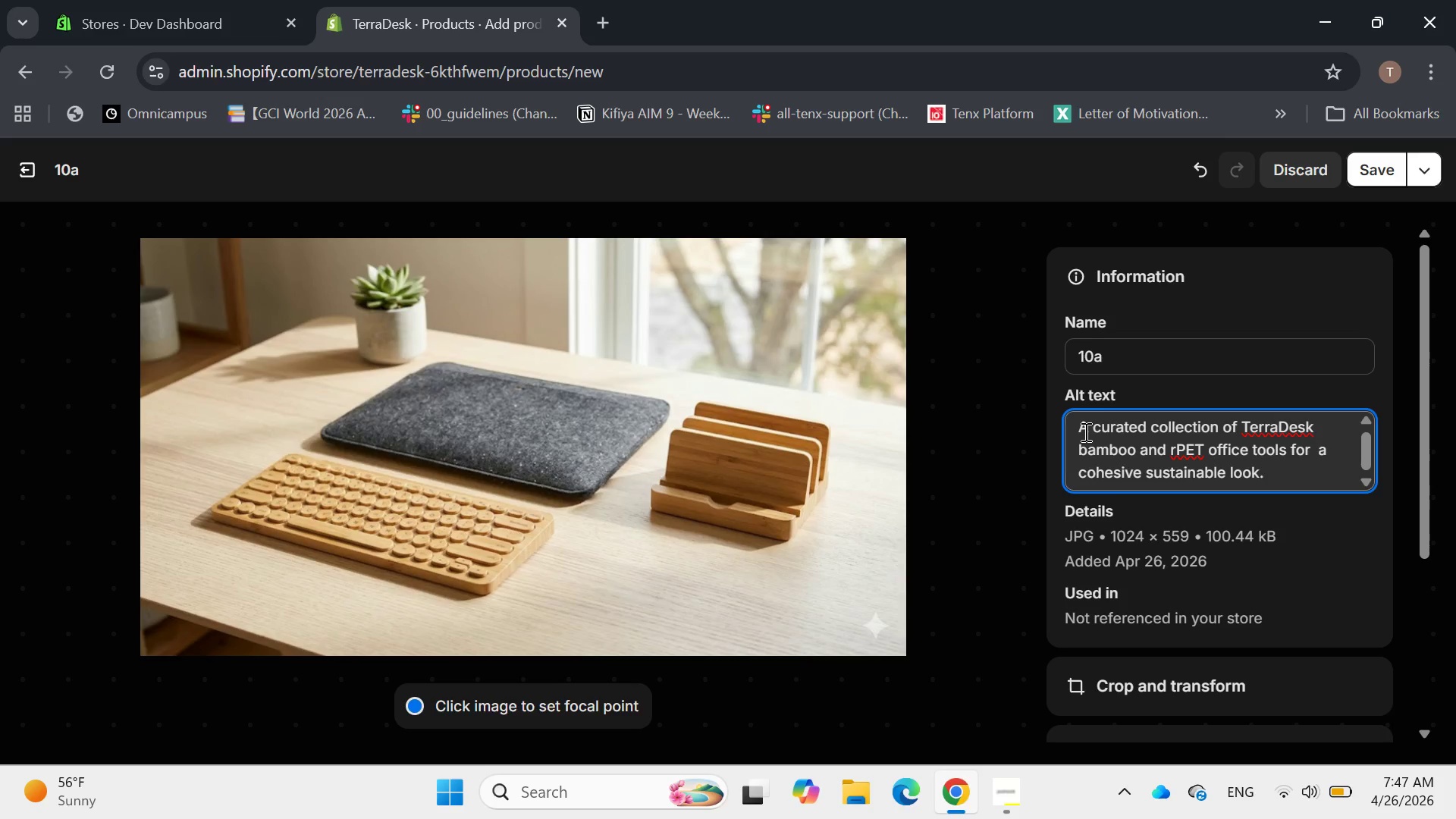 
left_click([1370, 173])
 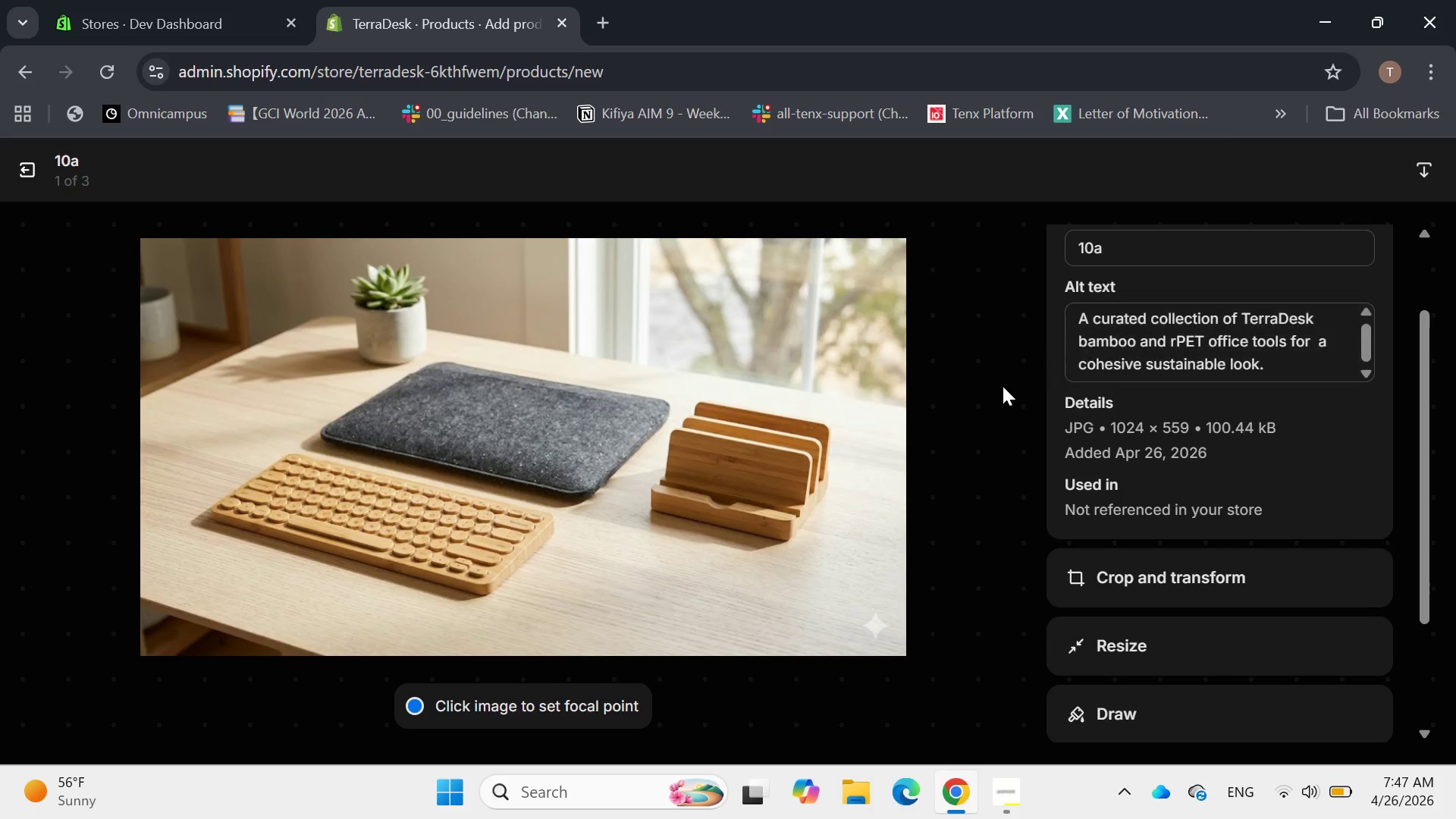 
left_click([1001, 473])
 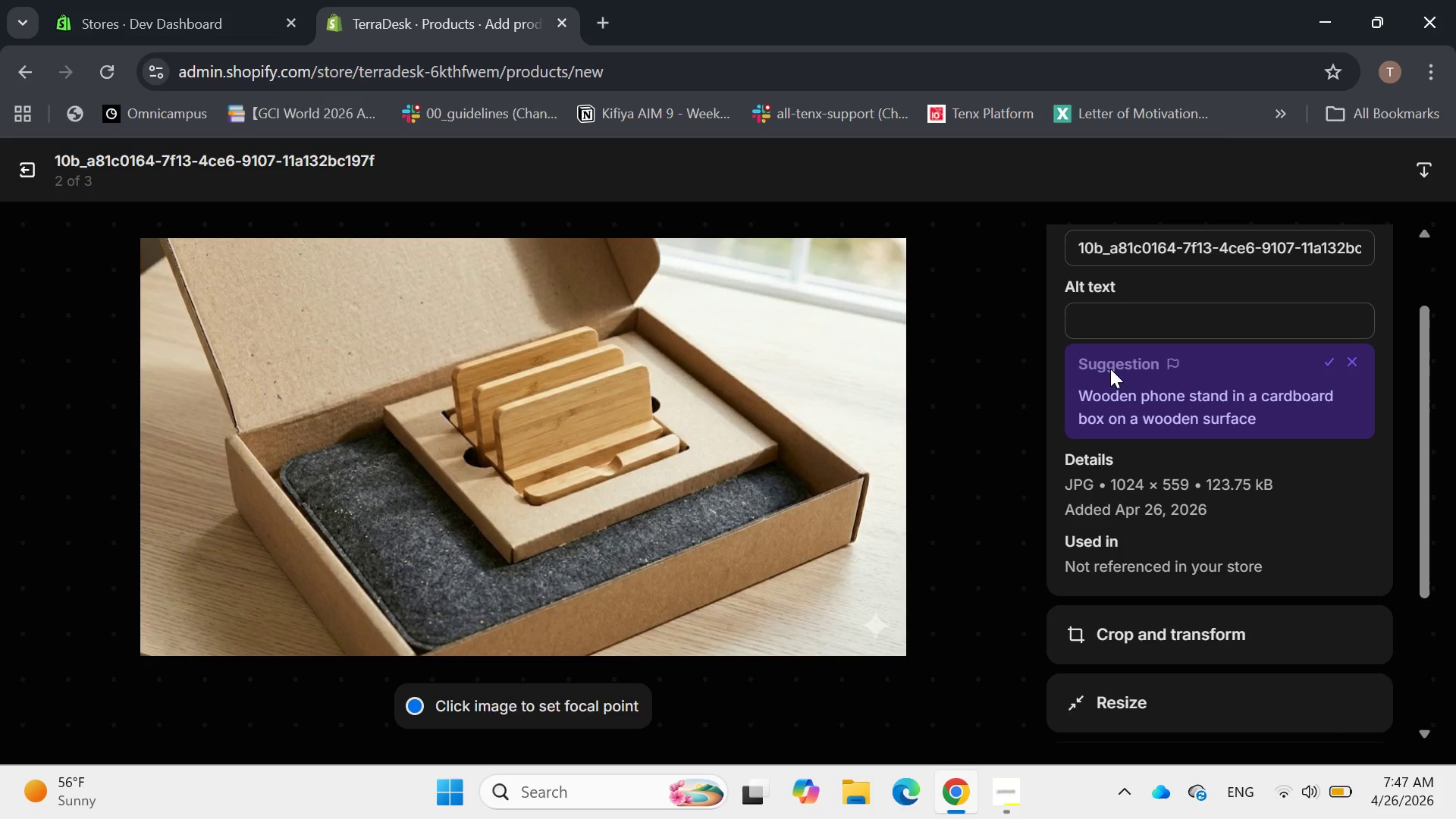 
left_click([1144, 311])
 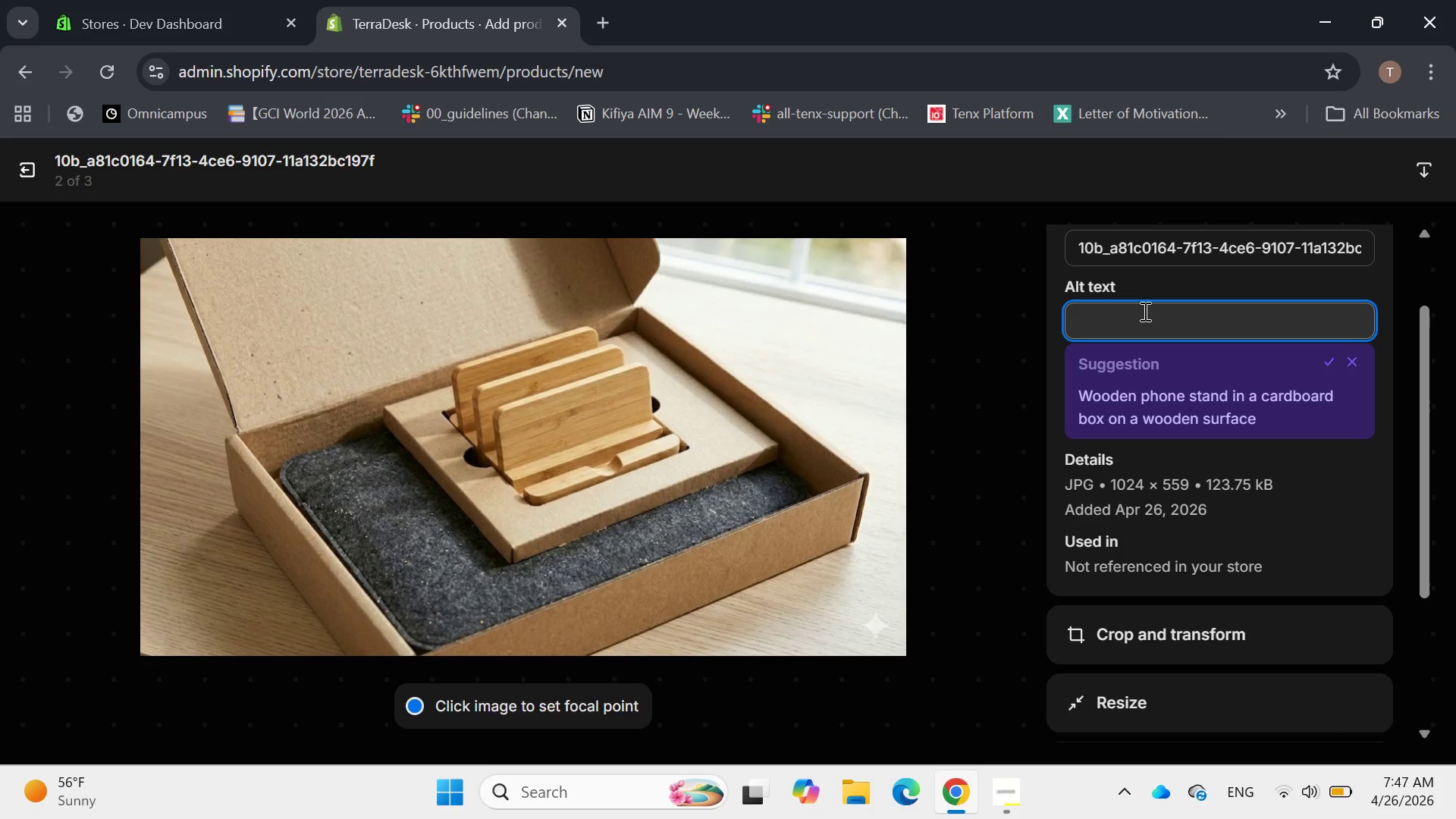 
wait(8.86)
 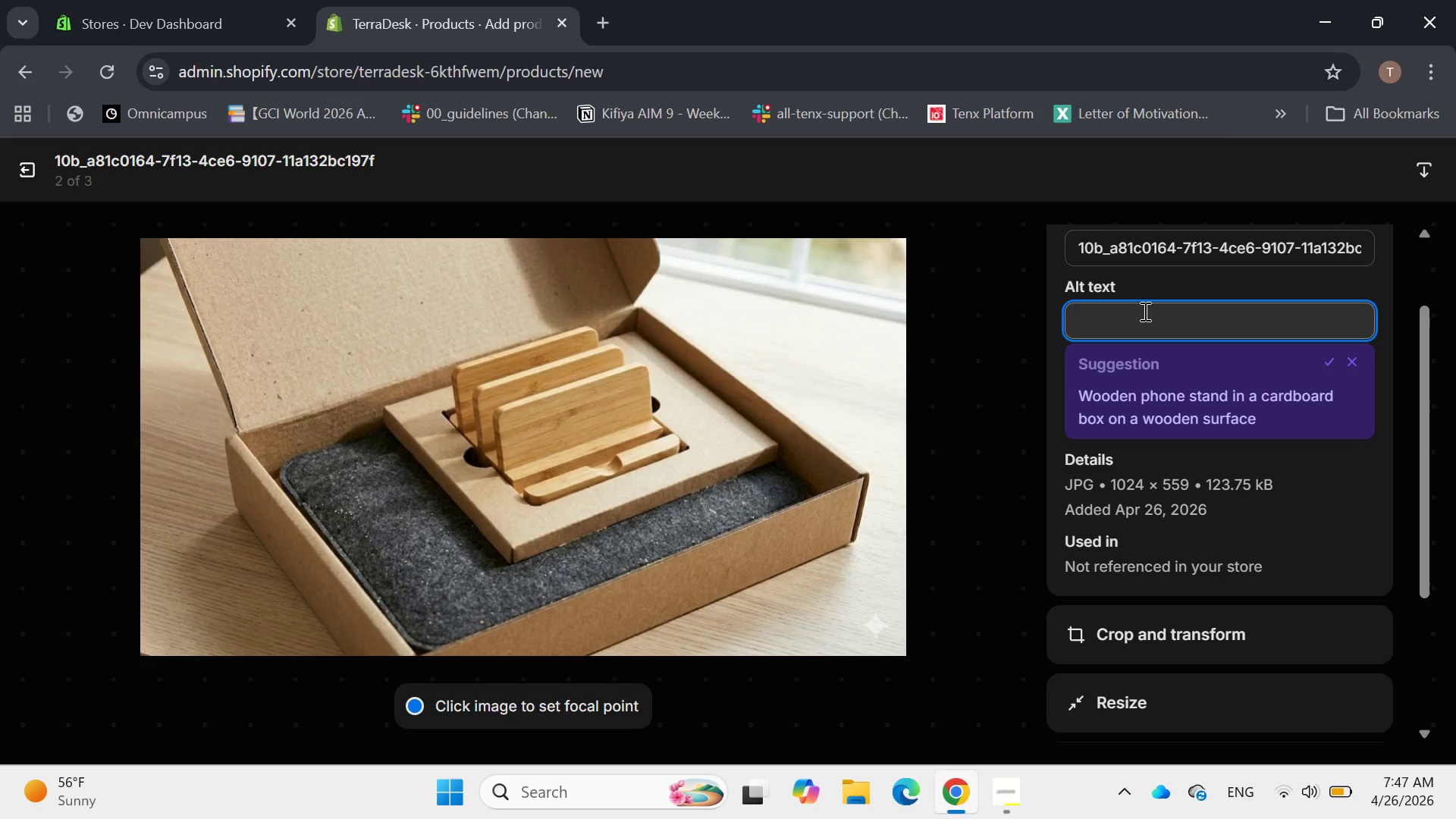 
type(TerraDesk Carbon )
key(Backspace)
type(-Newtral kit )
 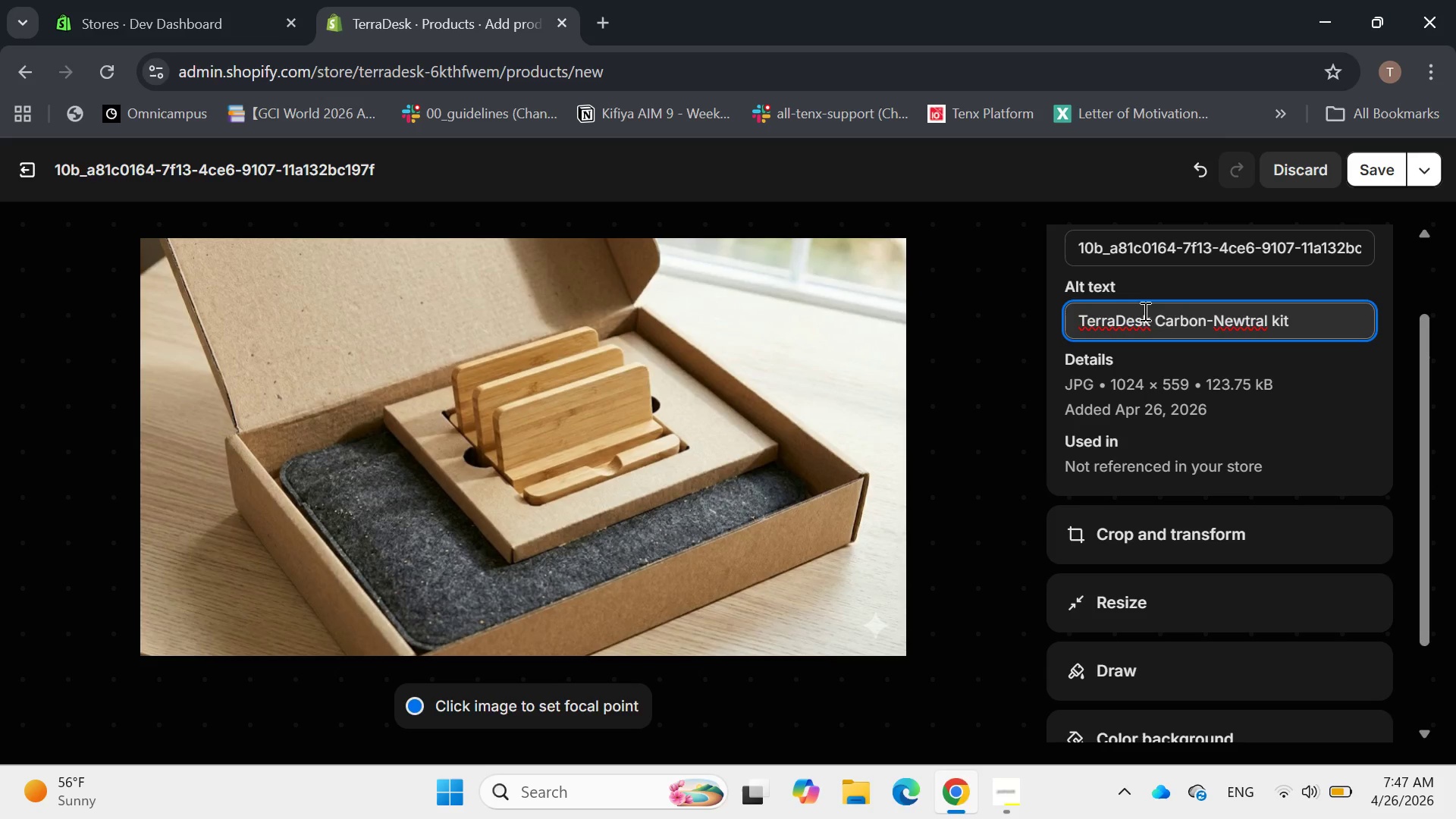 
key(ArrowLeft)
 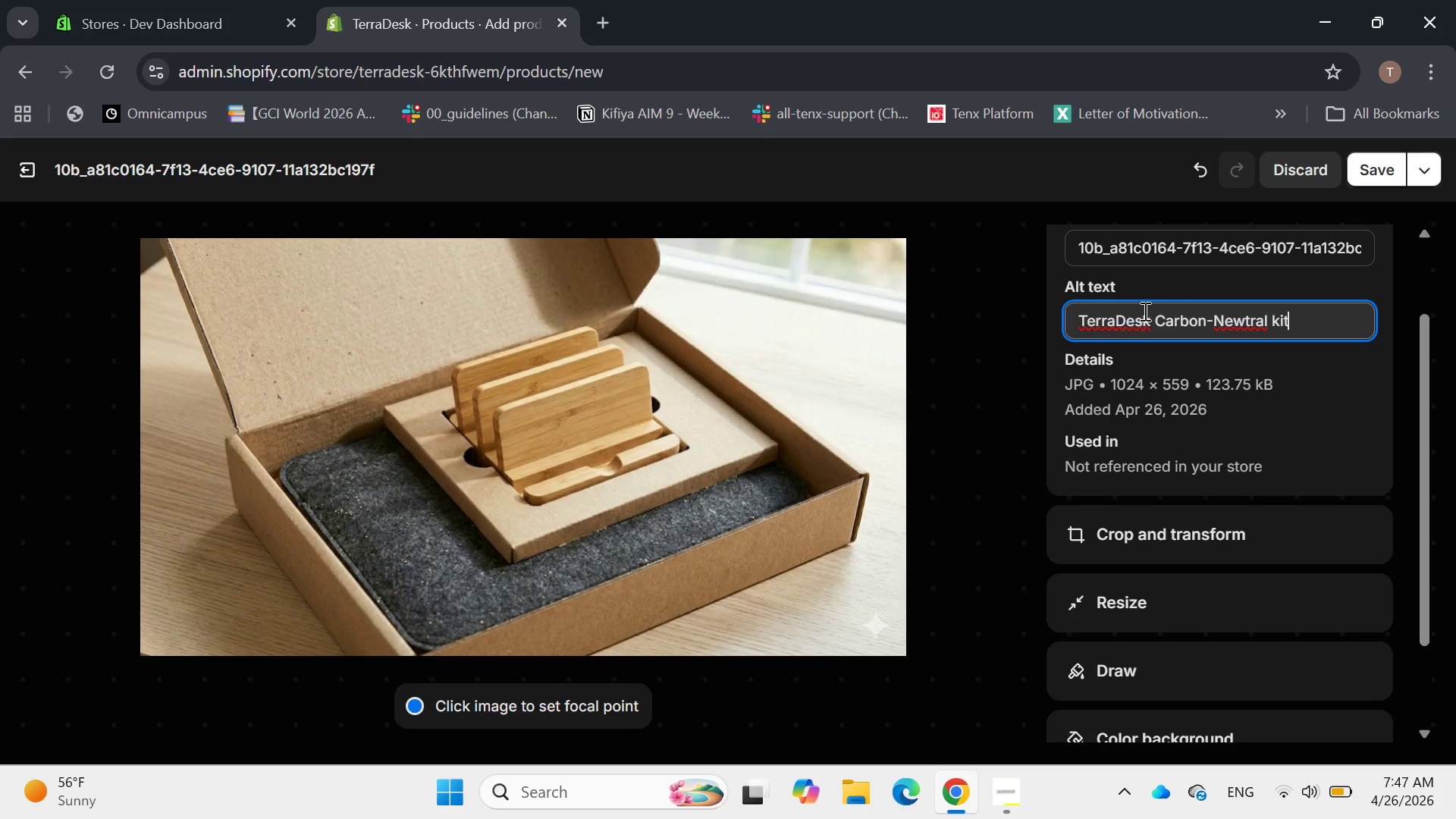 
key(ArrowLeft)
 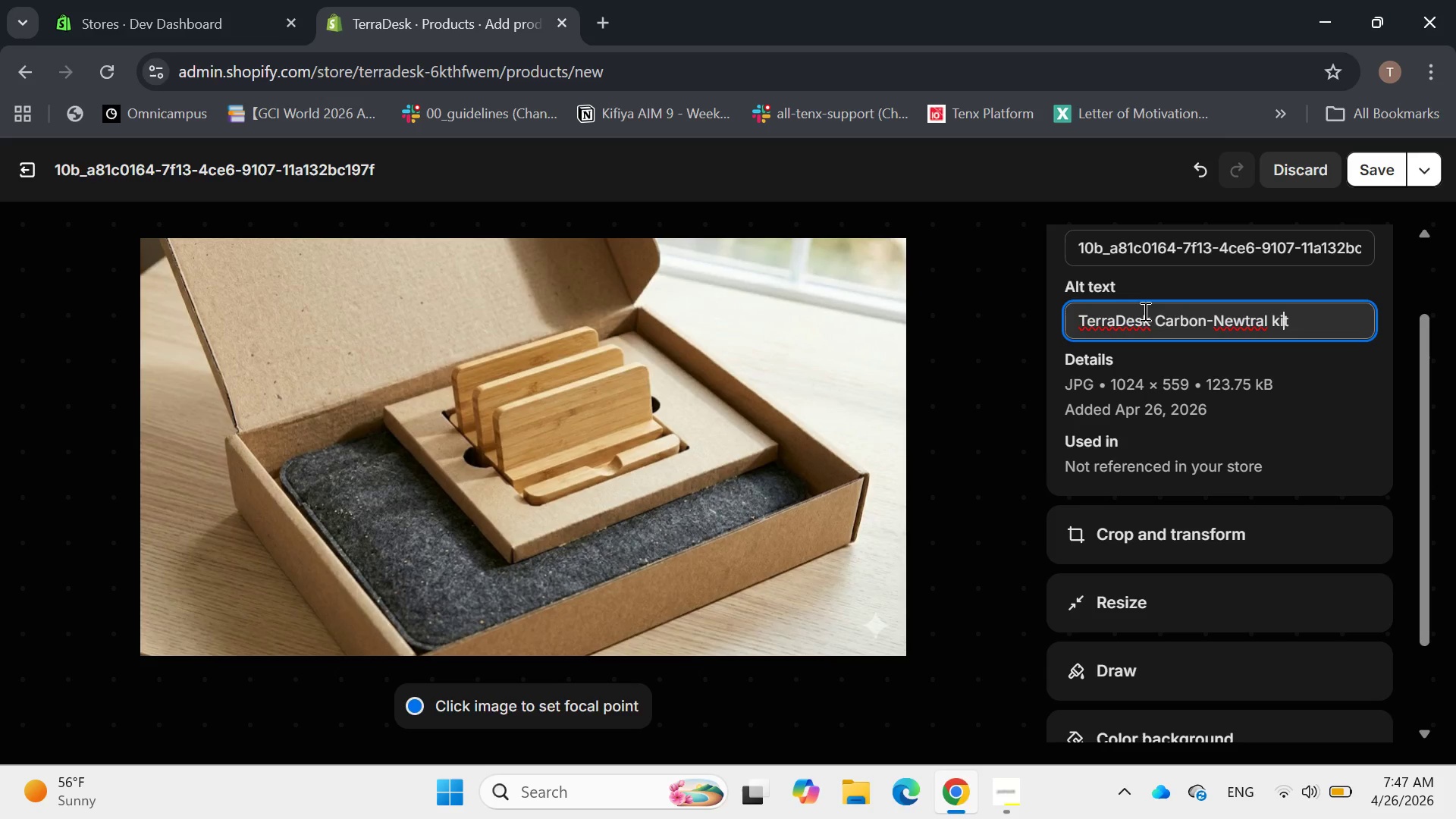 
key(ArrowLeft)
 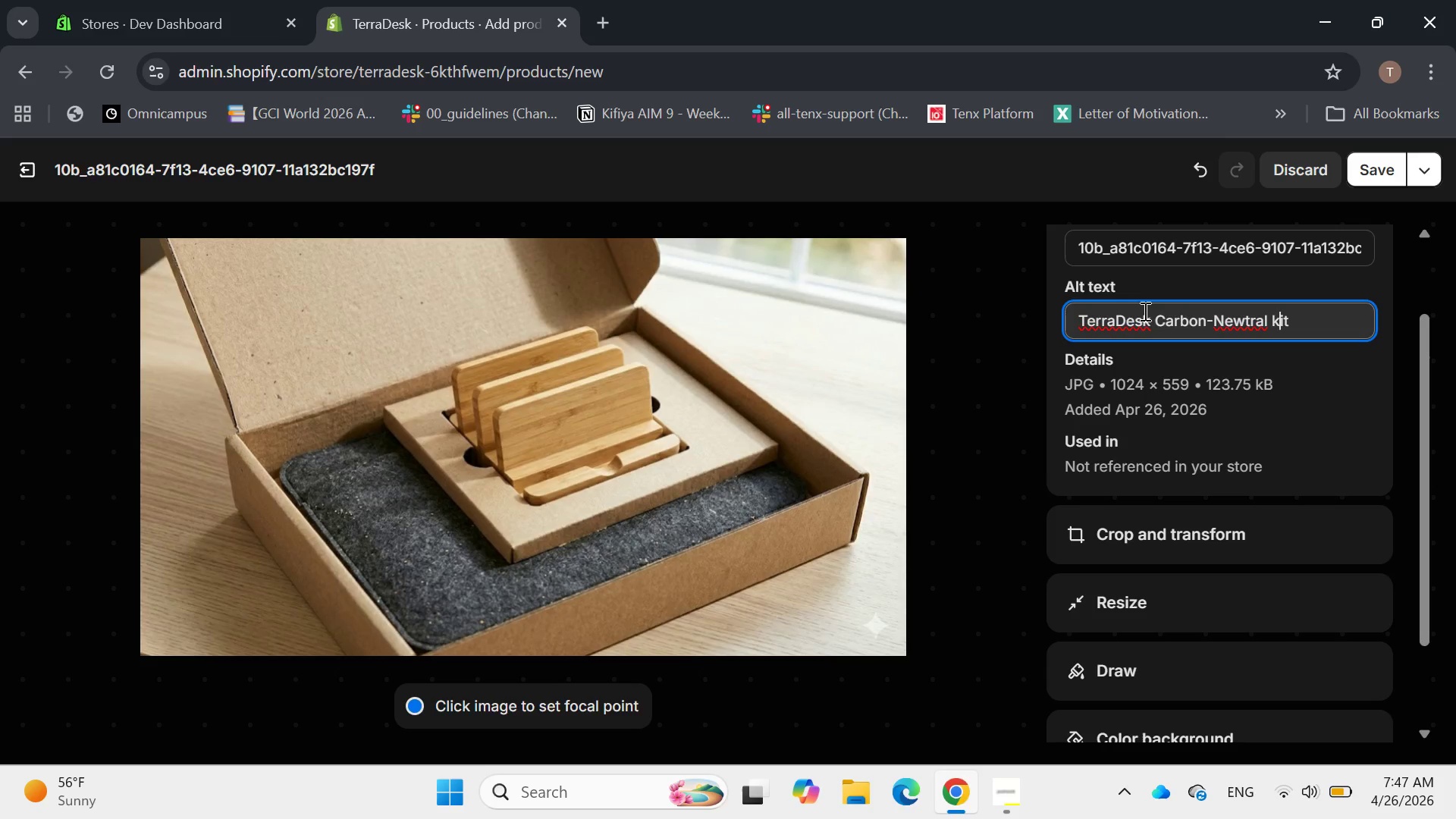 
key(ArrowLeft)
 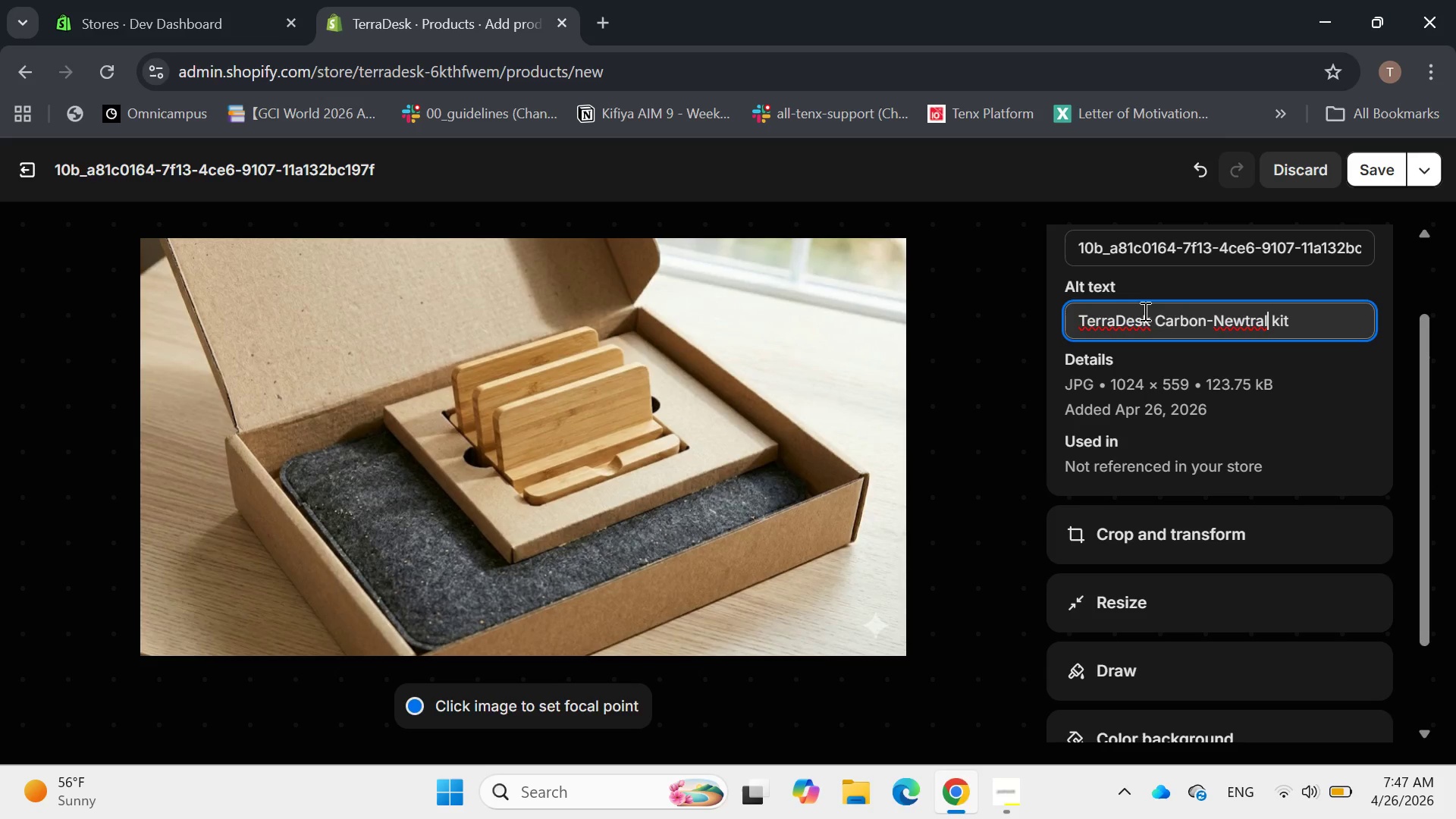 
key(ArrowLeft)
 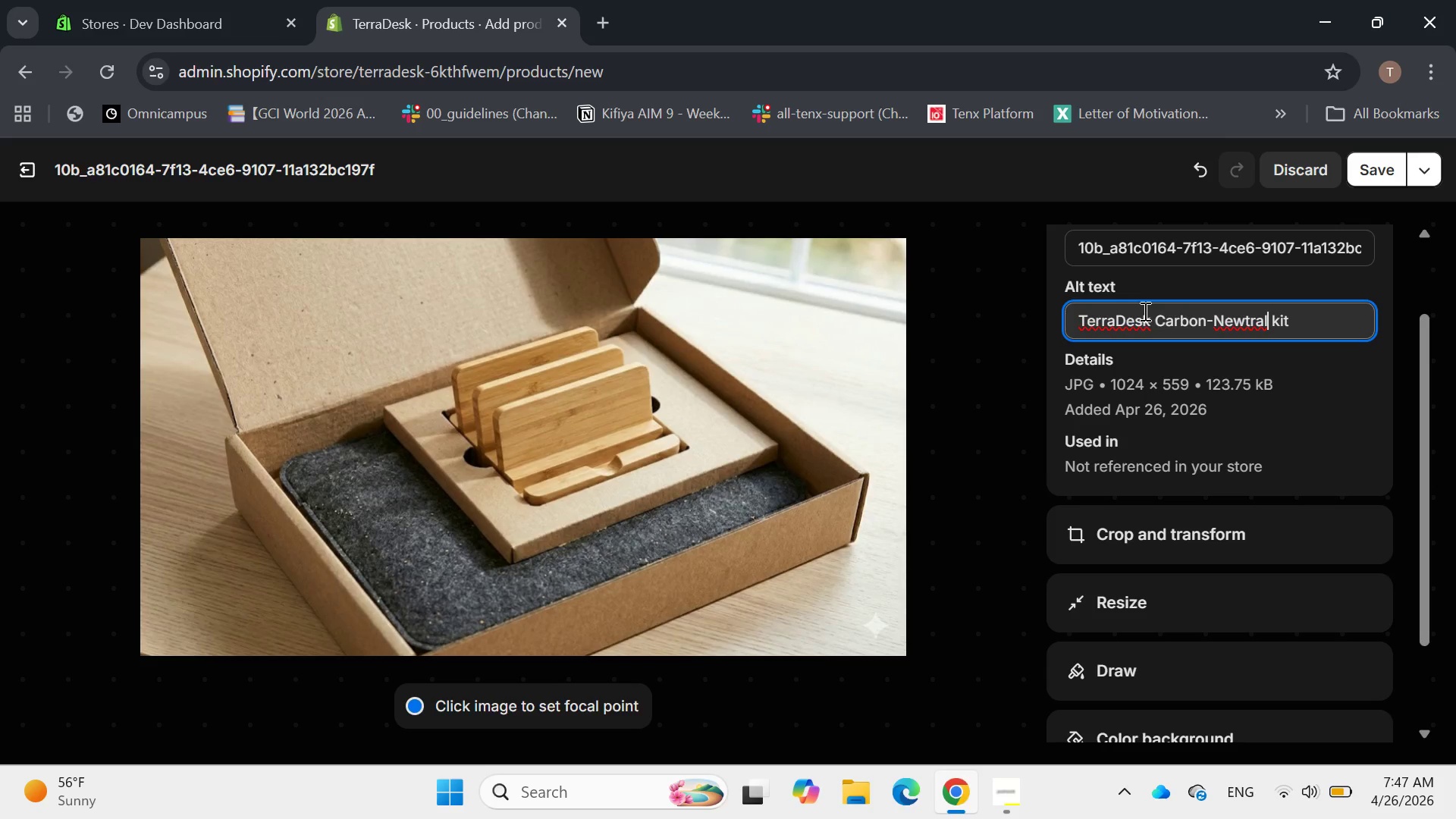 
key(ArrowLeft)
 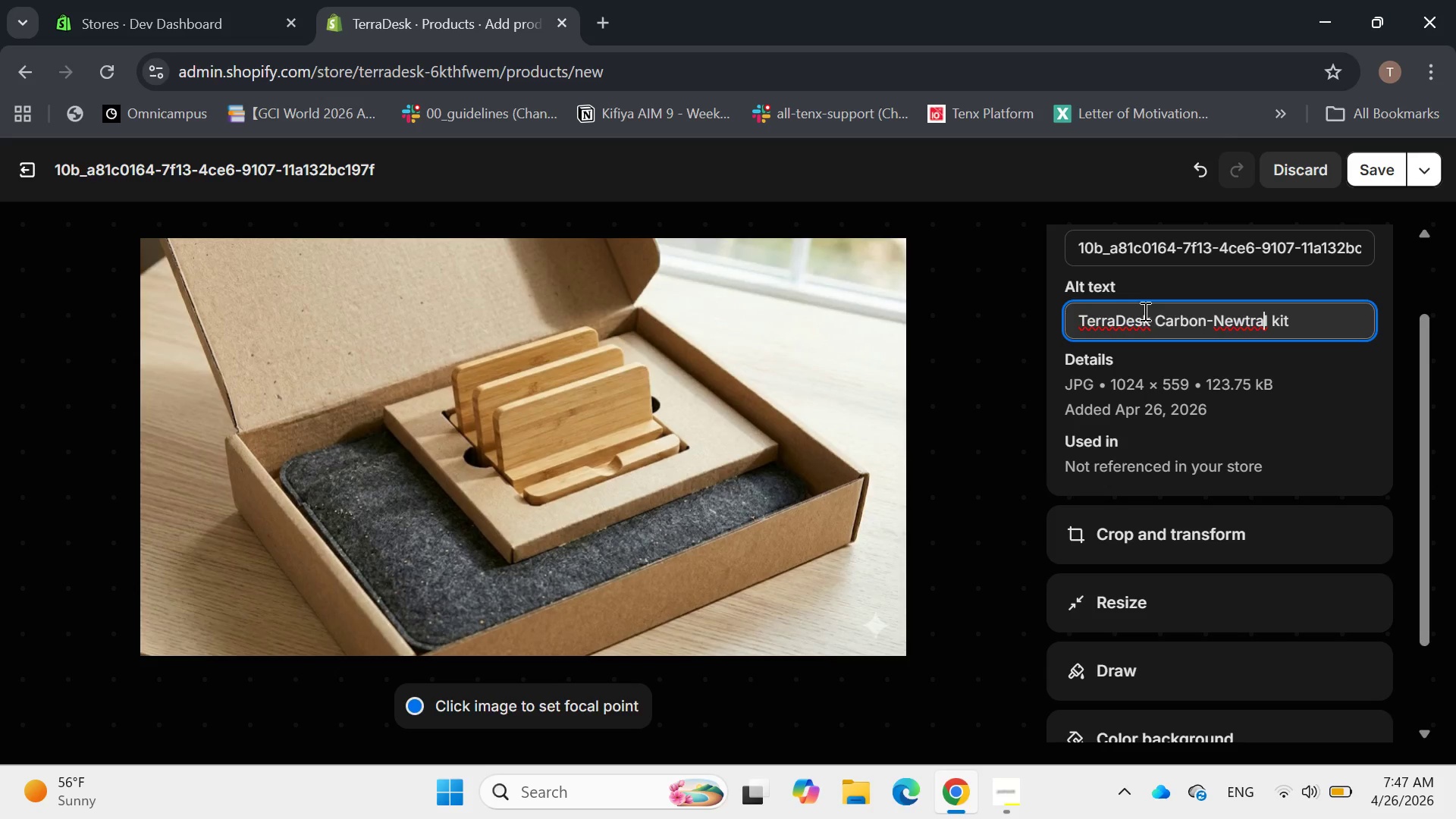 
key(ArrowLeft)
 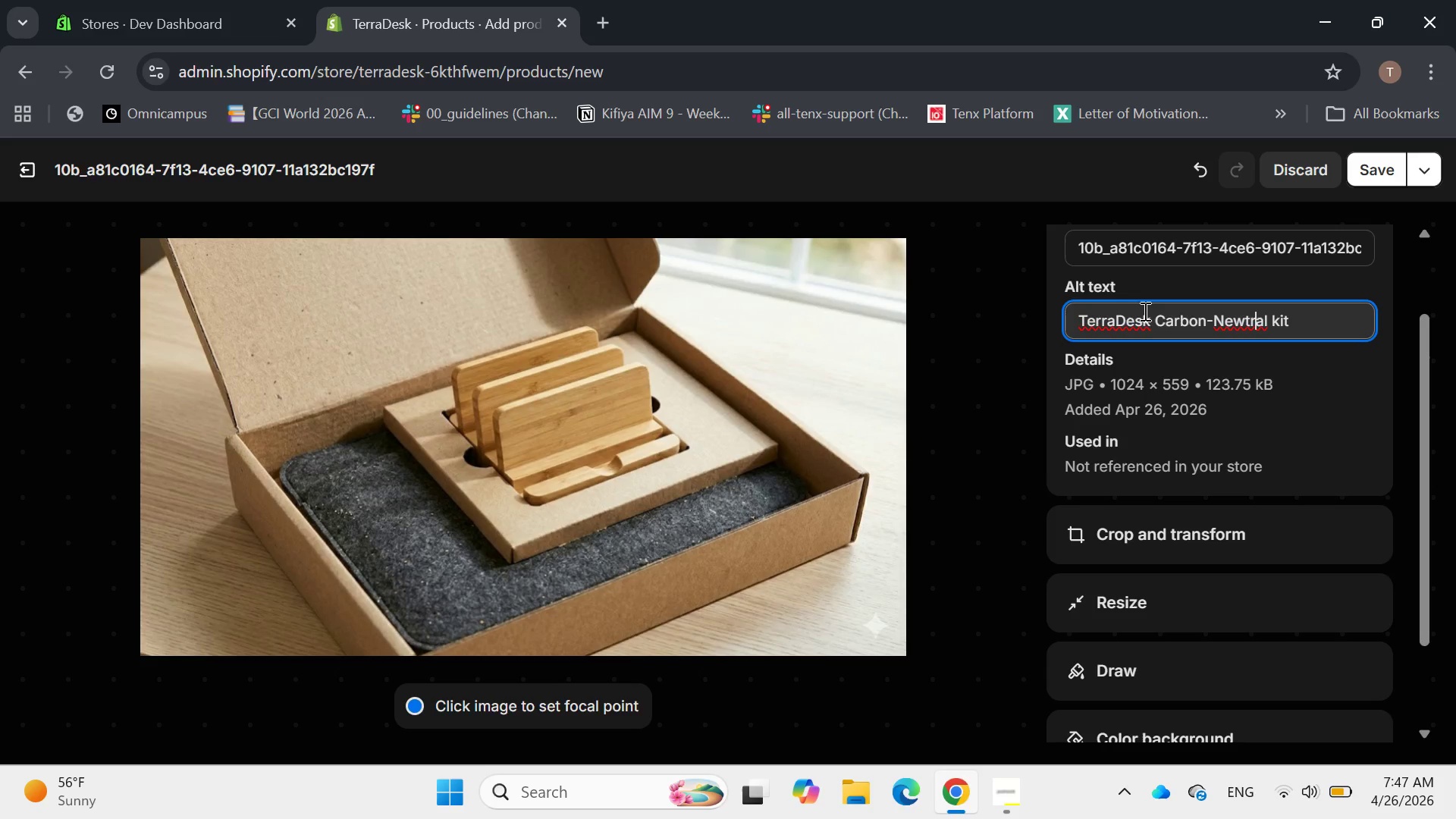 
key(ArrowLeft)
 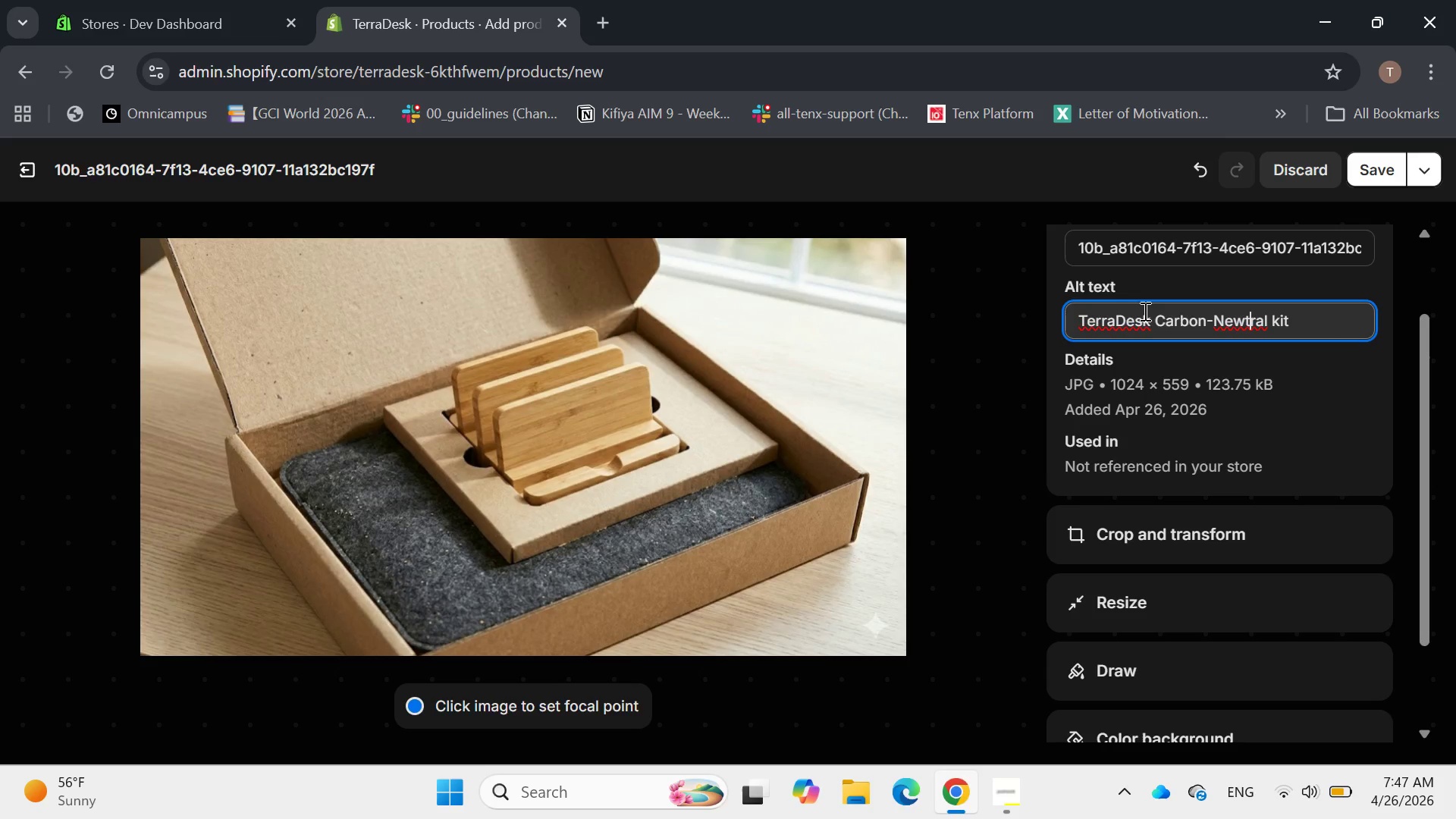 
key(ArrowLeft)
 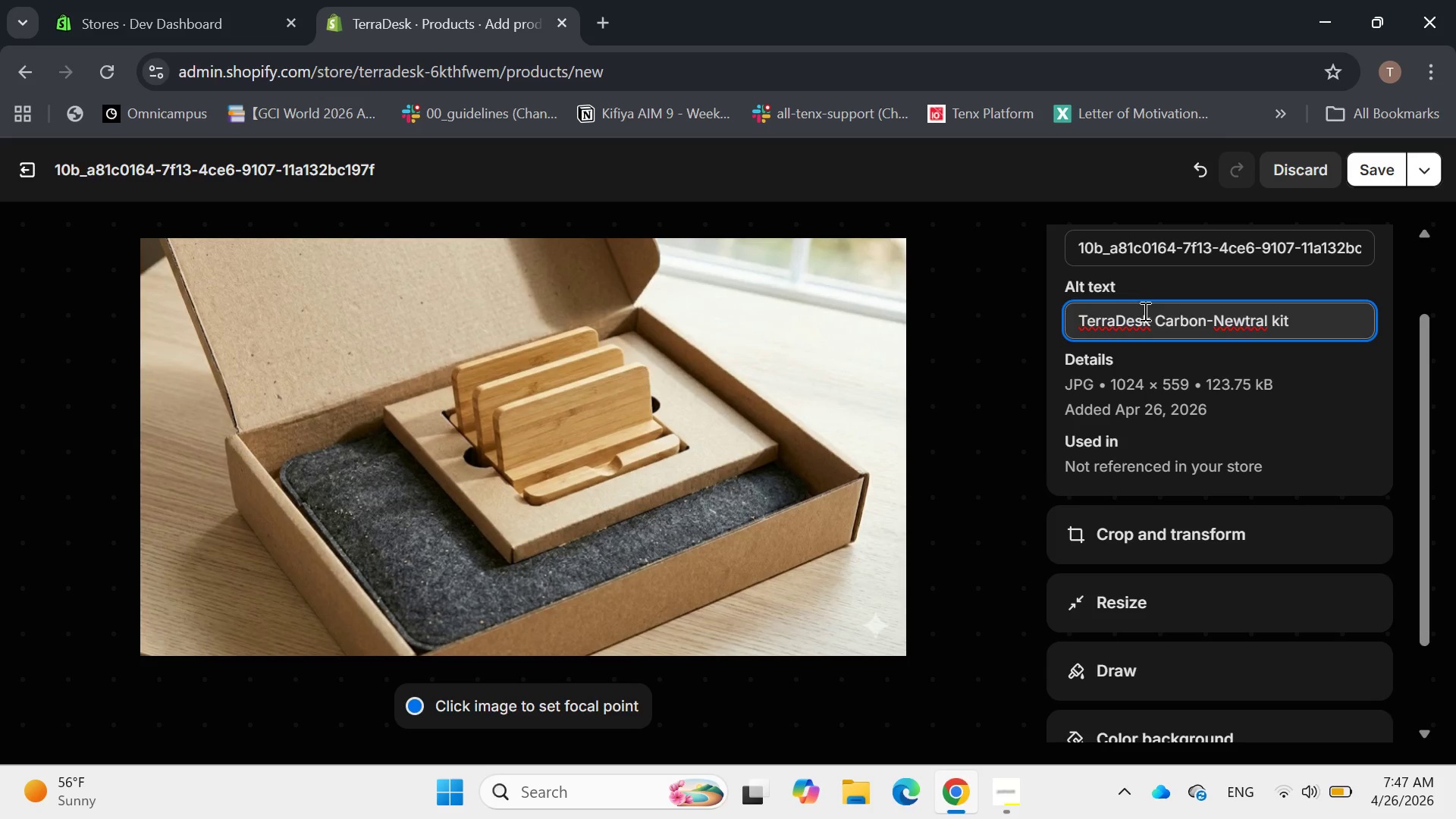 
key(Backspace)
 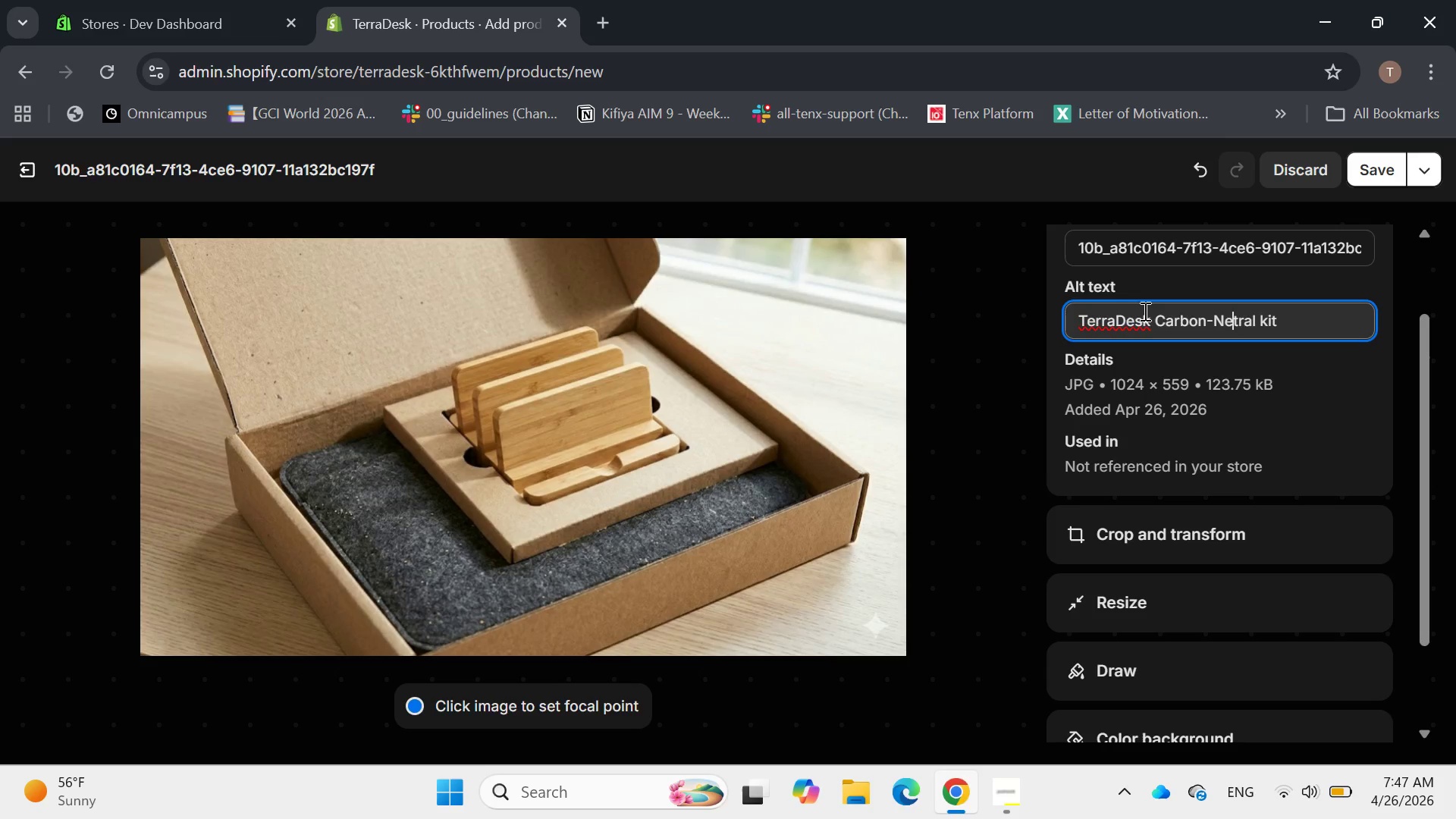 
key(U)
 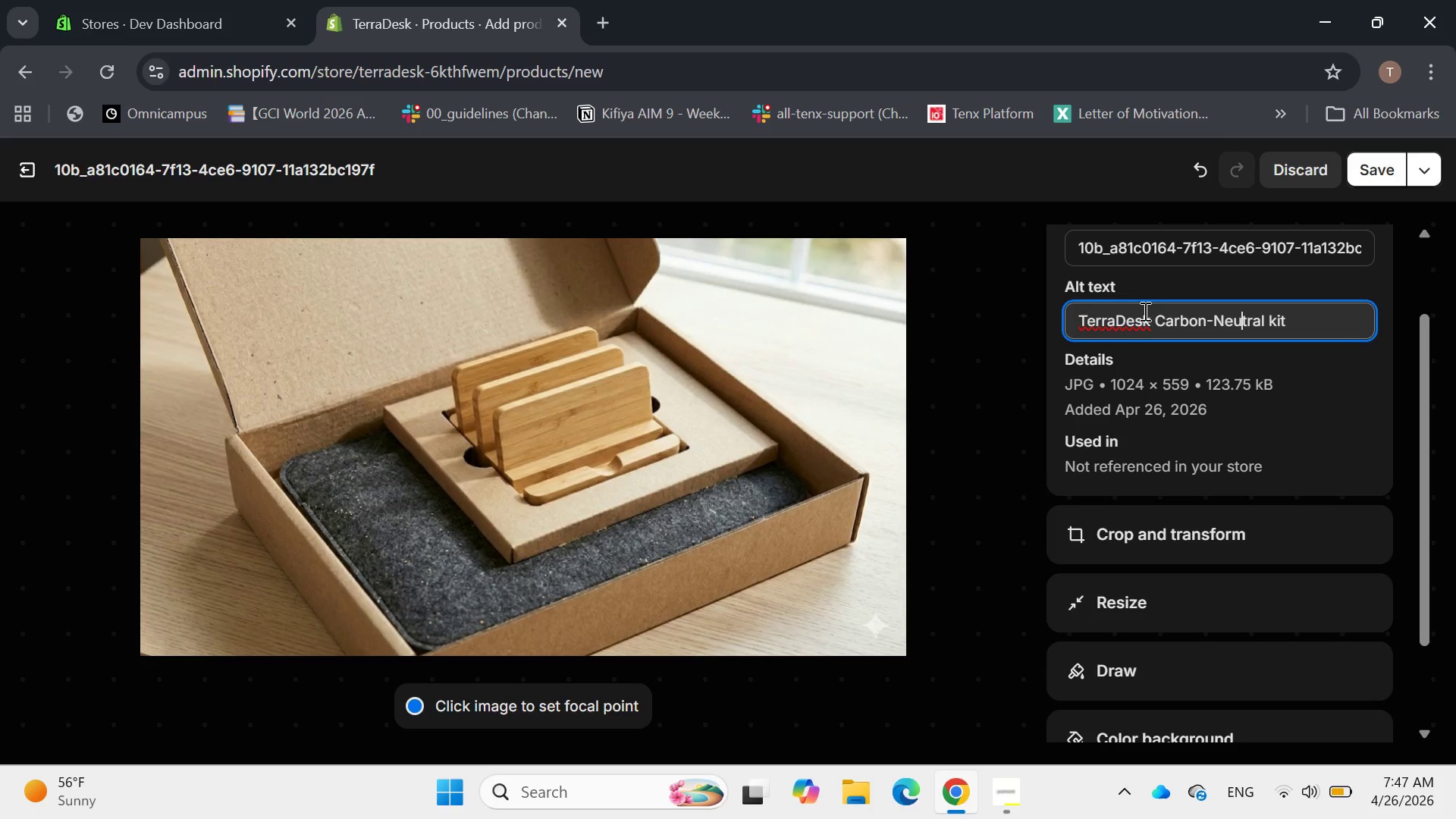 
hold_key(key=ArrowRight, duration=0.91)
 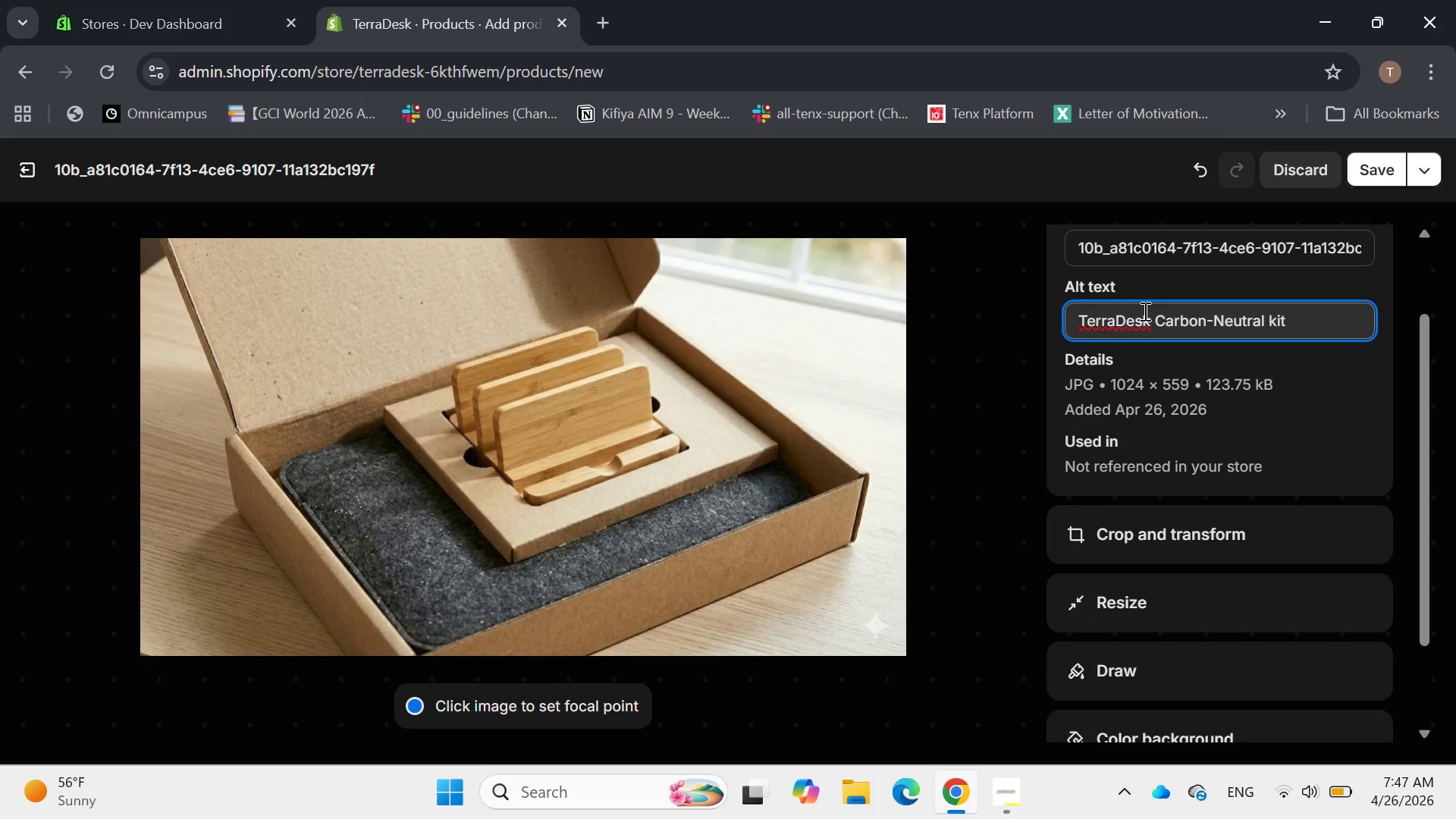 
type(in it )
key(Backspace)
type(s 100% compon)
key(Backspace)
type(stable and recycled post )
key(Backspace)
type(-consumer packaging )
key(Backspace)
type(.)
 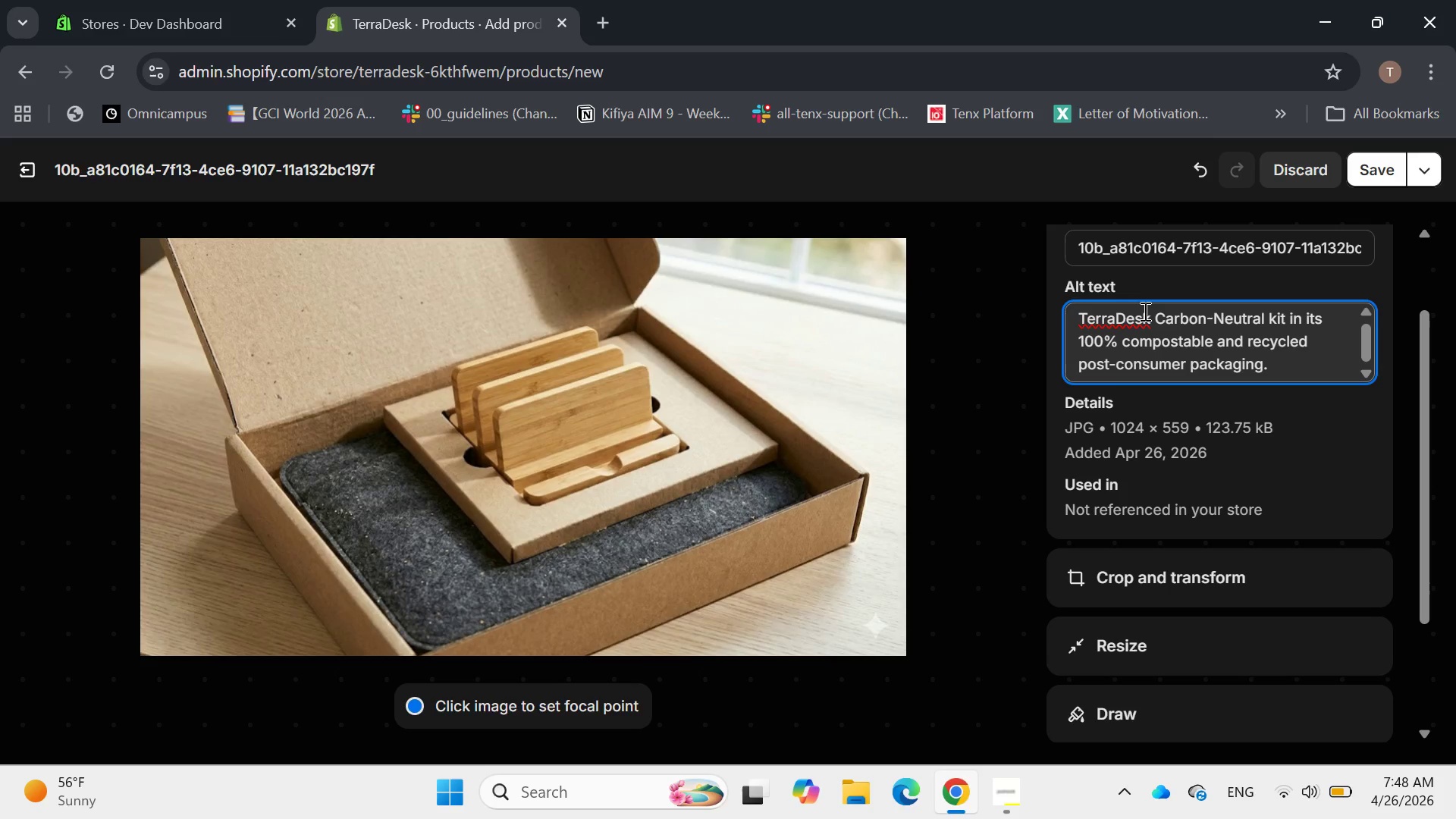 
left_click([1371, 163])
 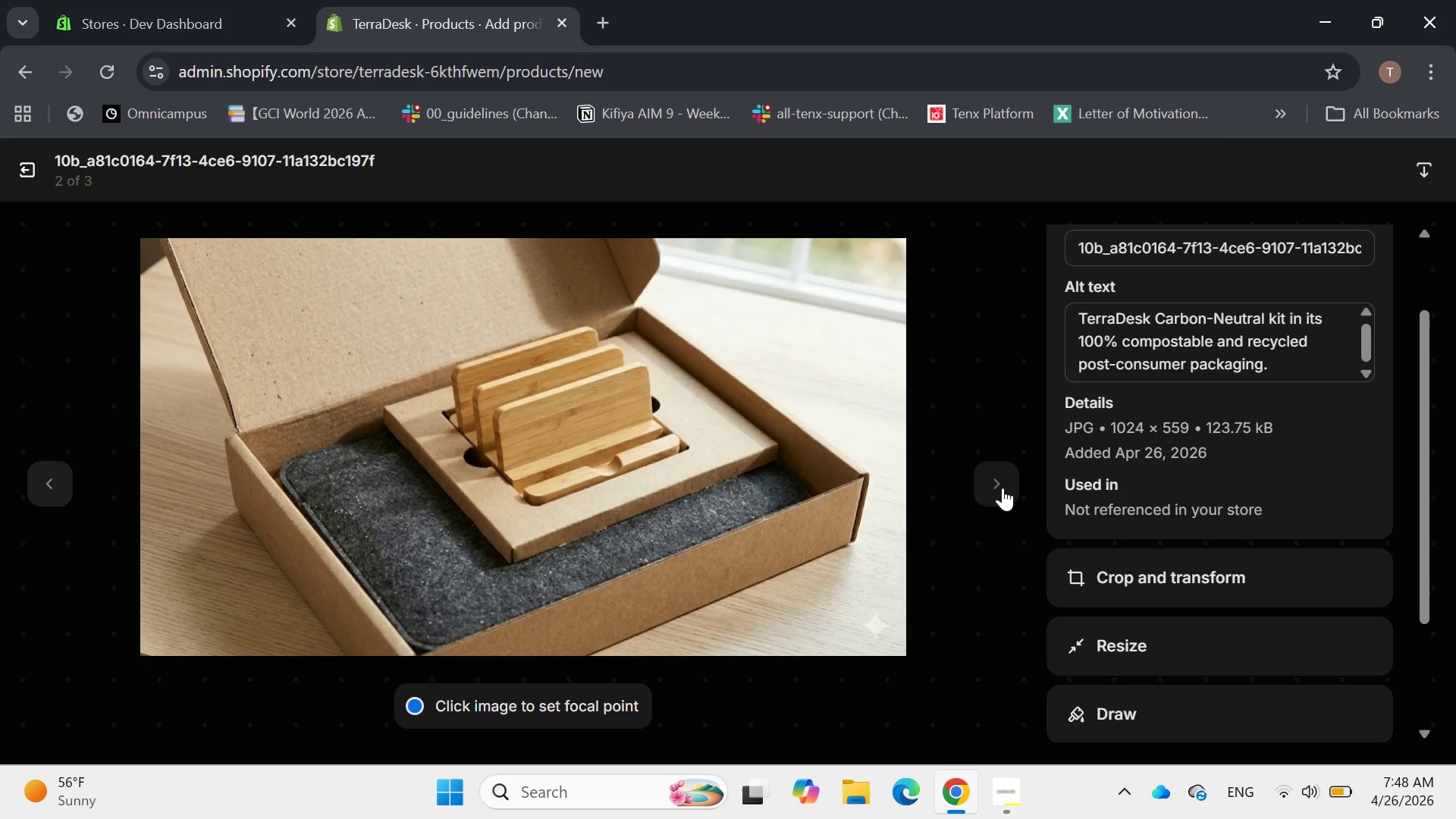 
left_click([996, 475])
 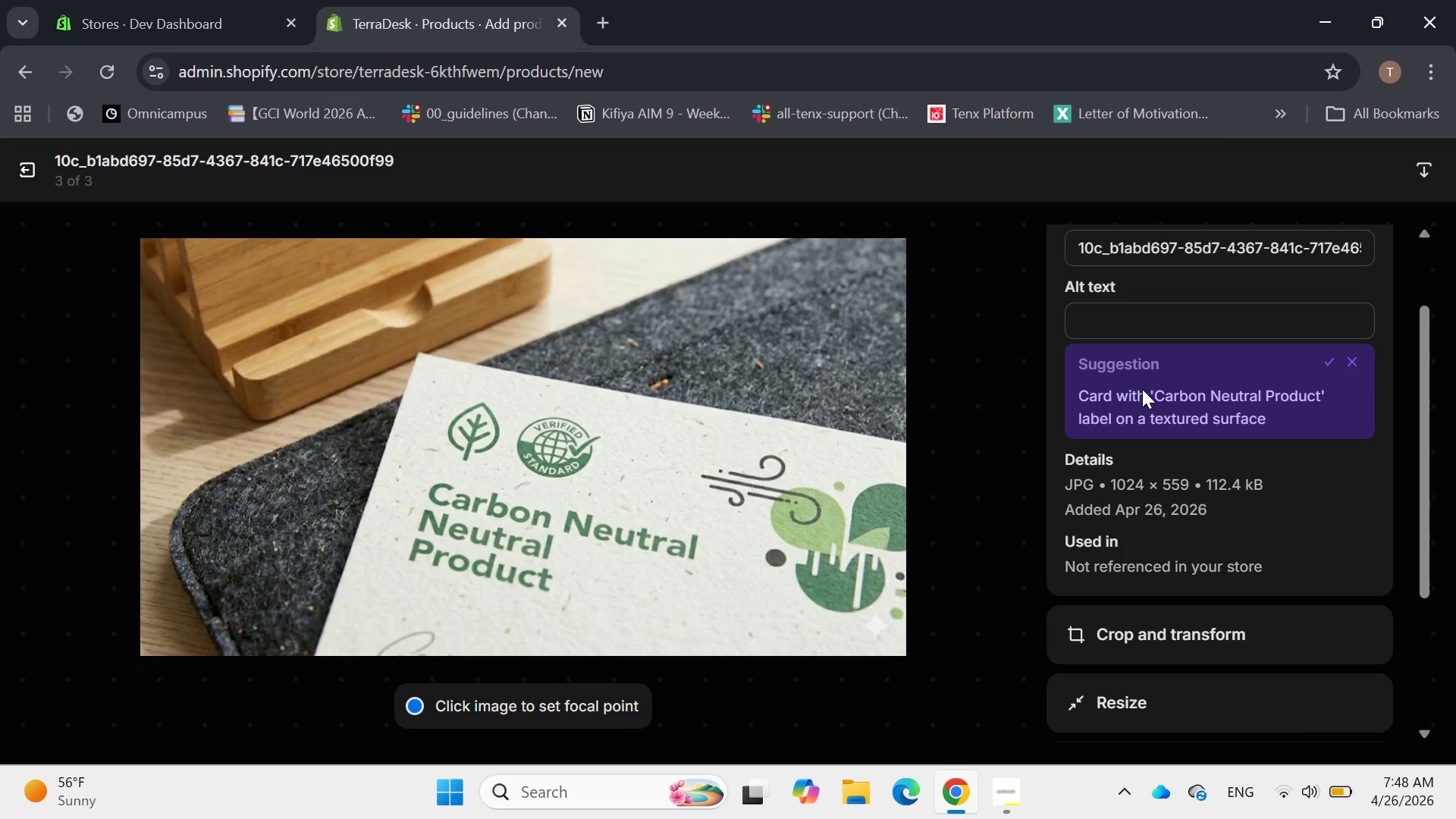 
left_click([1133, 315])
 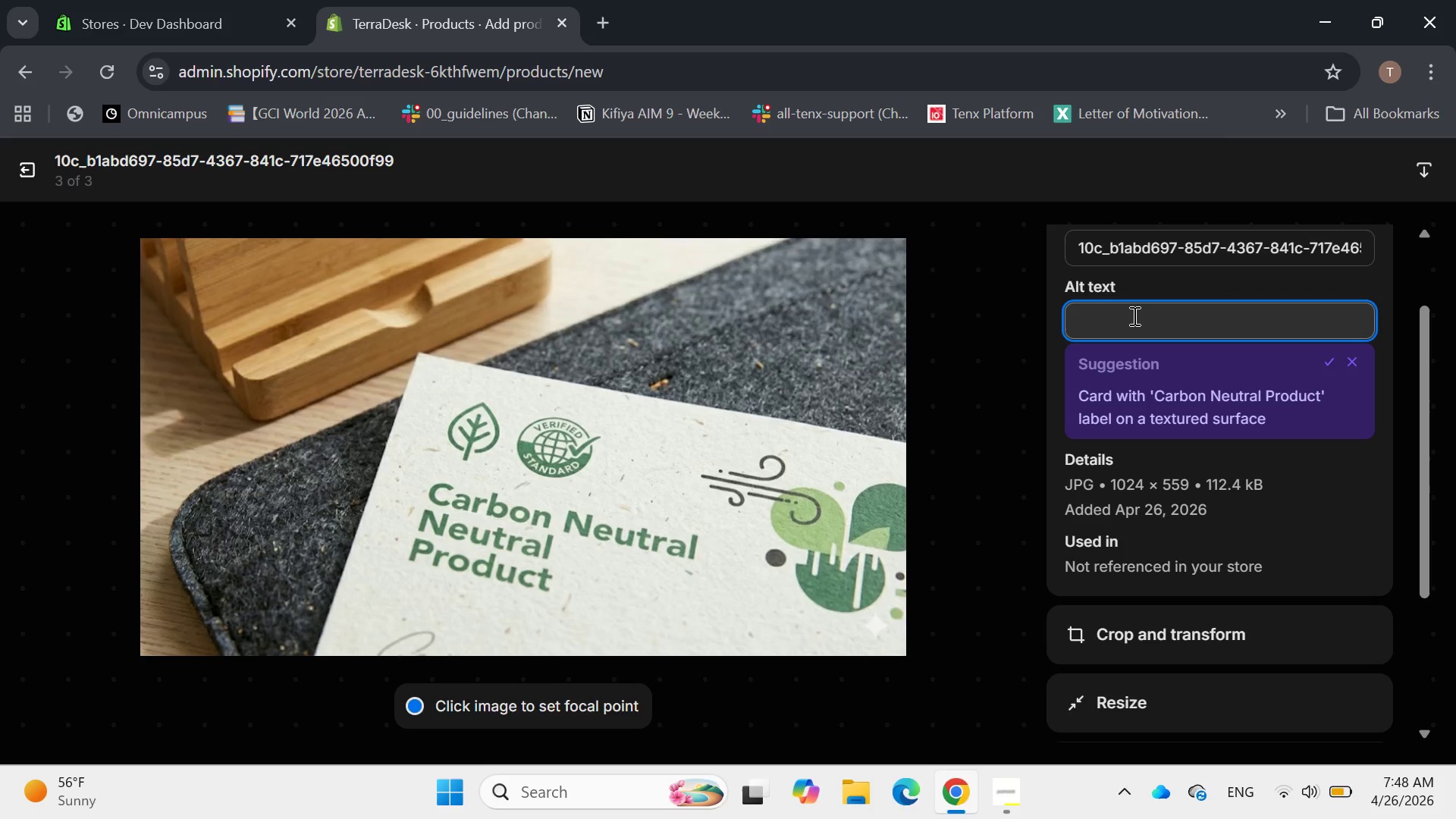 
type(the verified)
 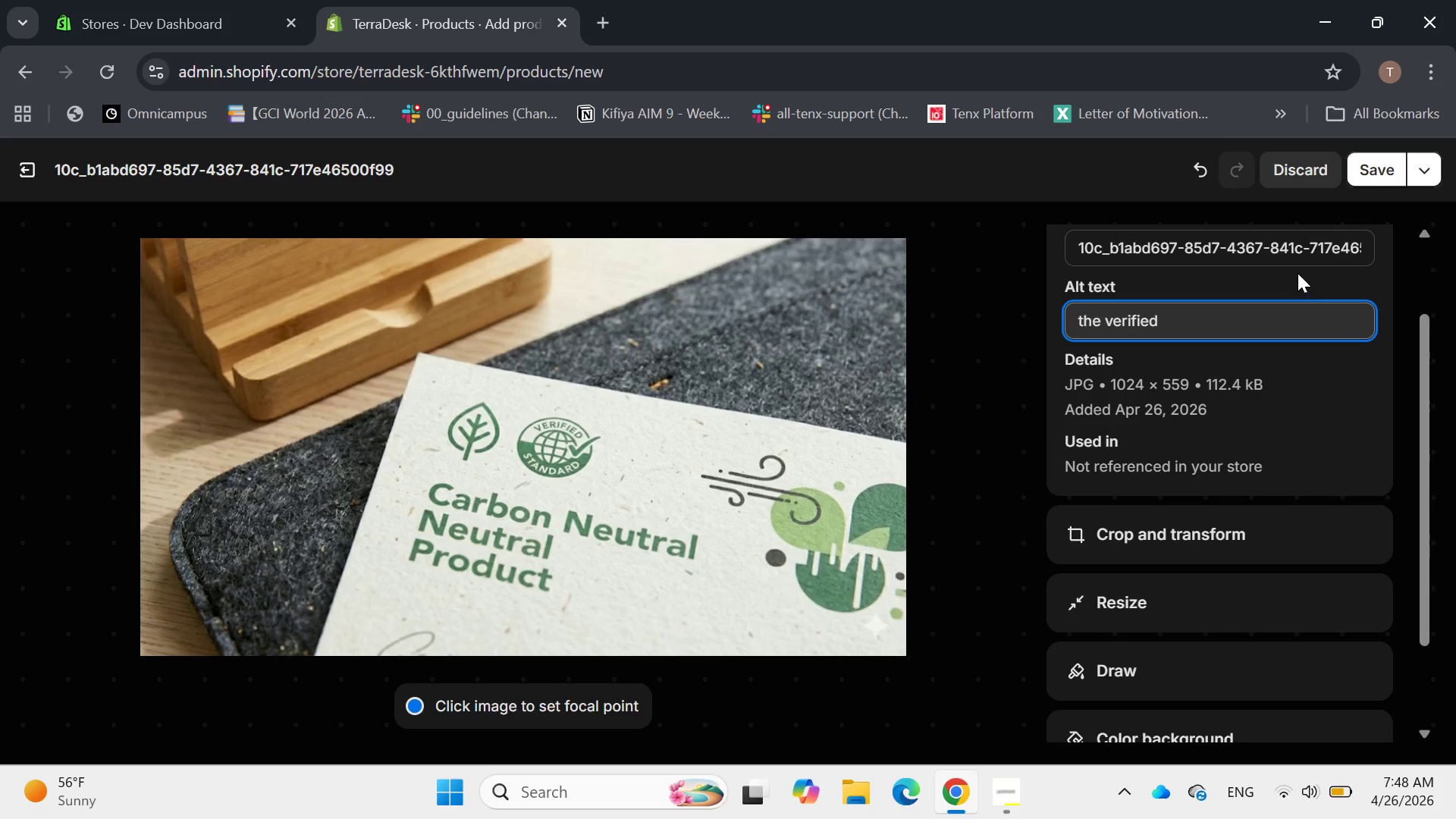 
type( Carbon-offsetting C)
key(Backspace)
type(certificate)
 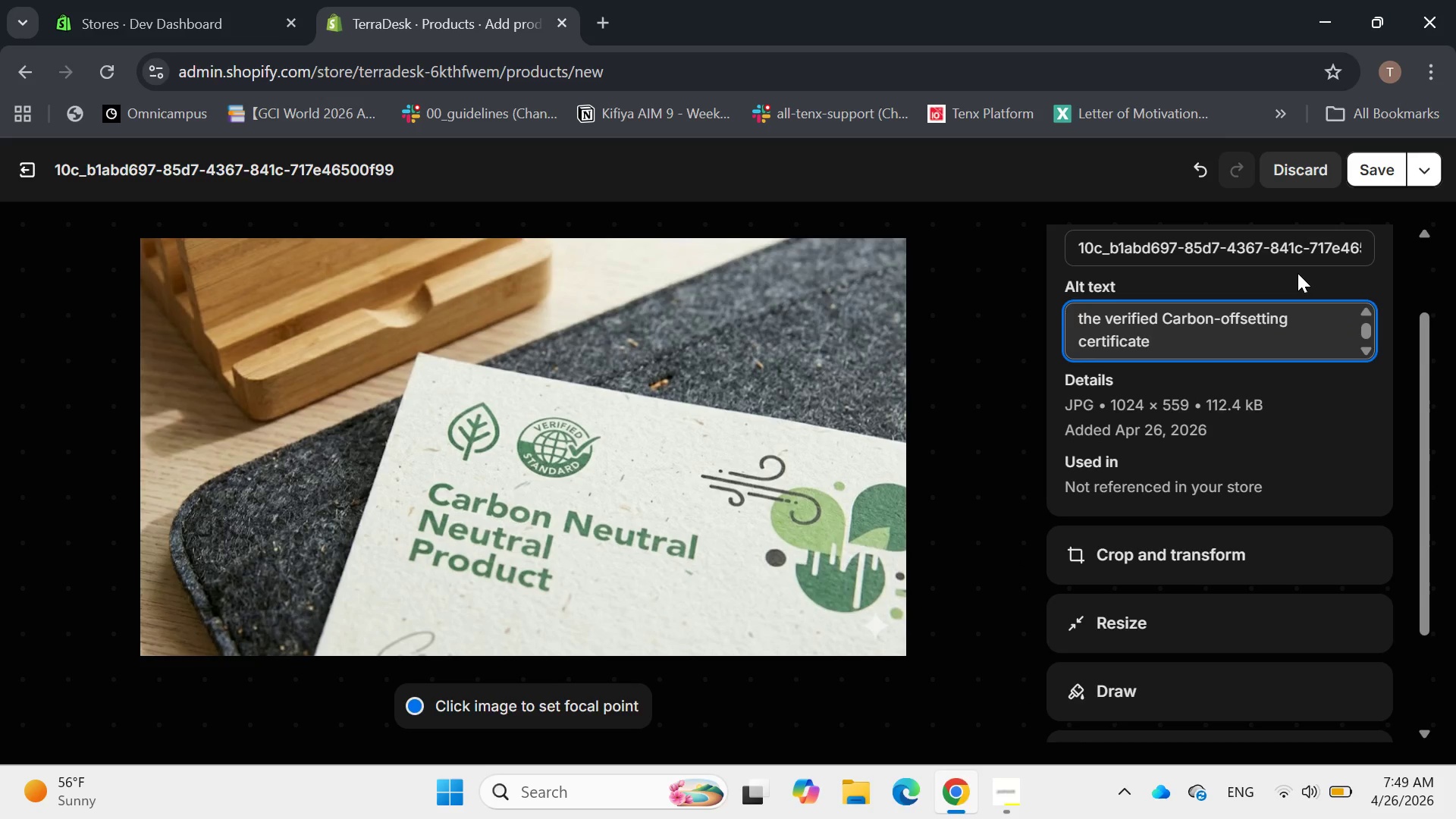 
type( included with evey )
key(Backspace)
key(Backspace)
type(ry TerraDesk Executive Kit purchase)
 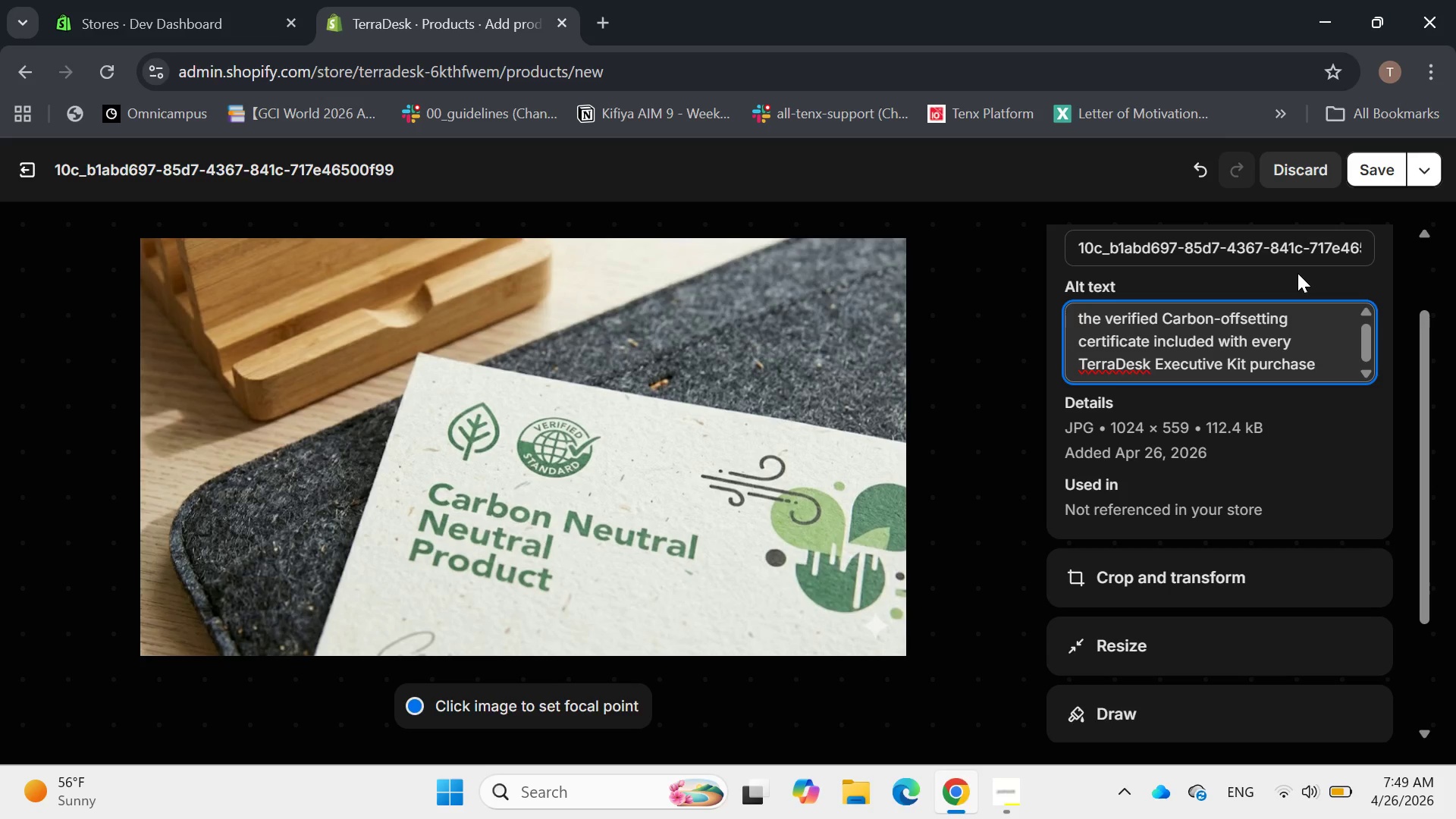 
wait(5.72)
 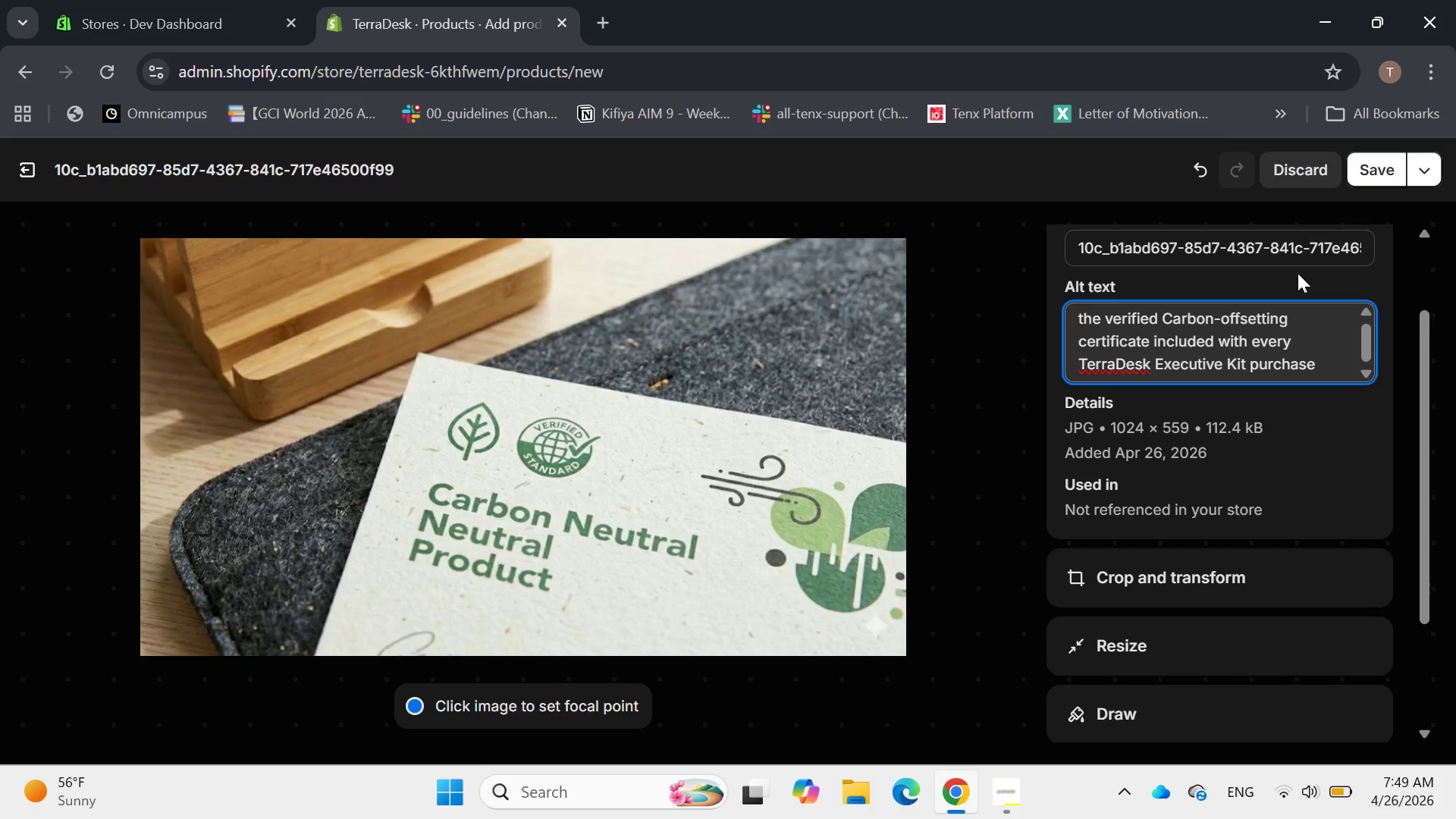 
key(Period)
 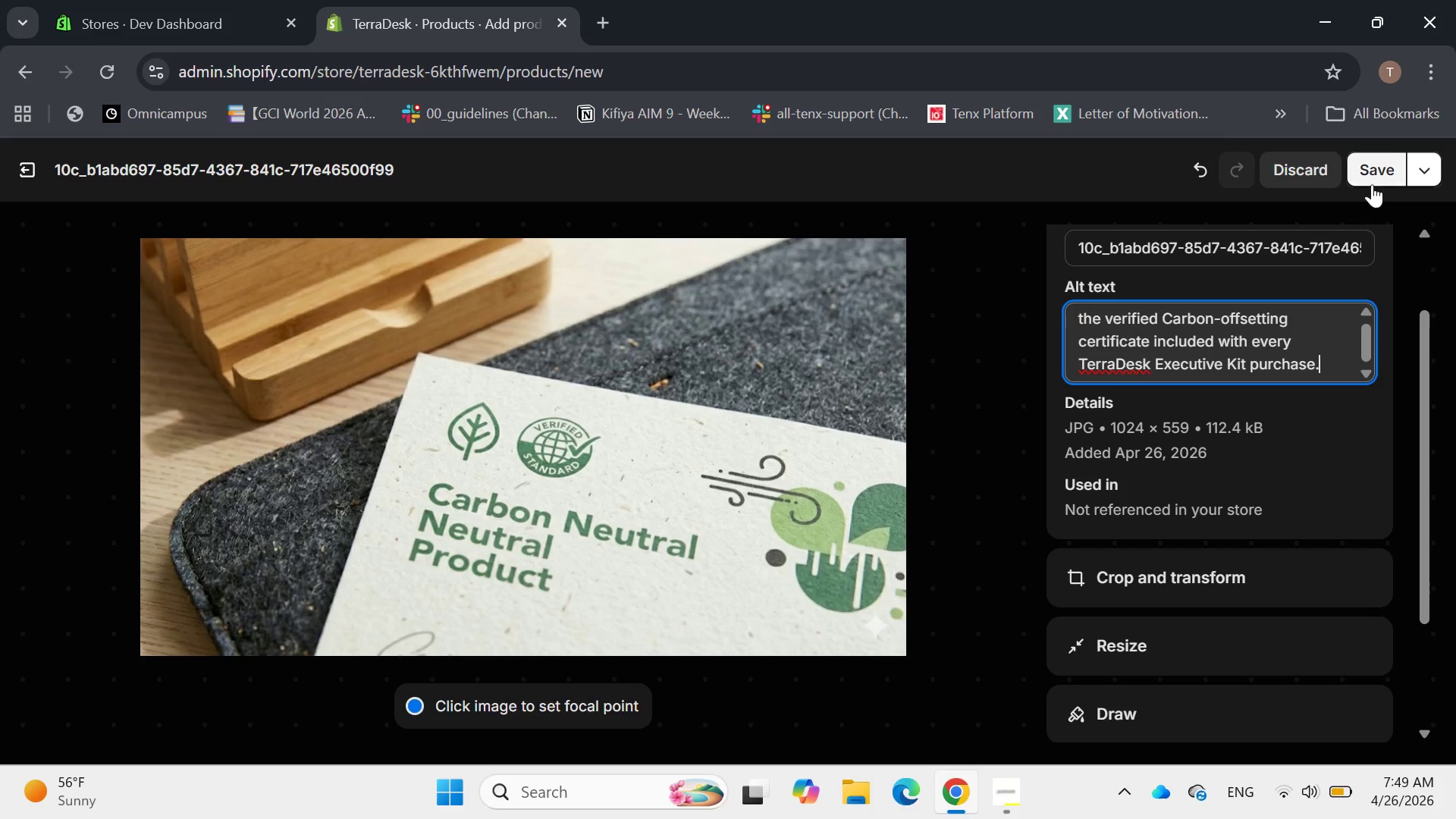 
left_click([1373, 172])
 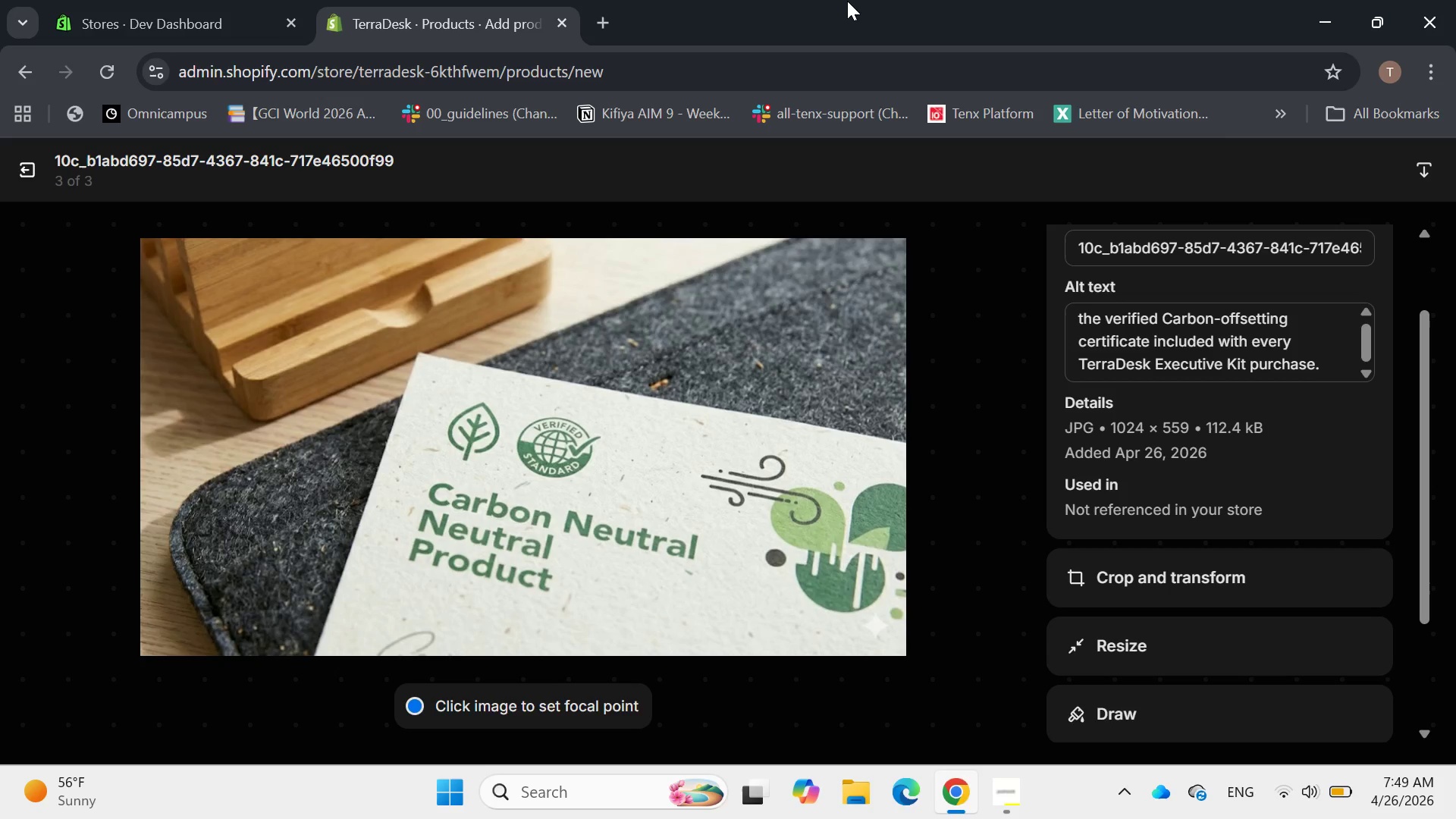 
left_click([21, 167])
 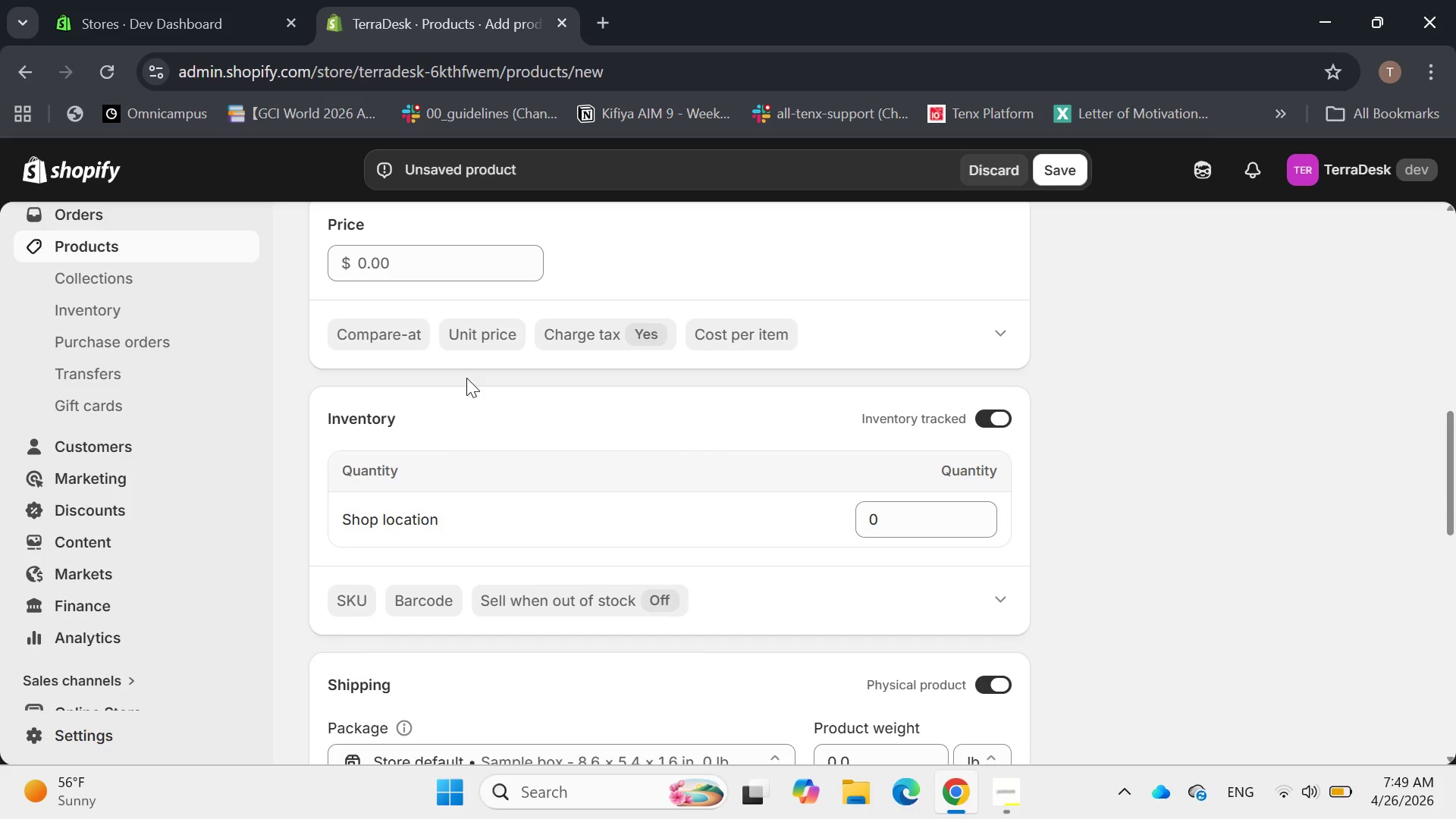 
wait(8.03)
 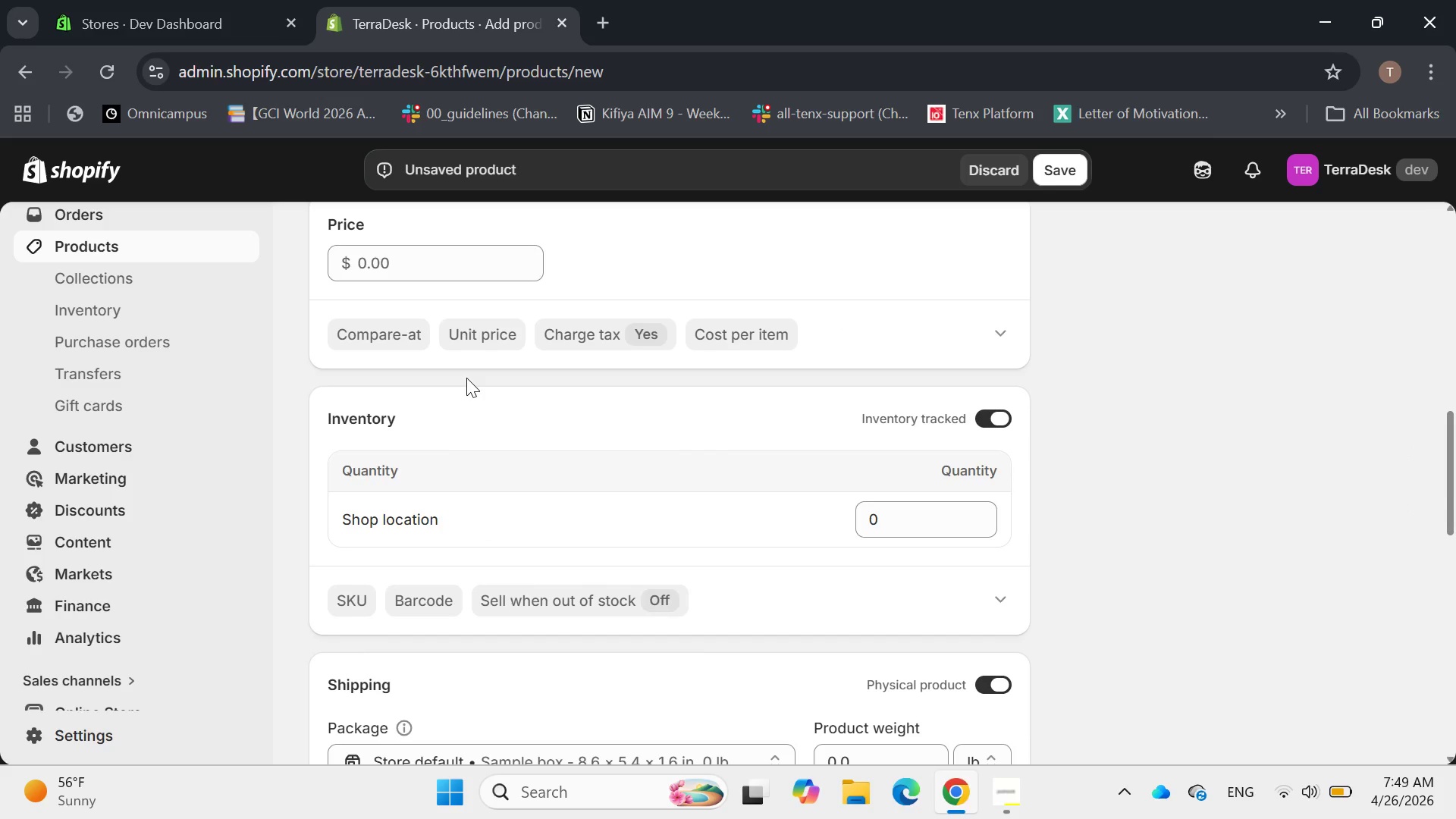 
left_click([1111, 557])
 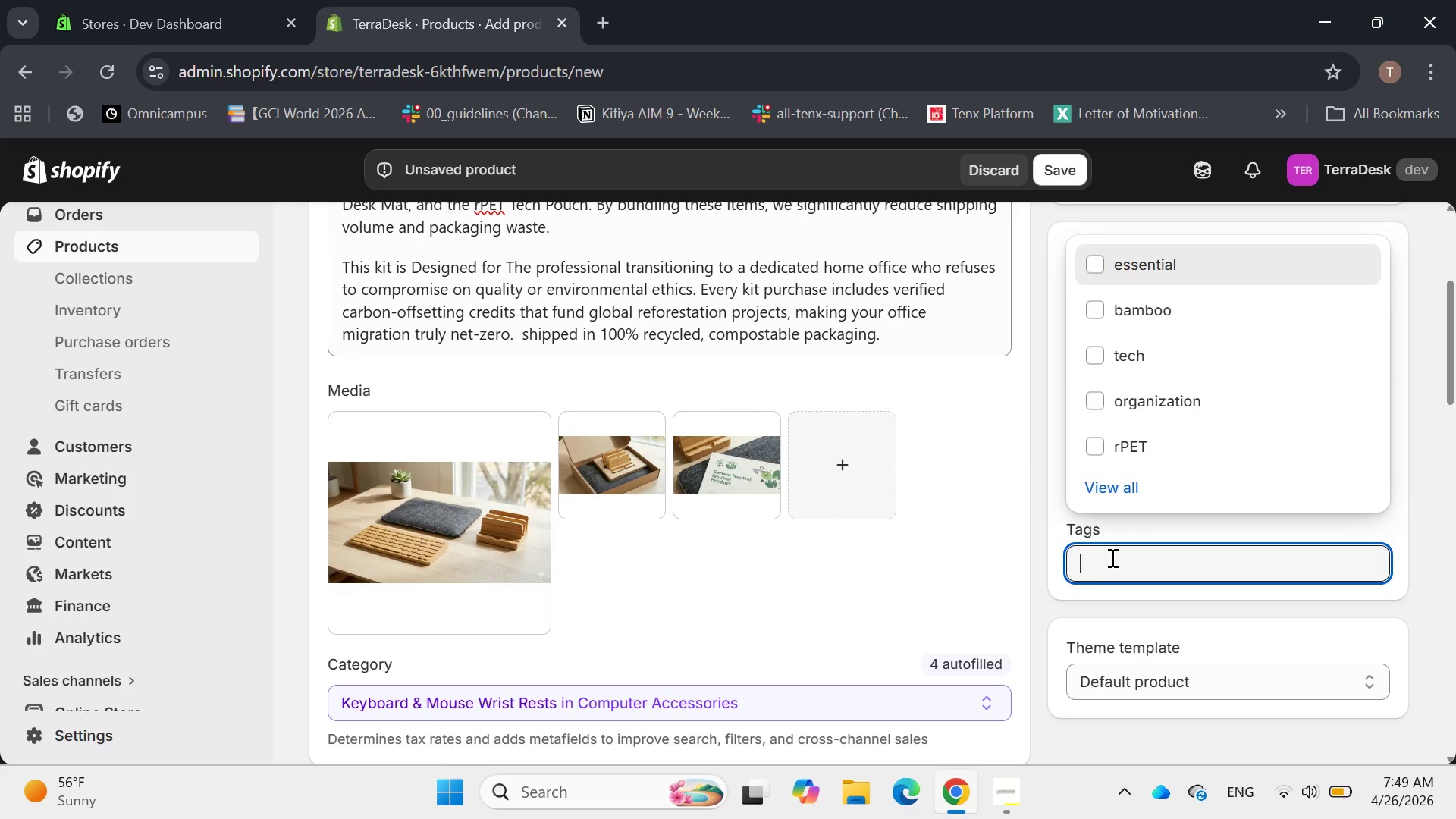 
type(kir)
key(Backspace)
type(t, essential, bamboo, e)
key(Backspace)
type(rPET)
 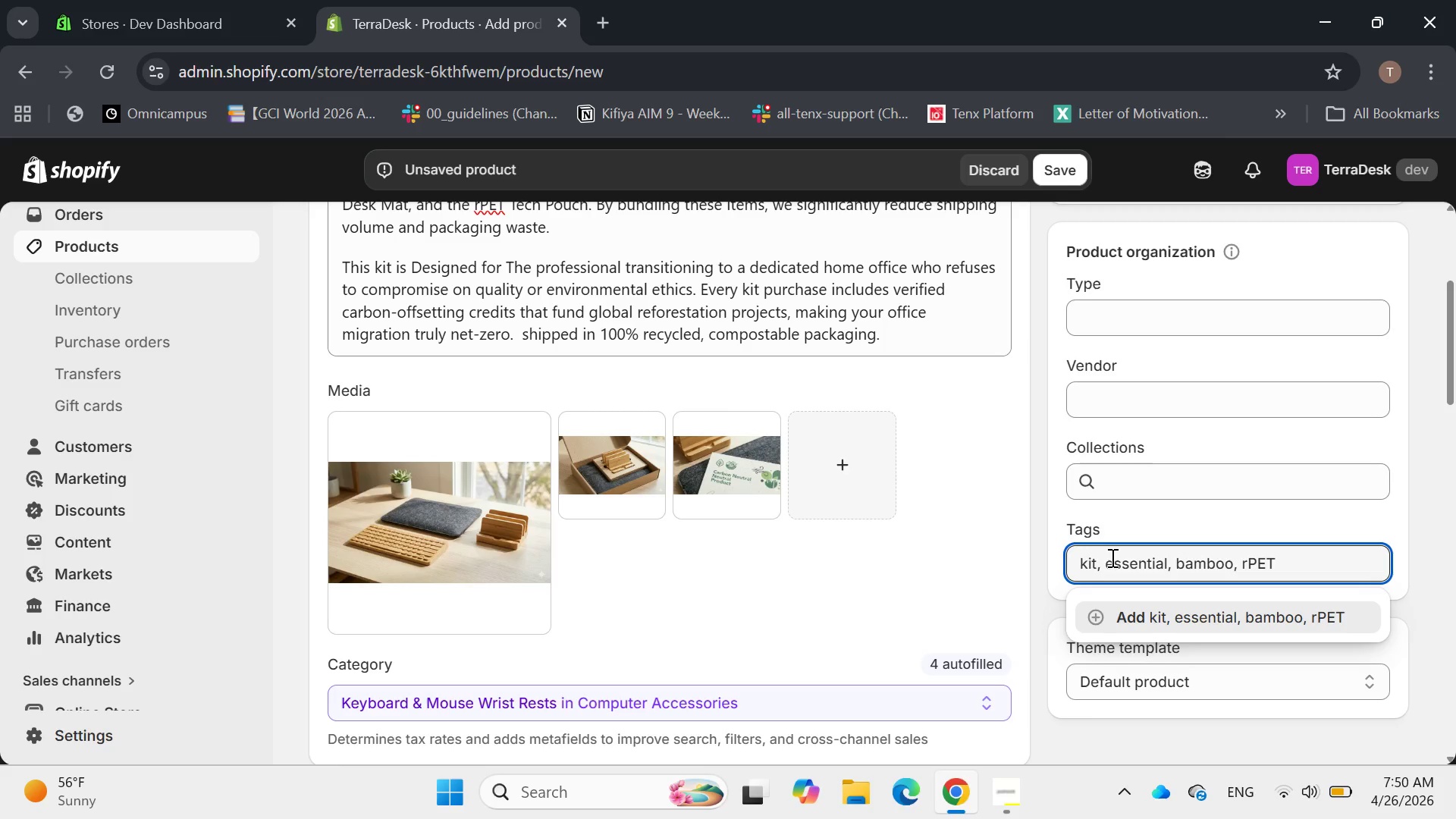 
key(Enter)
 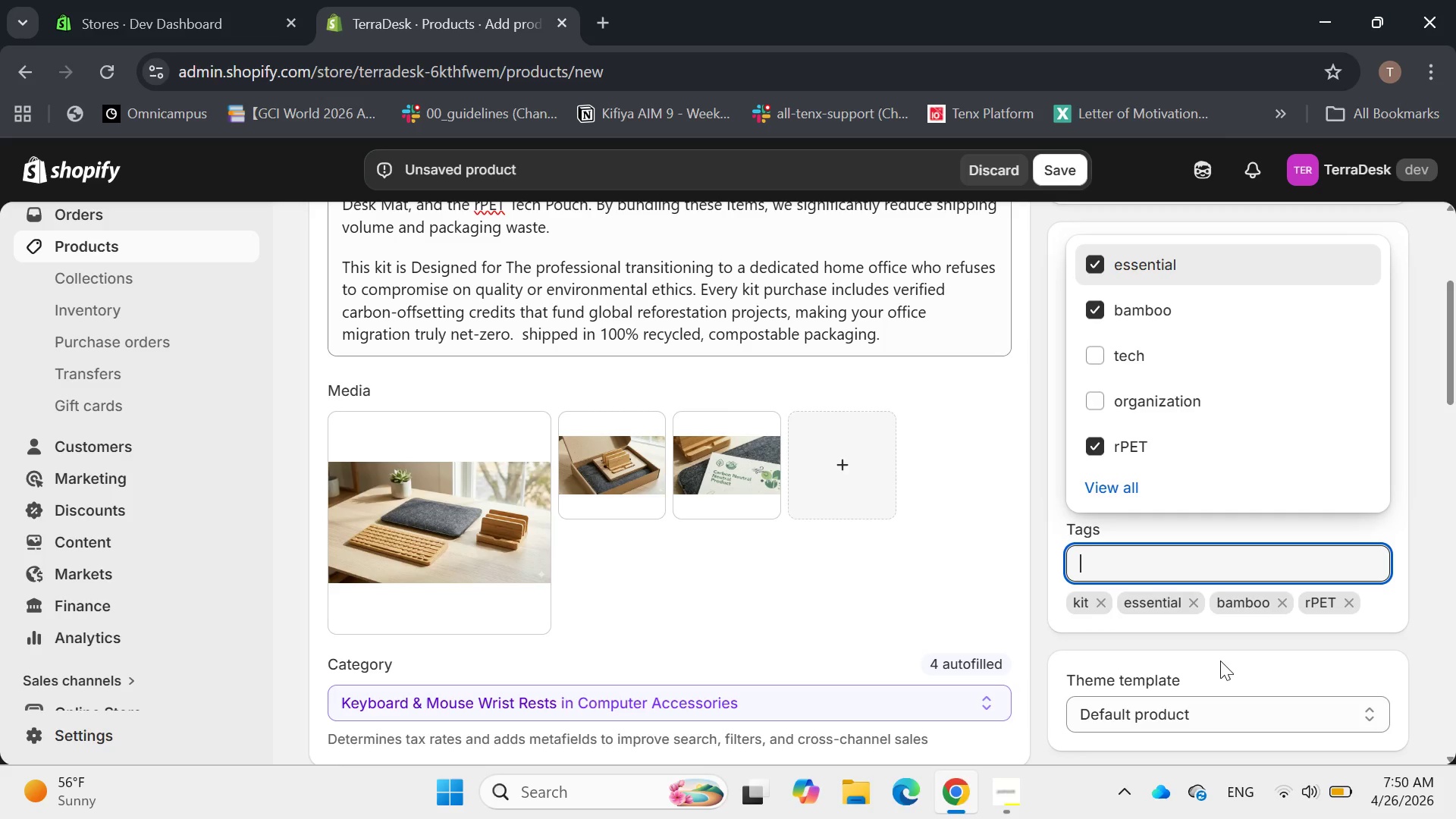 
left_click([1206, 638])
 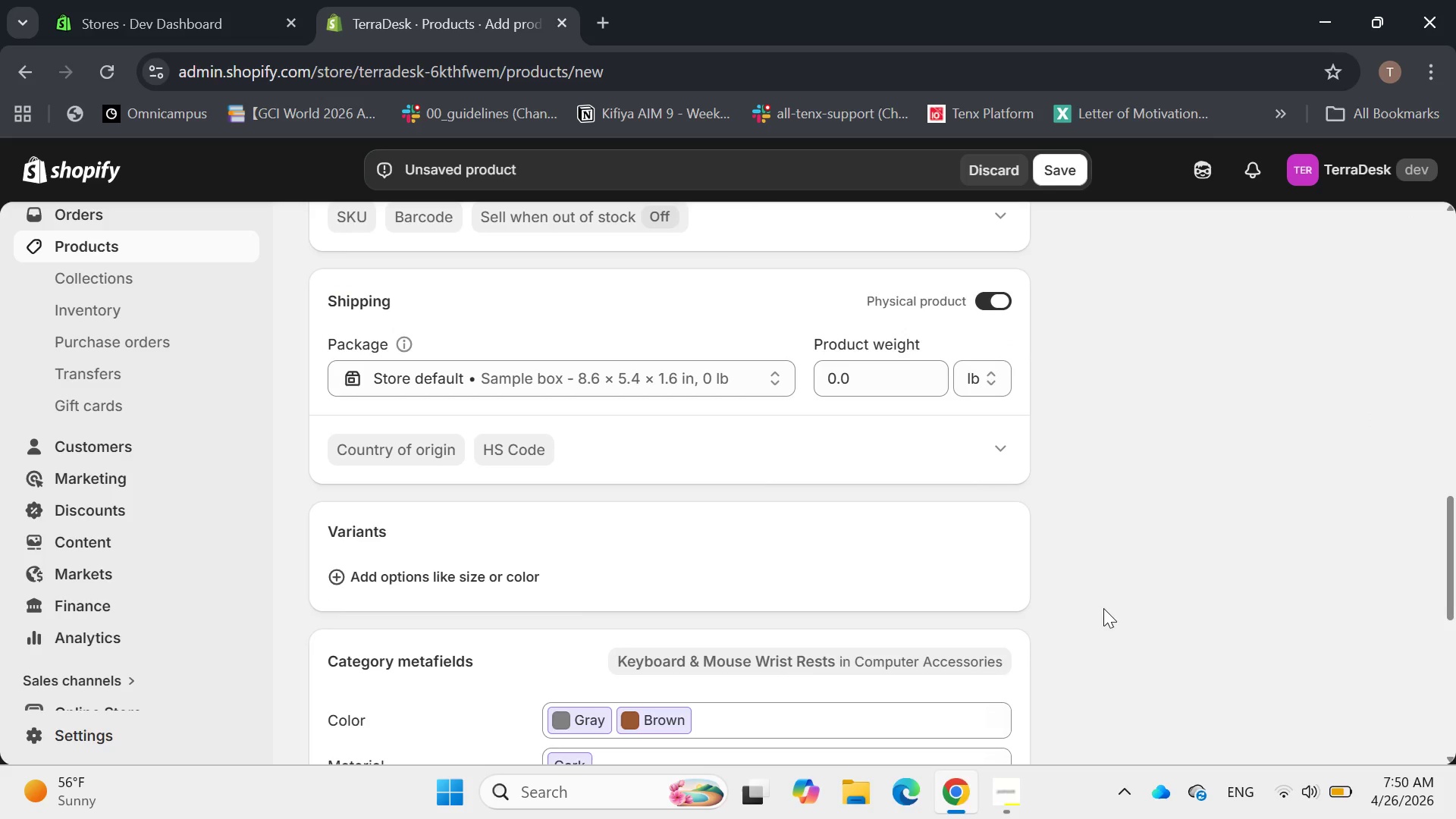 
mouse_move([643, 494])
 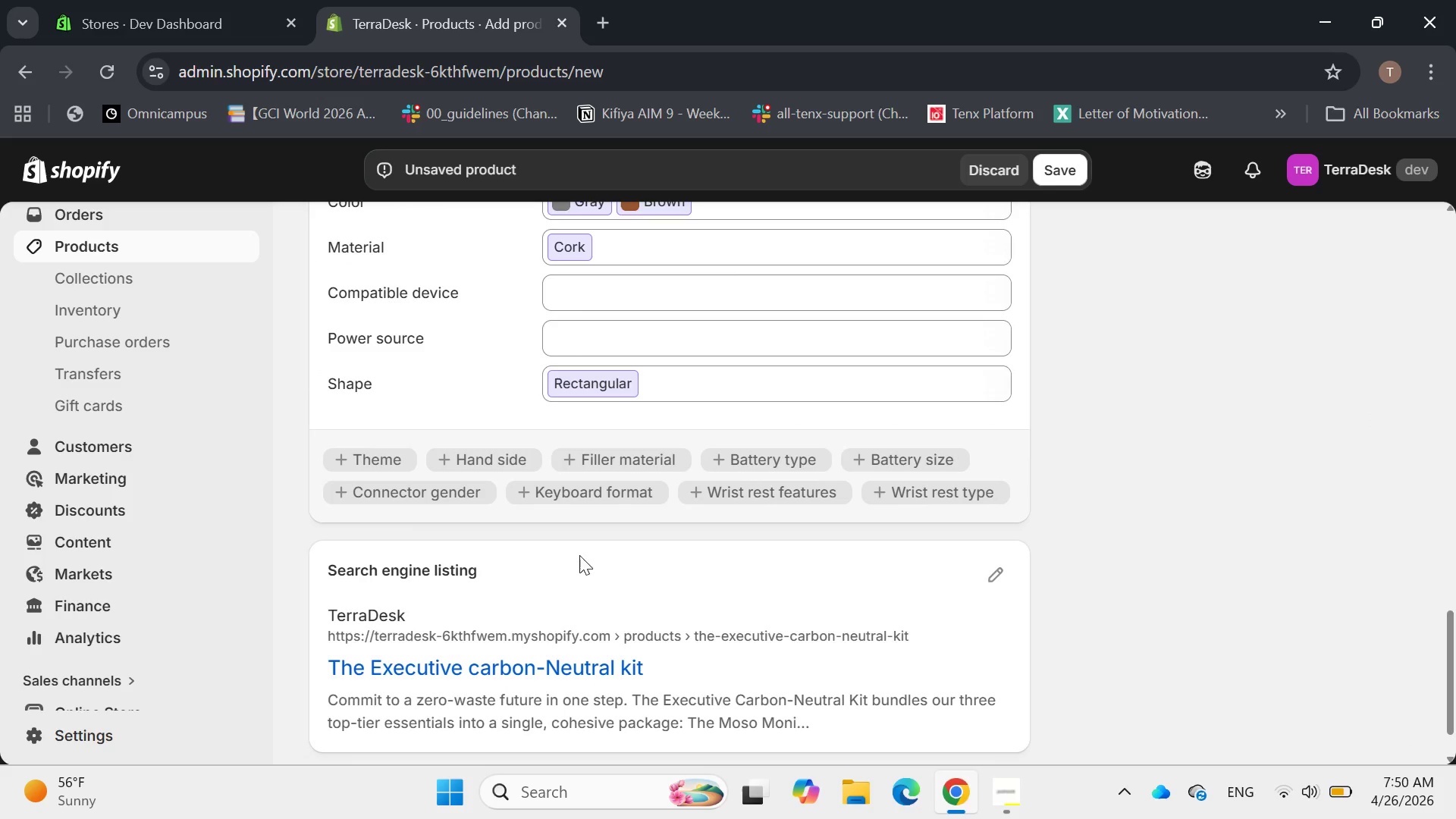 
mouse_move([541, 556])
 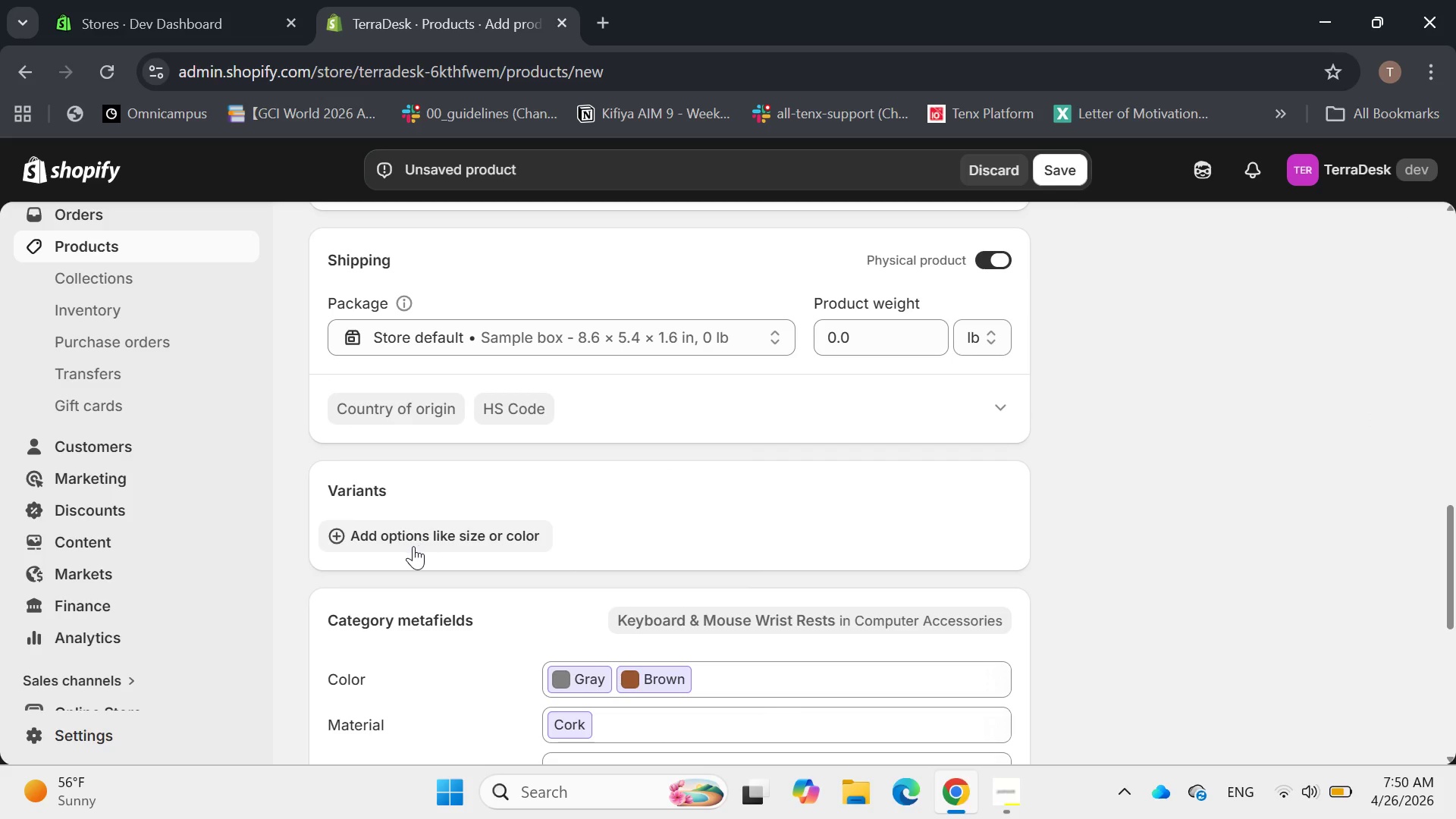 
left_click([413, 546])
 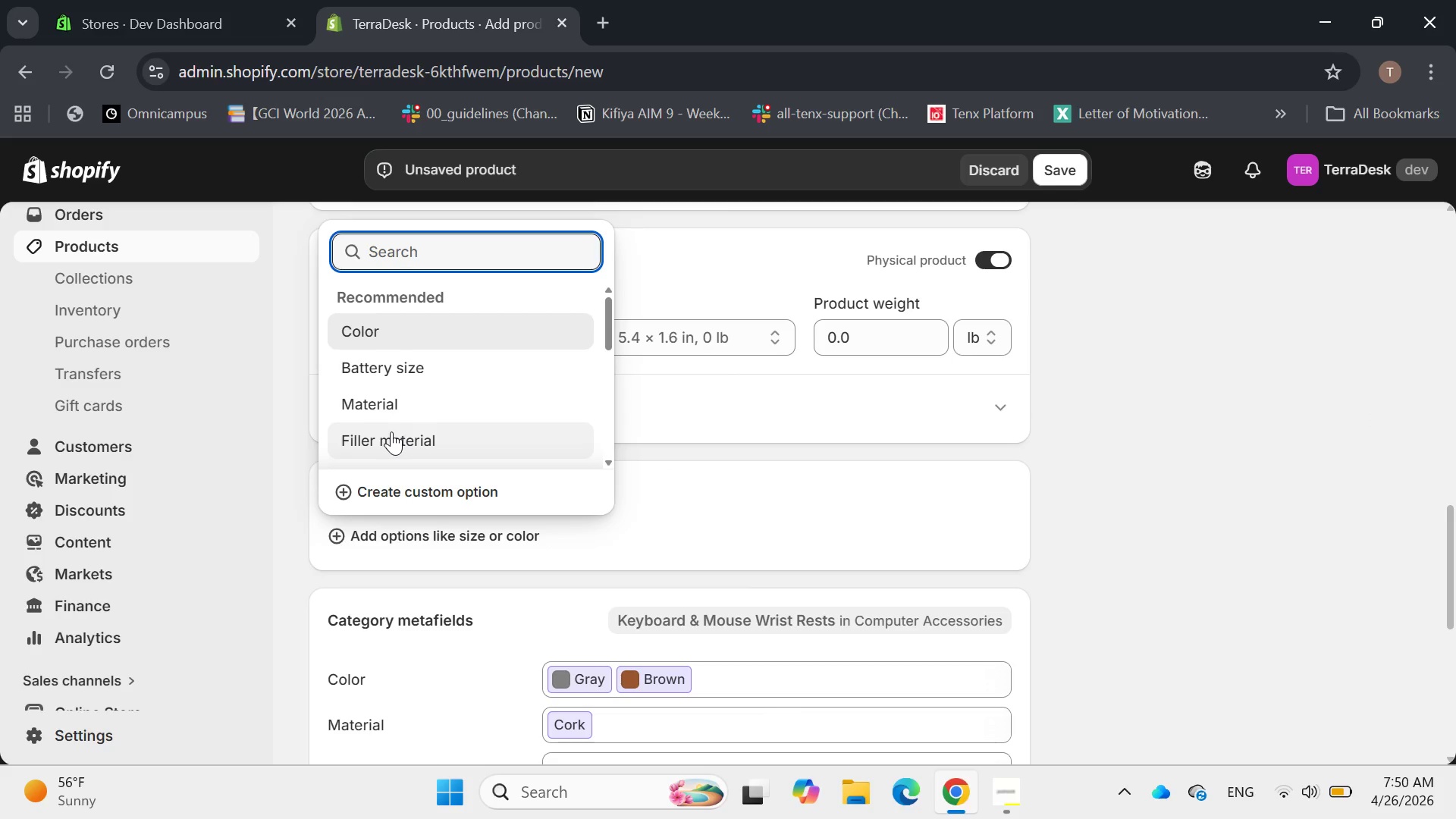 
type(Edition)
 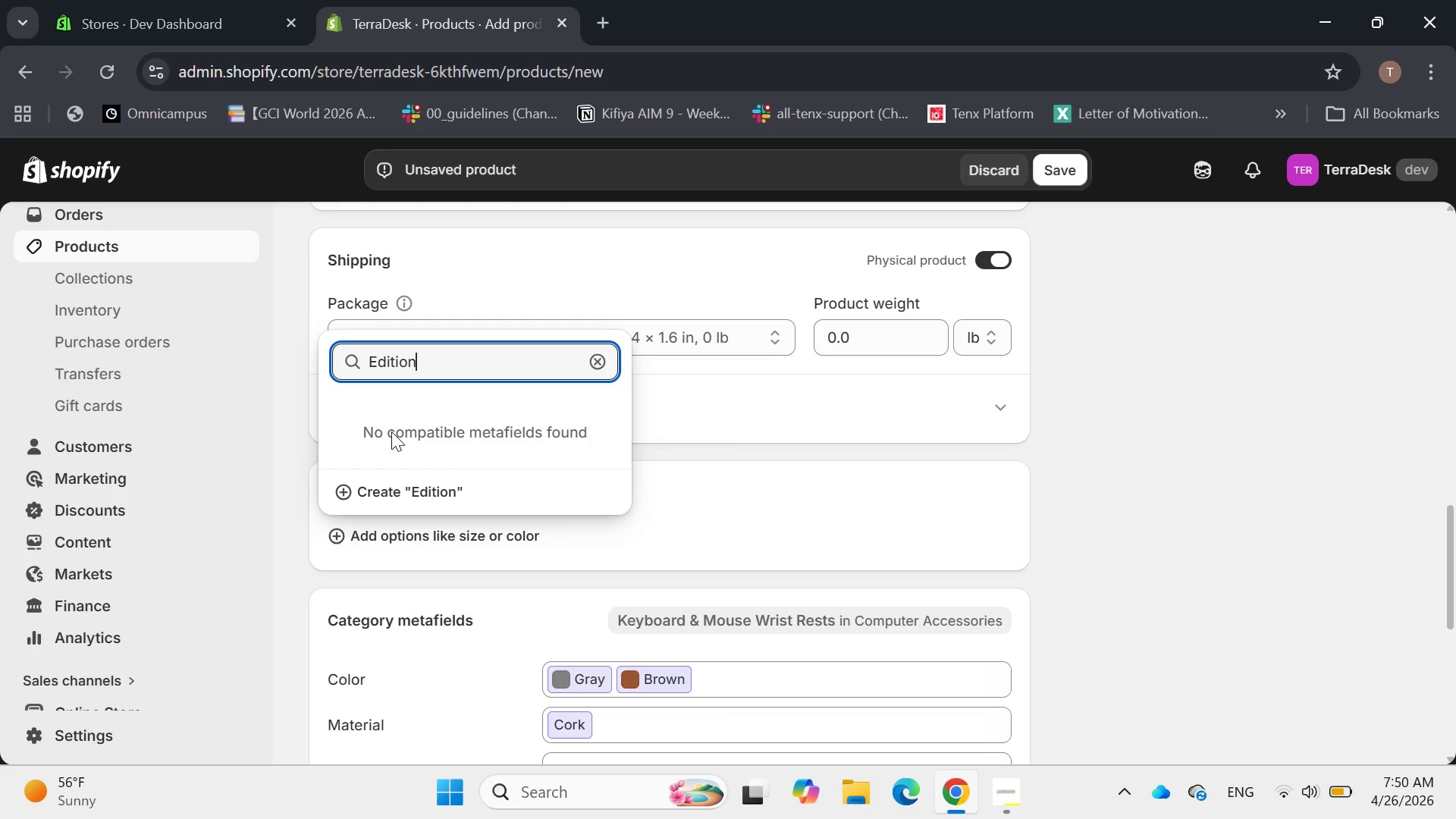 
key(Enter)
 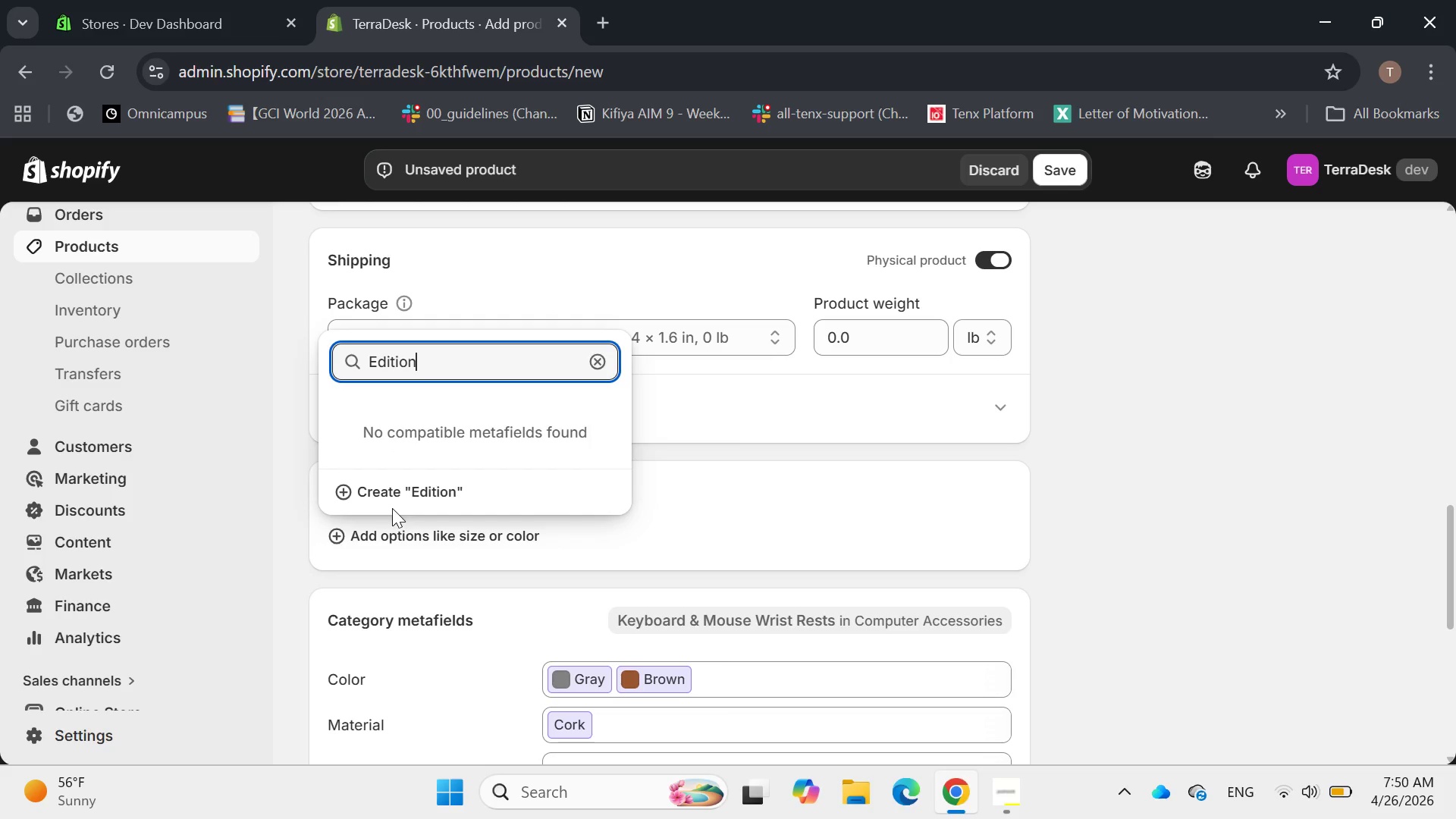 
left_click([378, 491])
 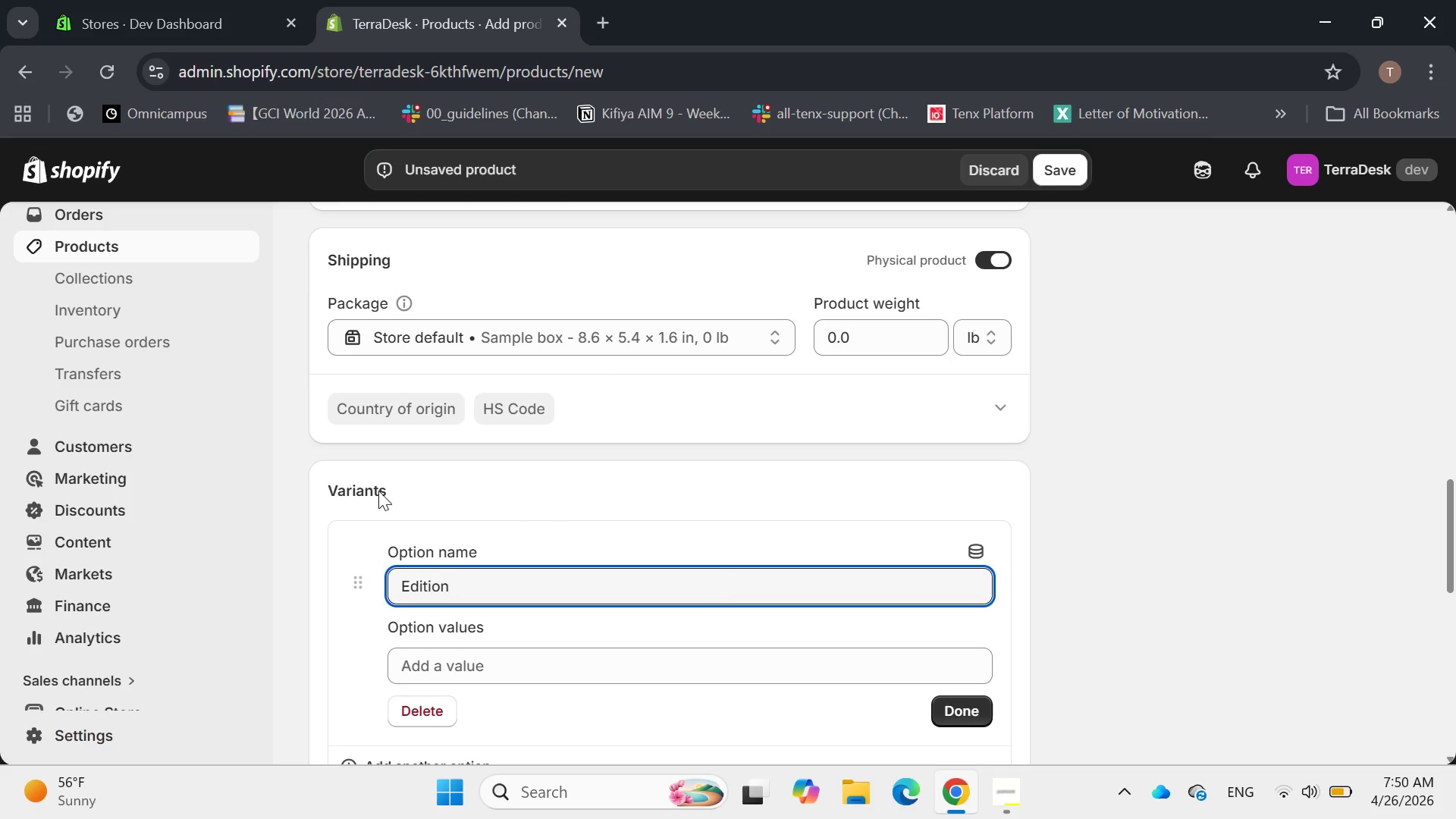 
wait(5.75)
 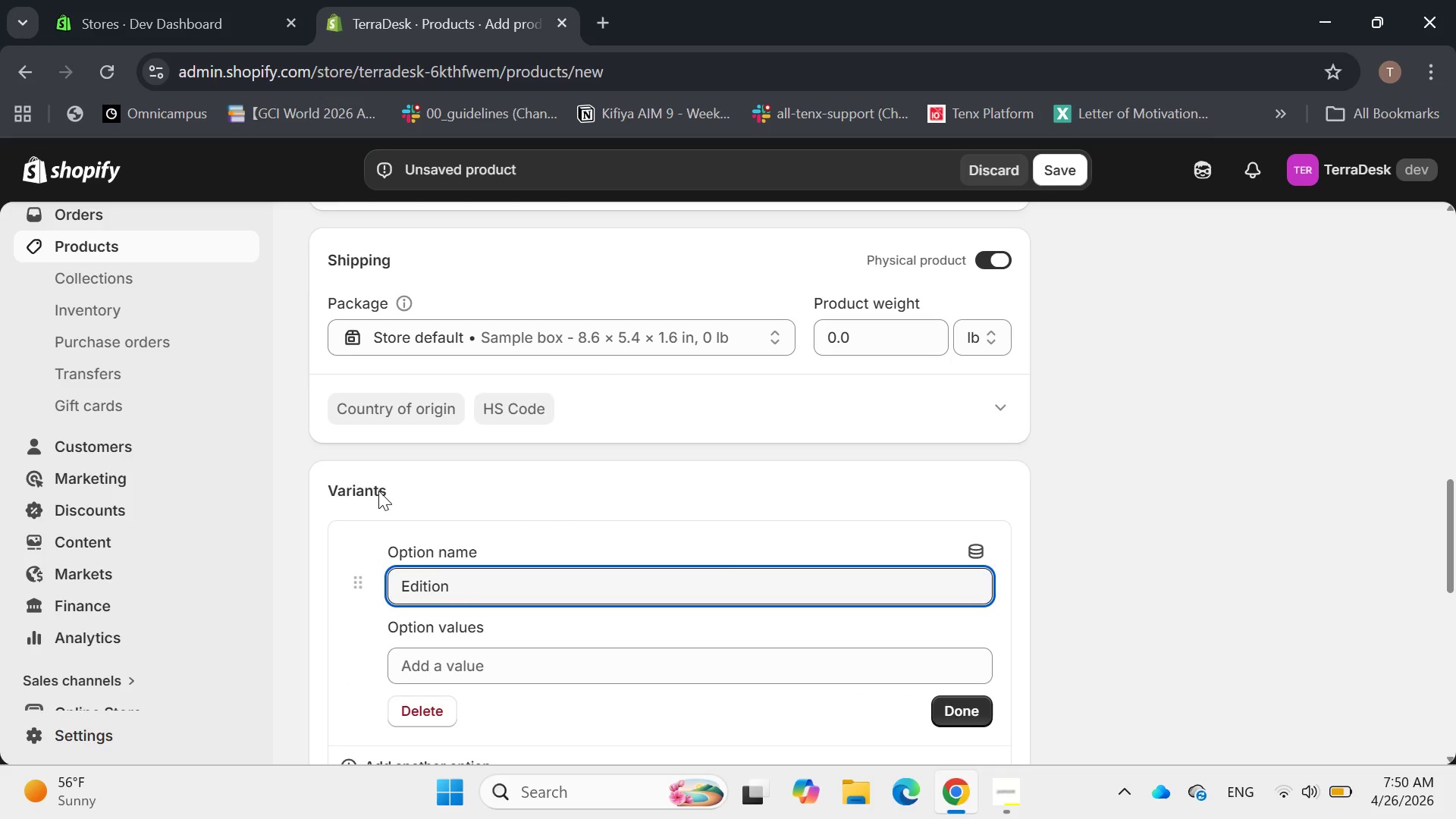 
left_click([438, 672])
 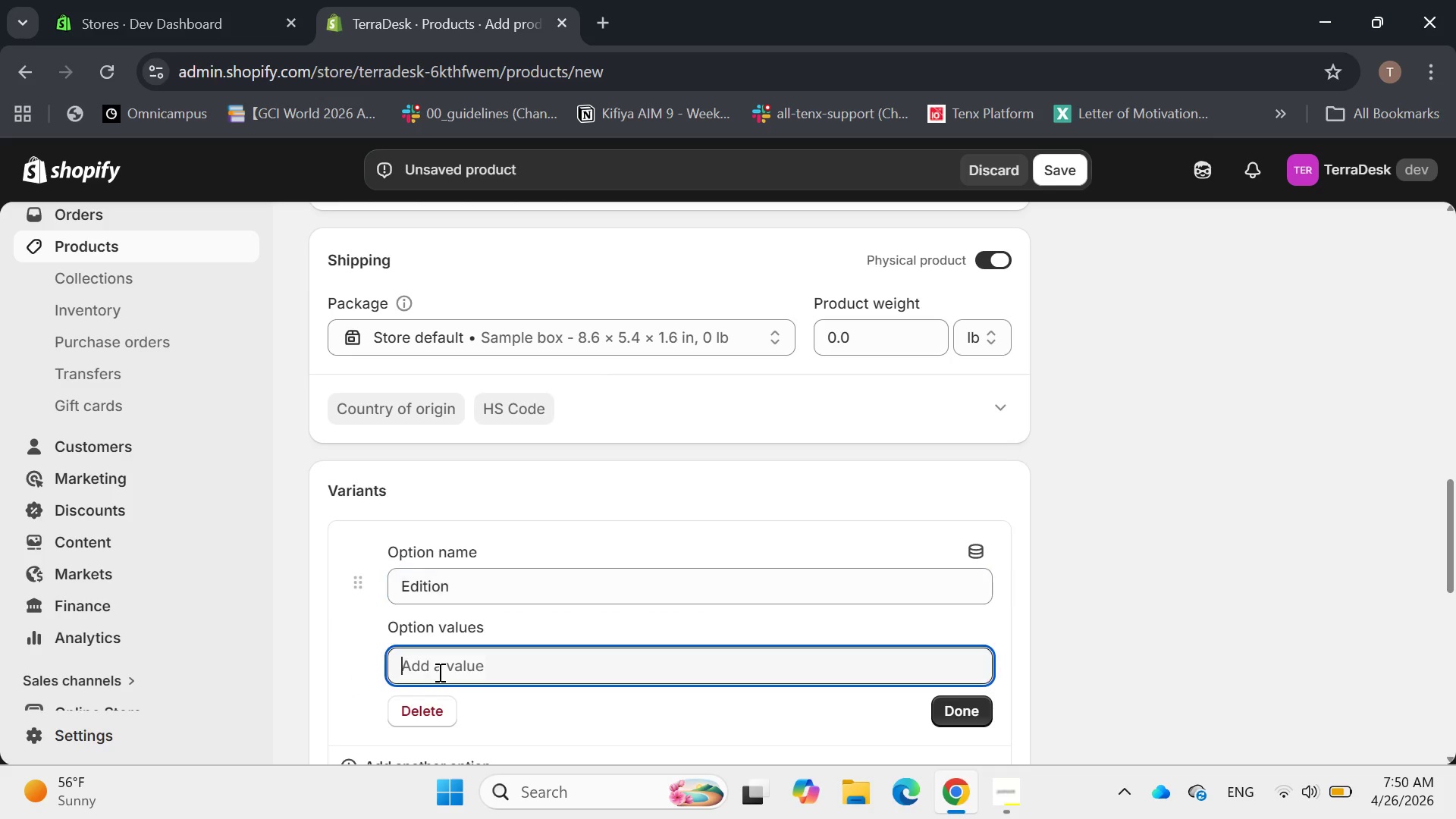 
type(Standard Bamboo)
 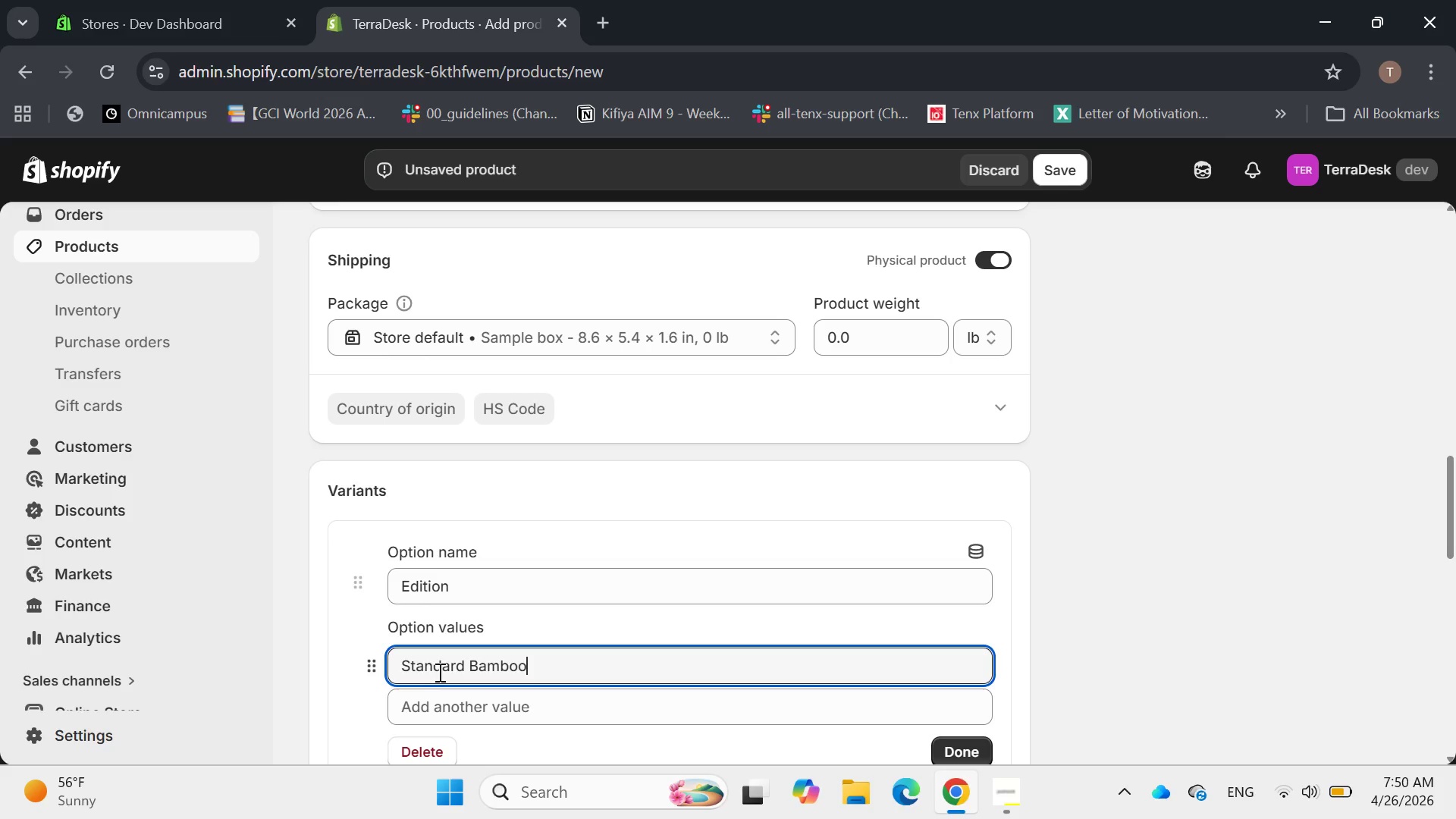 
key(Enter)
 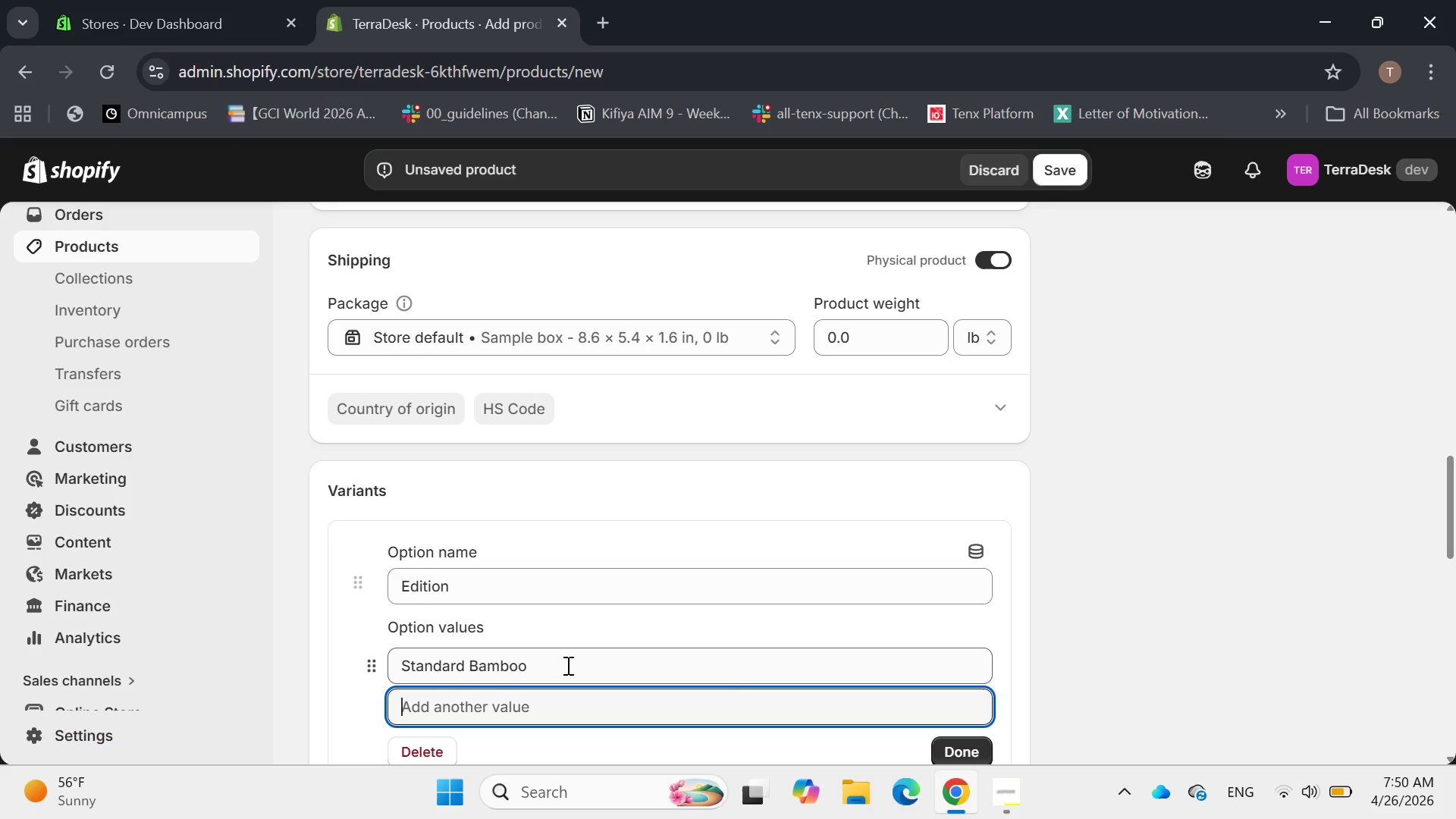 
type(Carbonixed Luxury)
 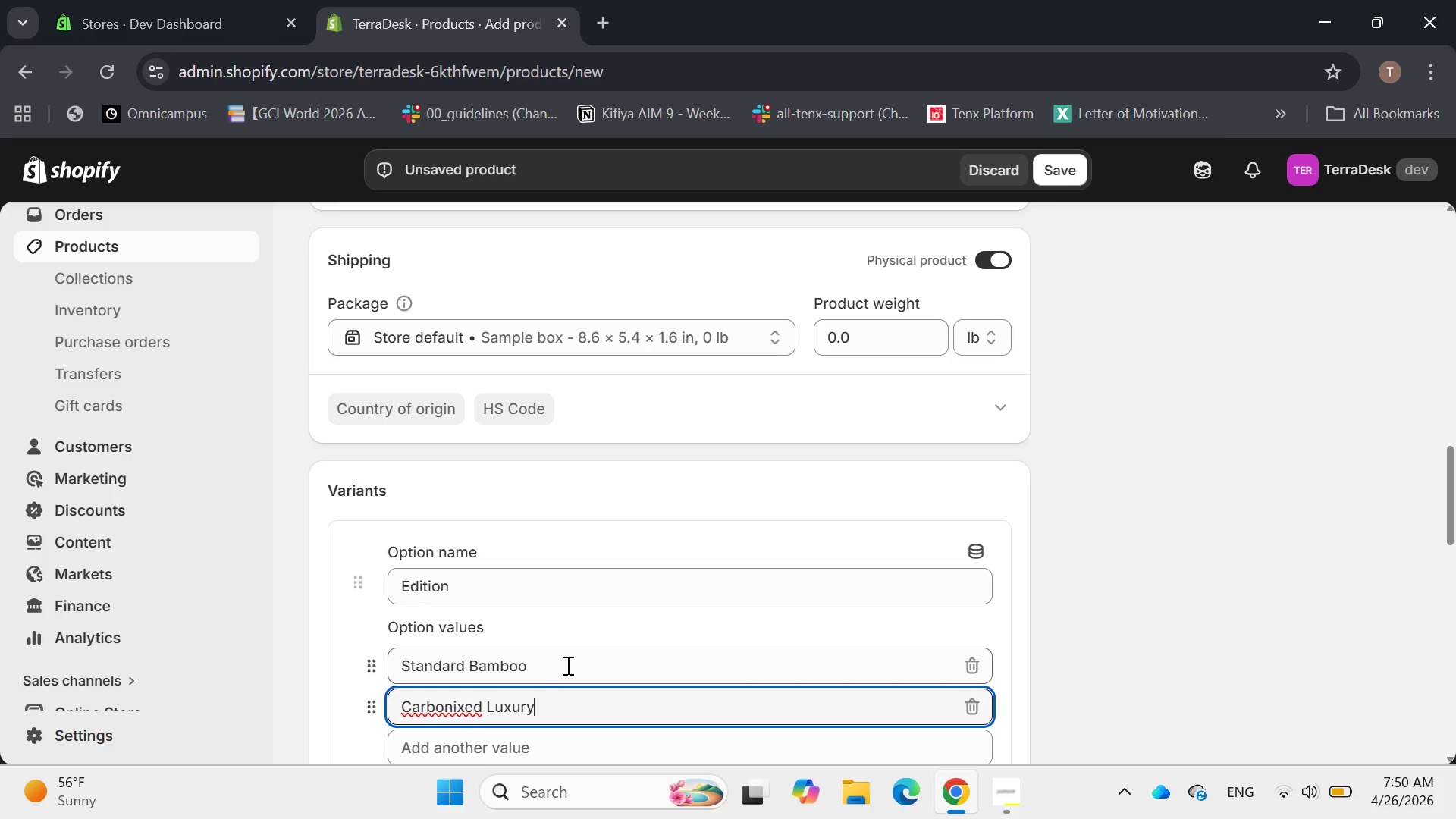 
left_click([466, 702])
 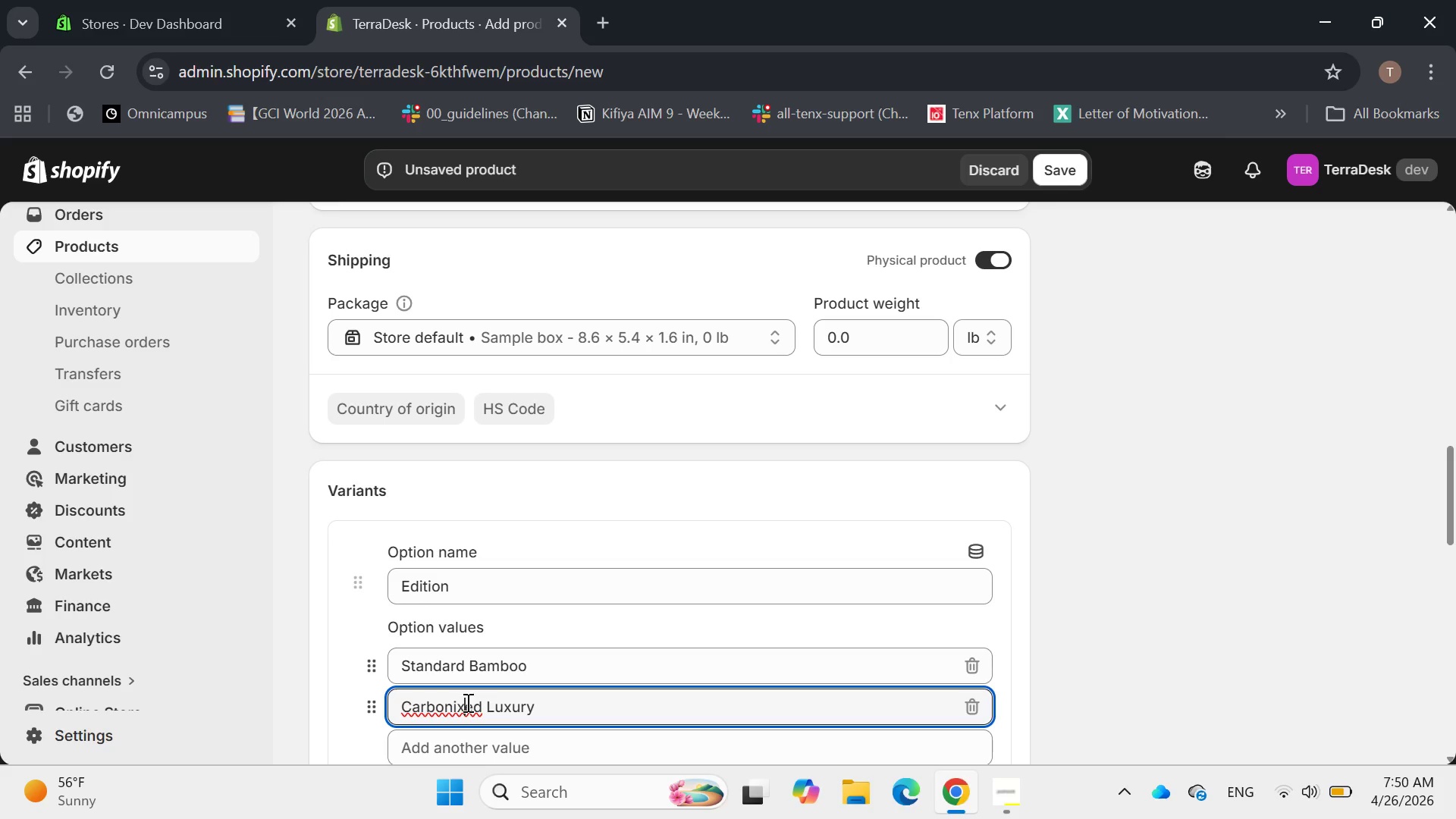 
key(Backspace)
 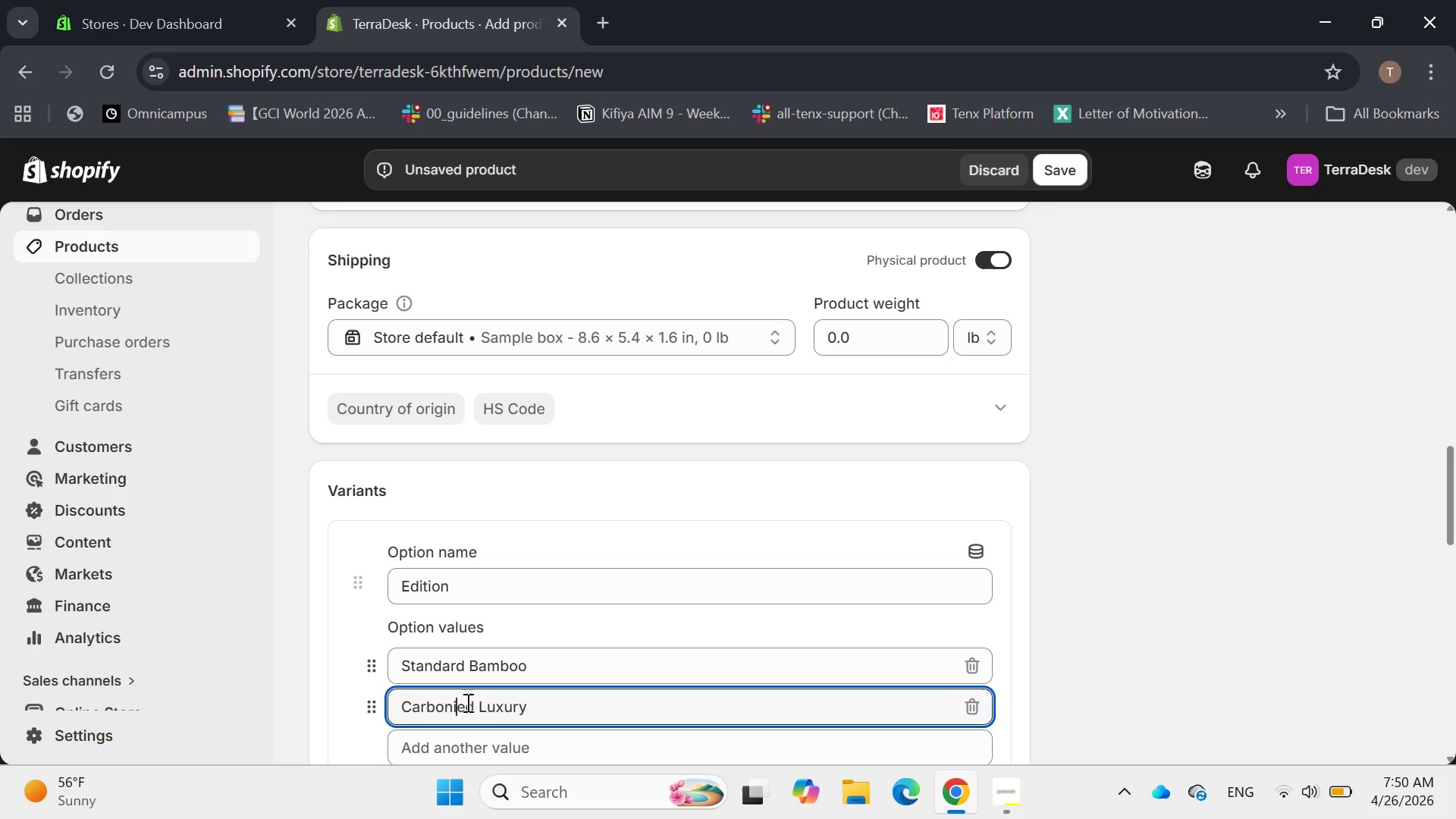 
key(Z)
 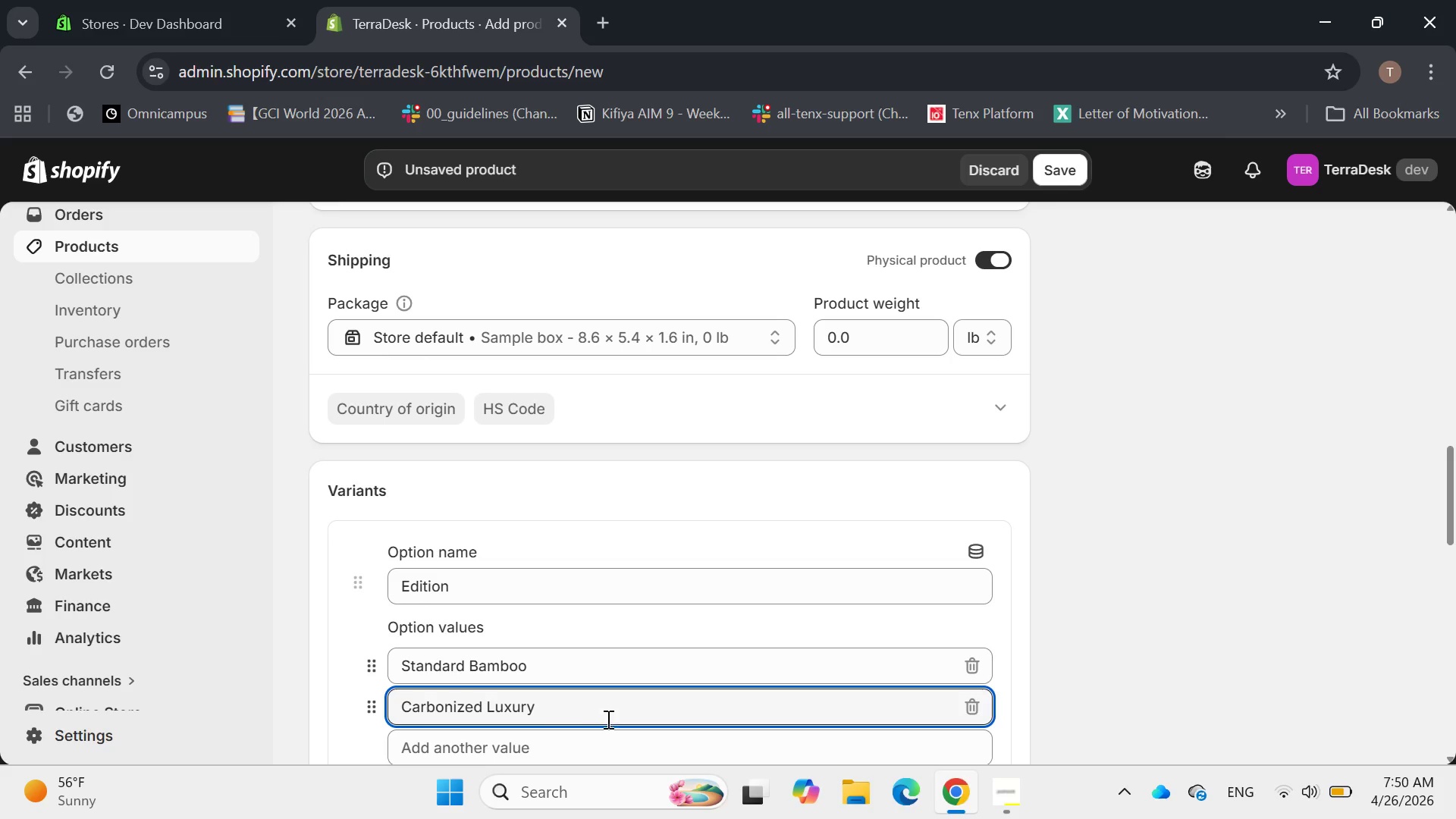 
left_click([610, 717])
 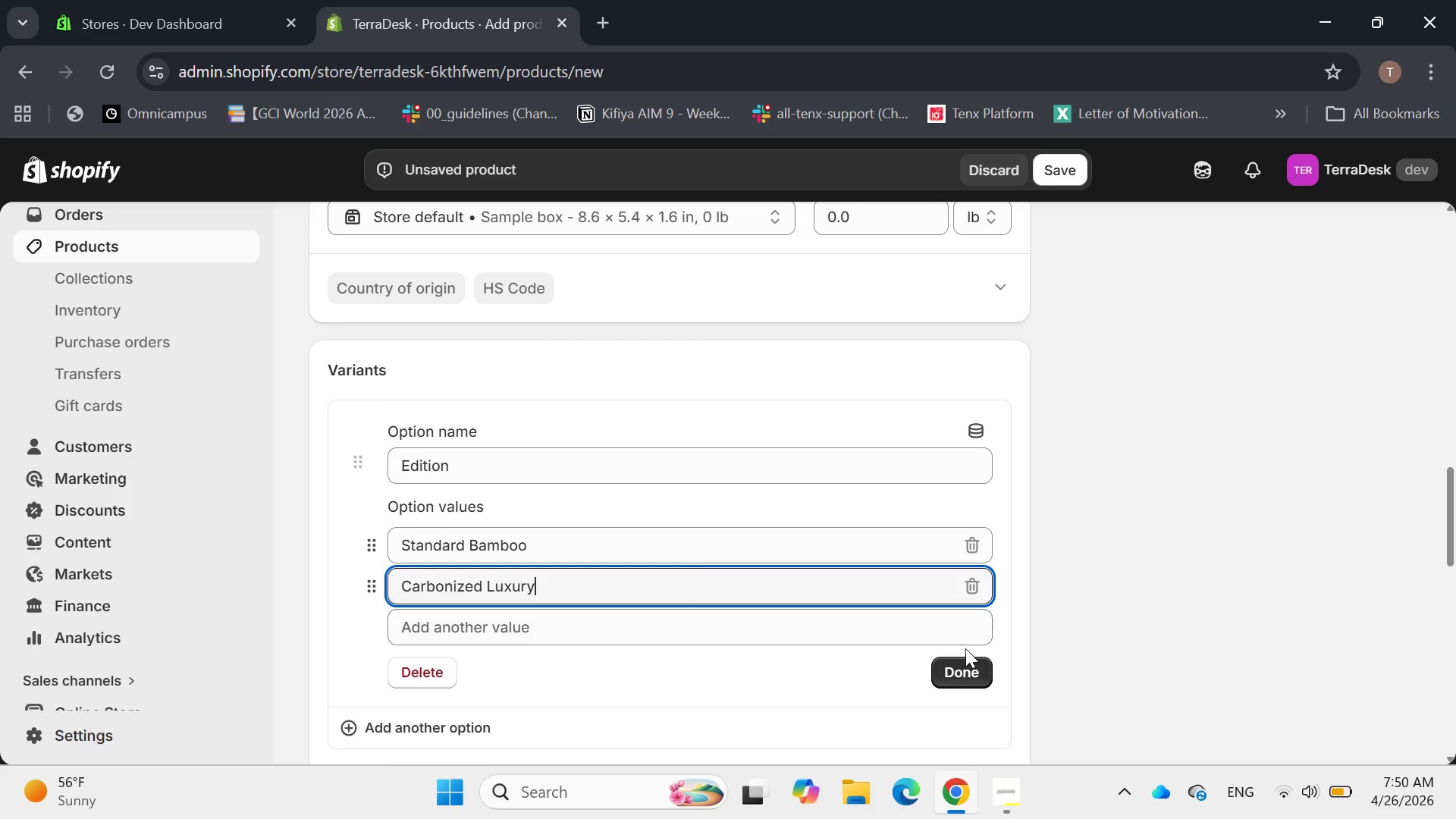 
left_click([966, 669])
 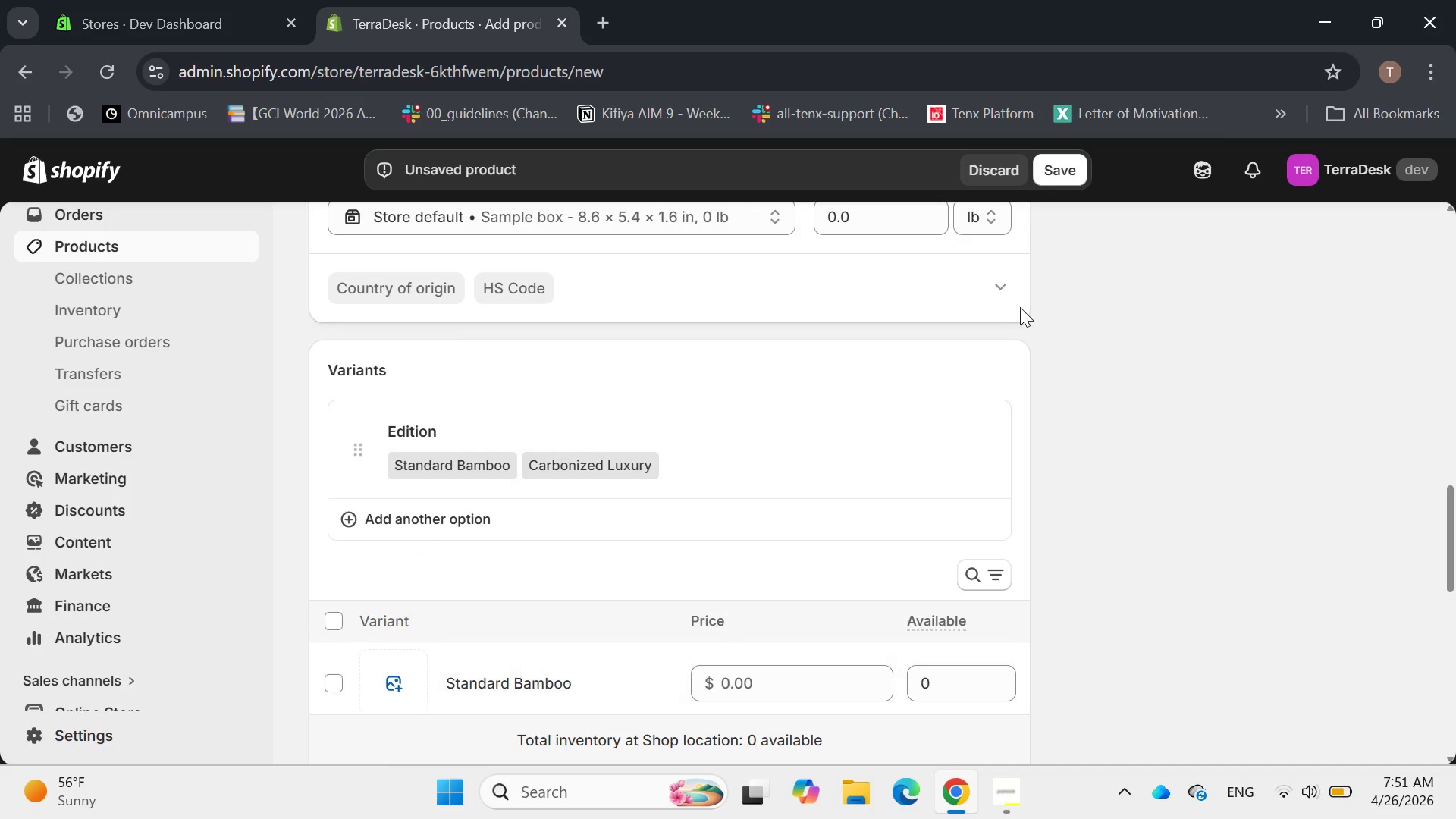 
left_click([1068, 180])
 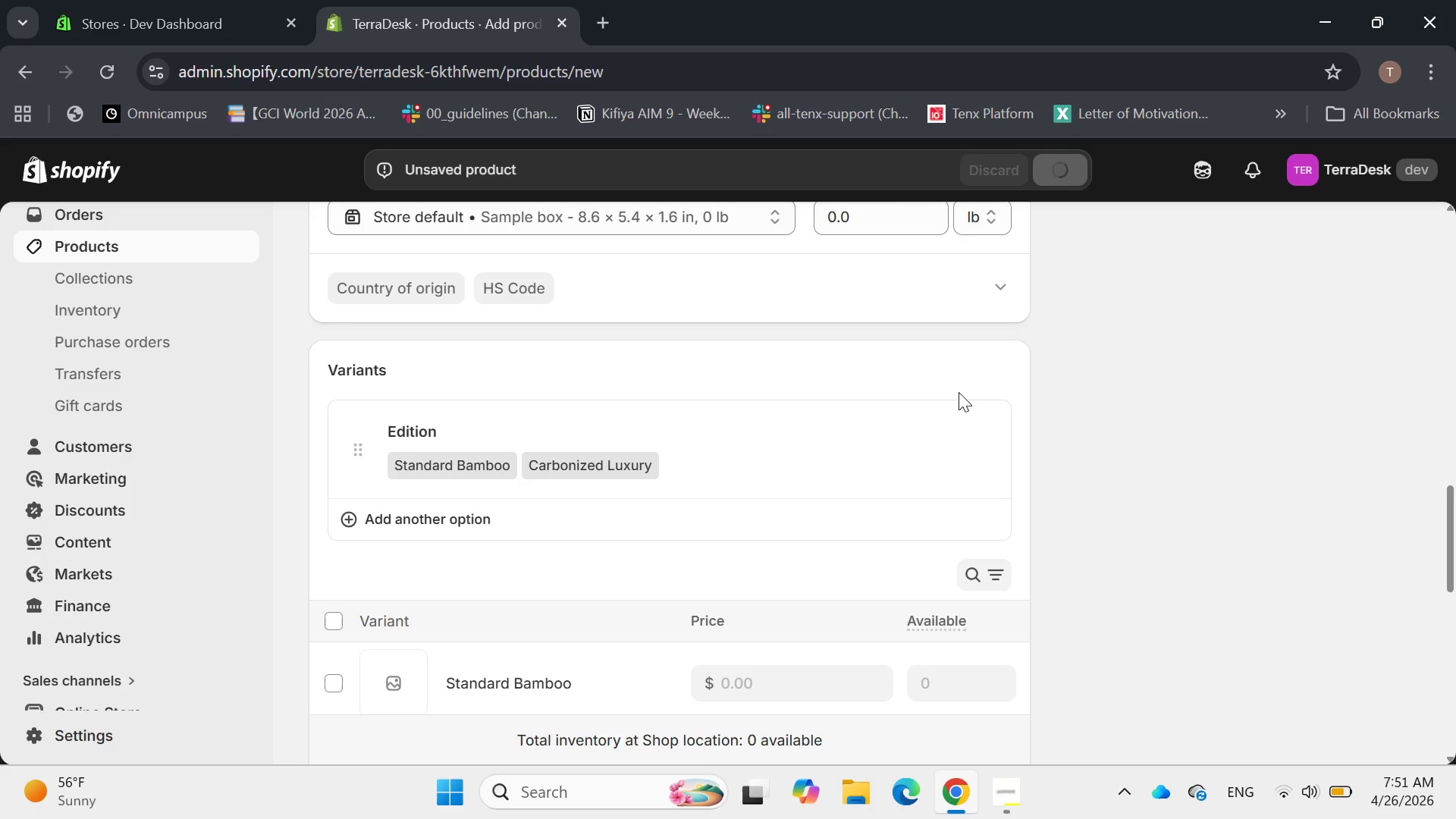 
wait(8.7)
 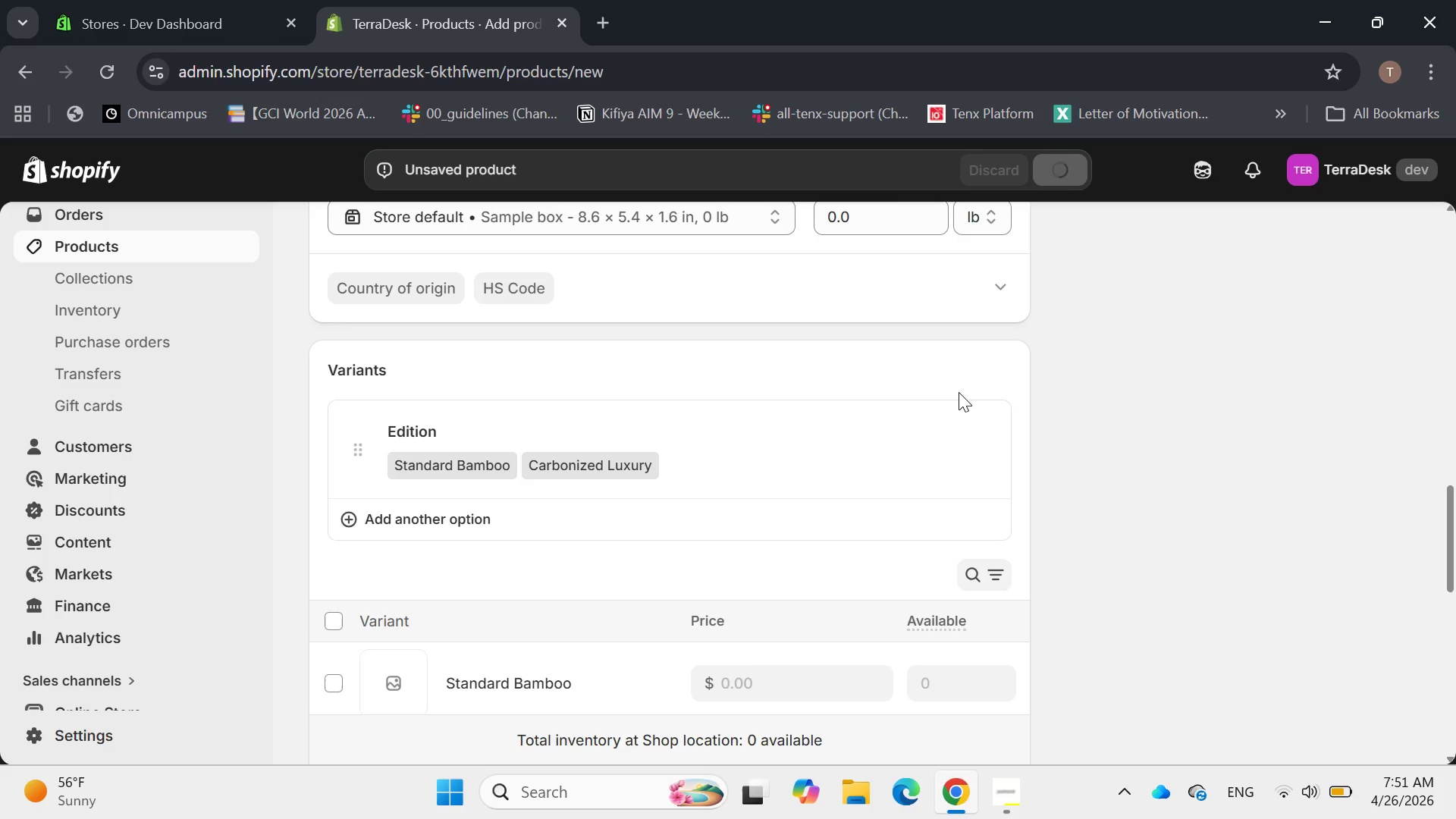 
scroll: coordinate [858, 243], scroll_direction: down, amount: 16.0
 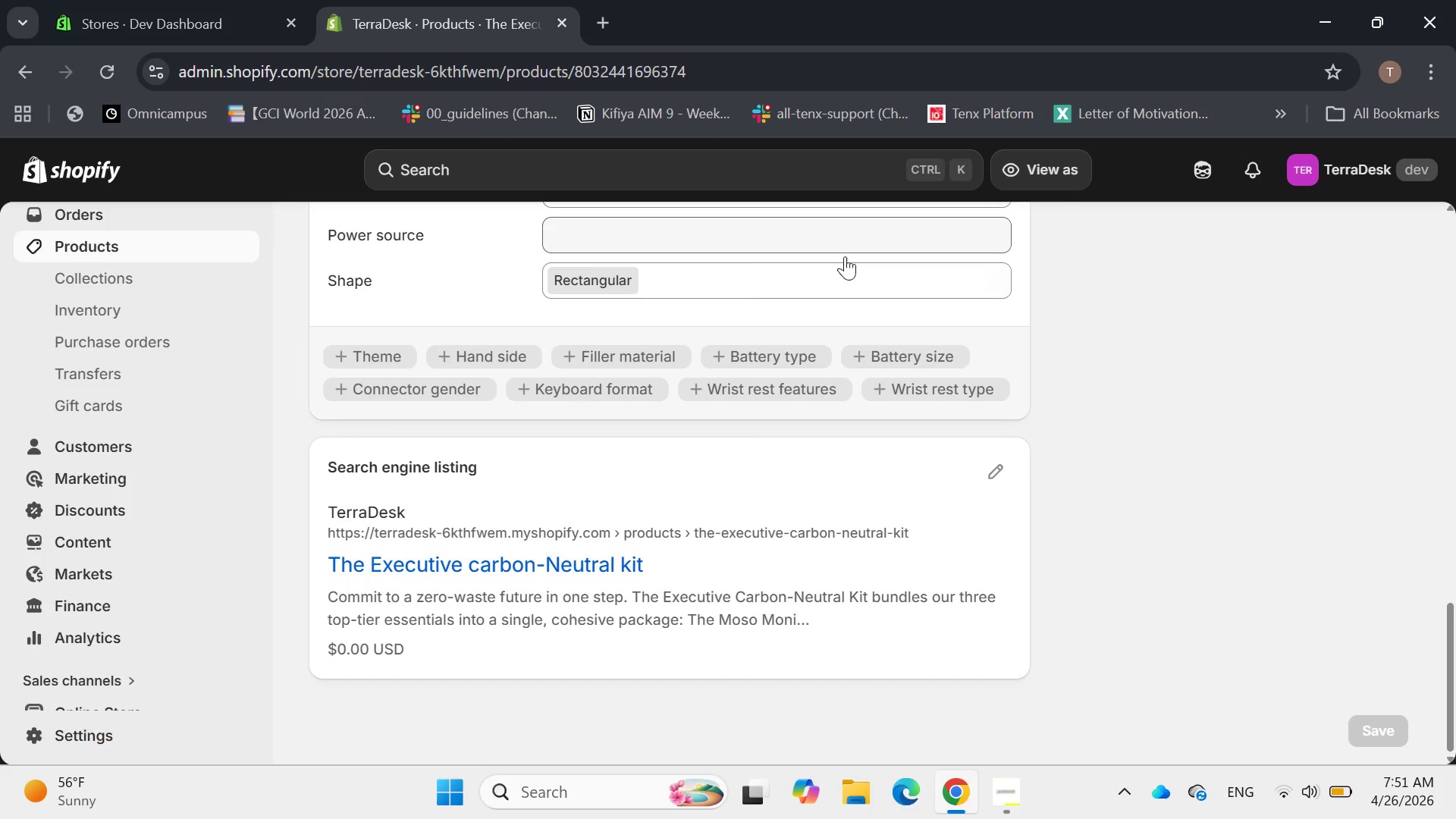 
scroll: coordinate [875, 456], scroll_direction: up, amount: 4.0
 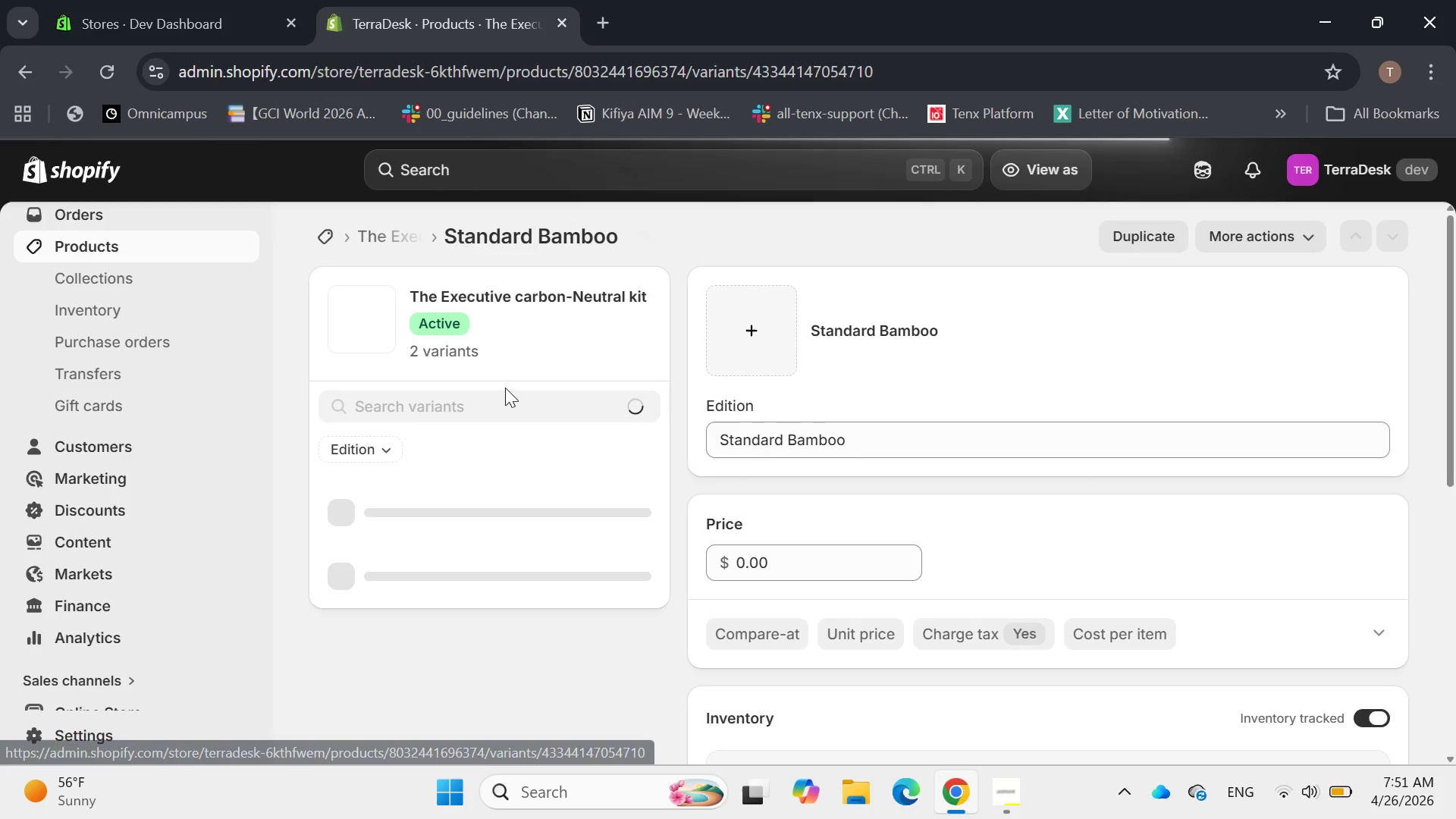 
left_click_drag(start_coordinate=[773, 552], to_coordinate=[718, 563])
 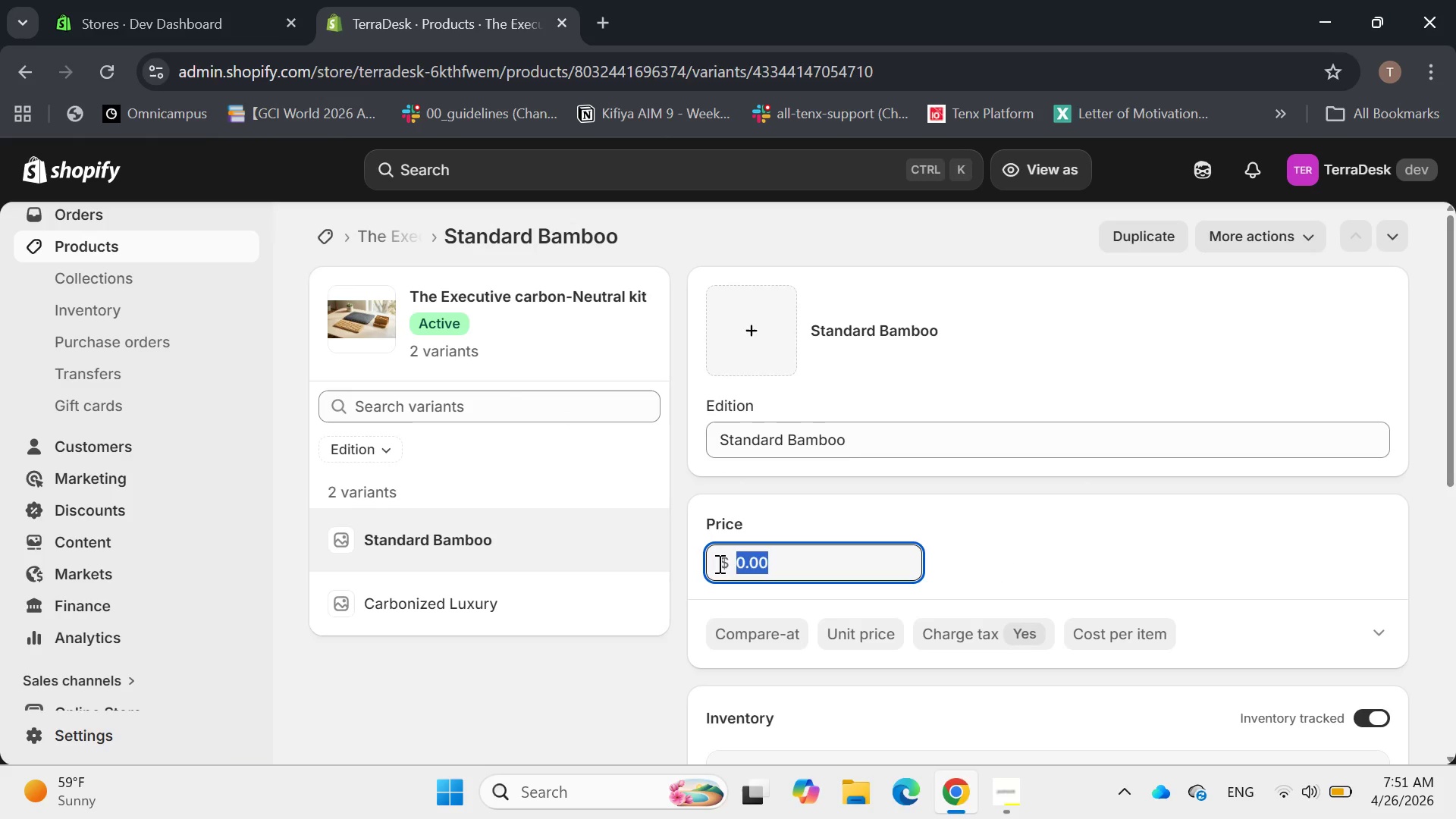 
type(110)
 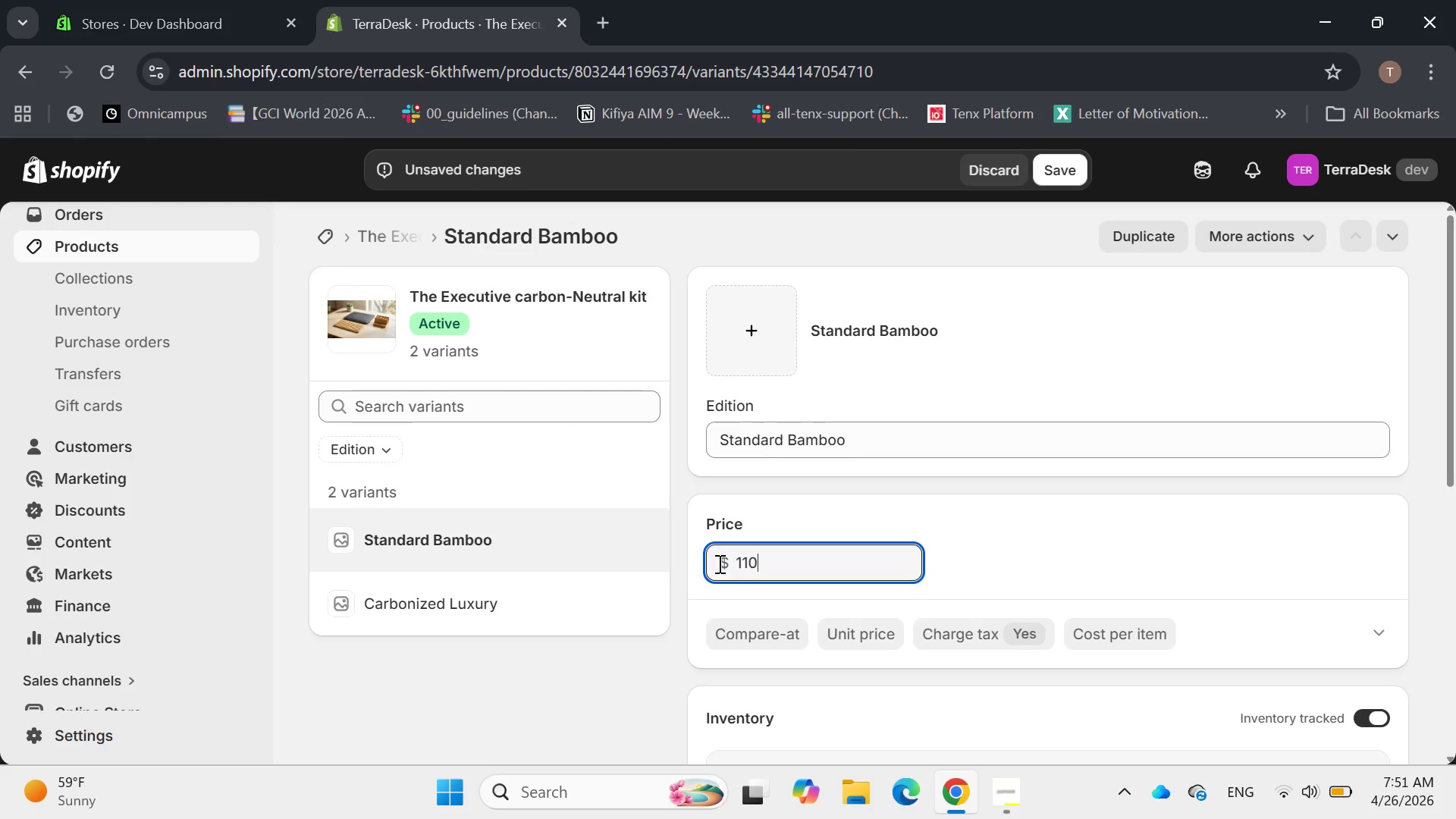 
key(Enter)
 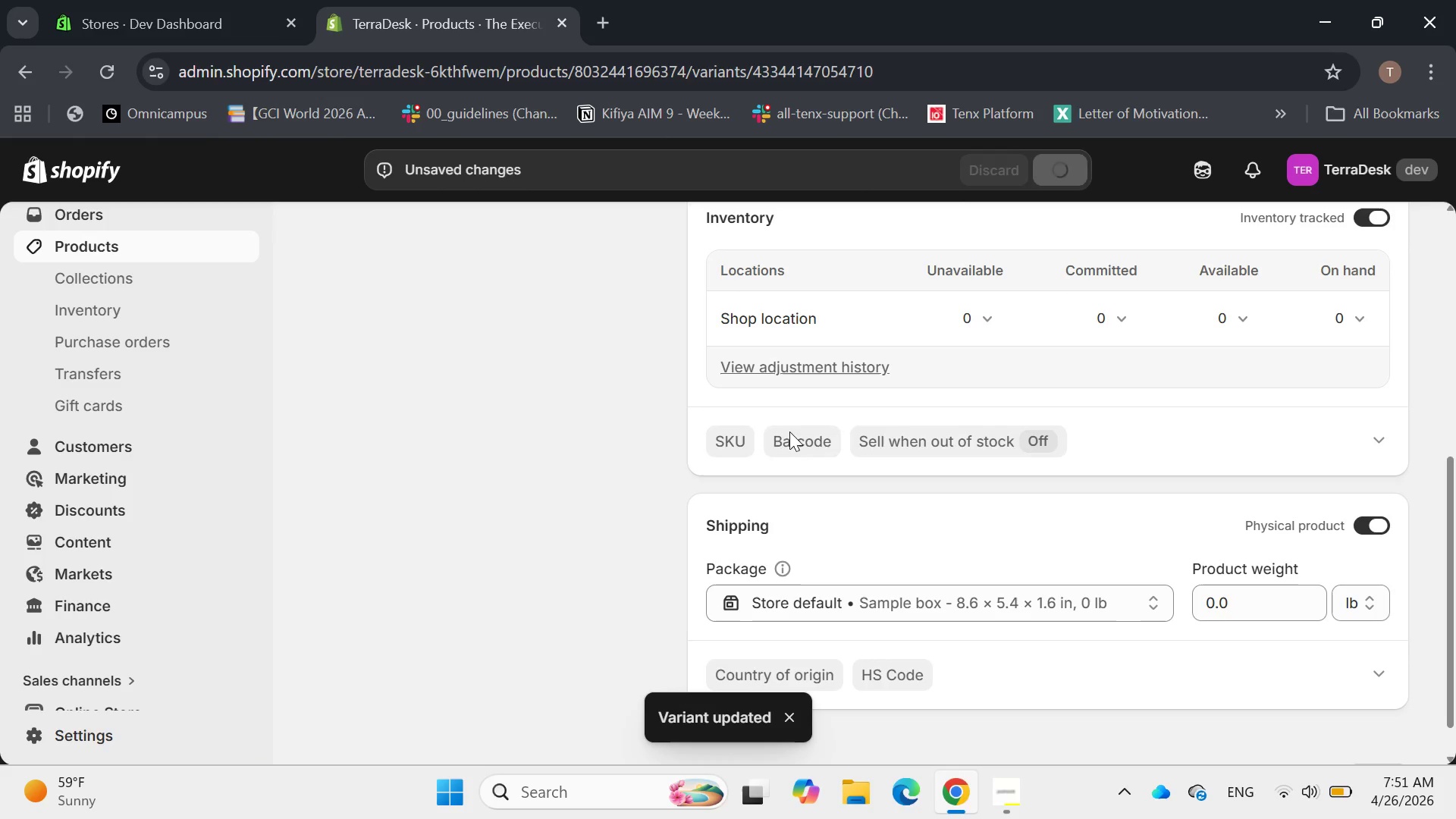 
left_click([745, 438])
 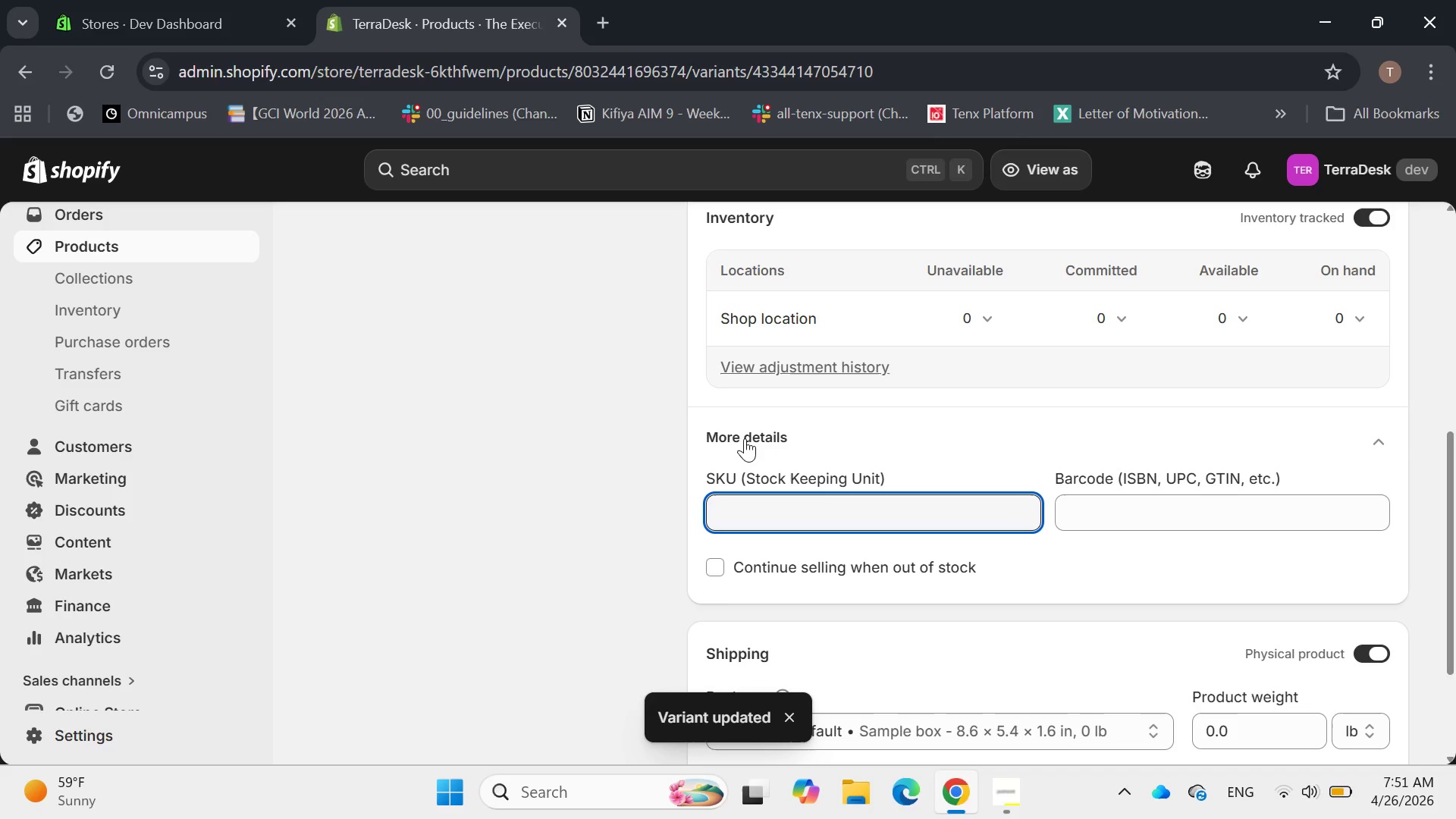 
key(Tab)
 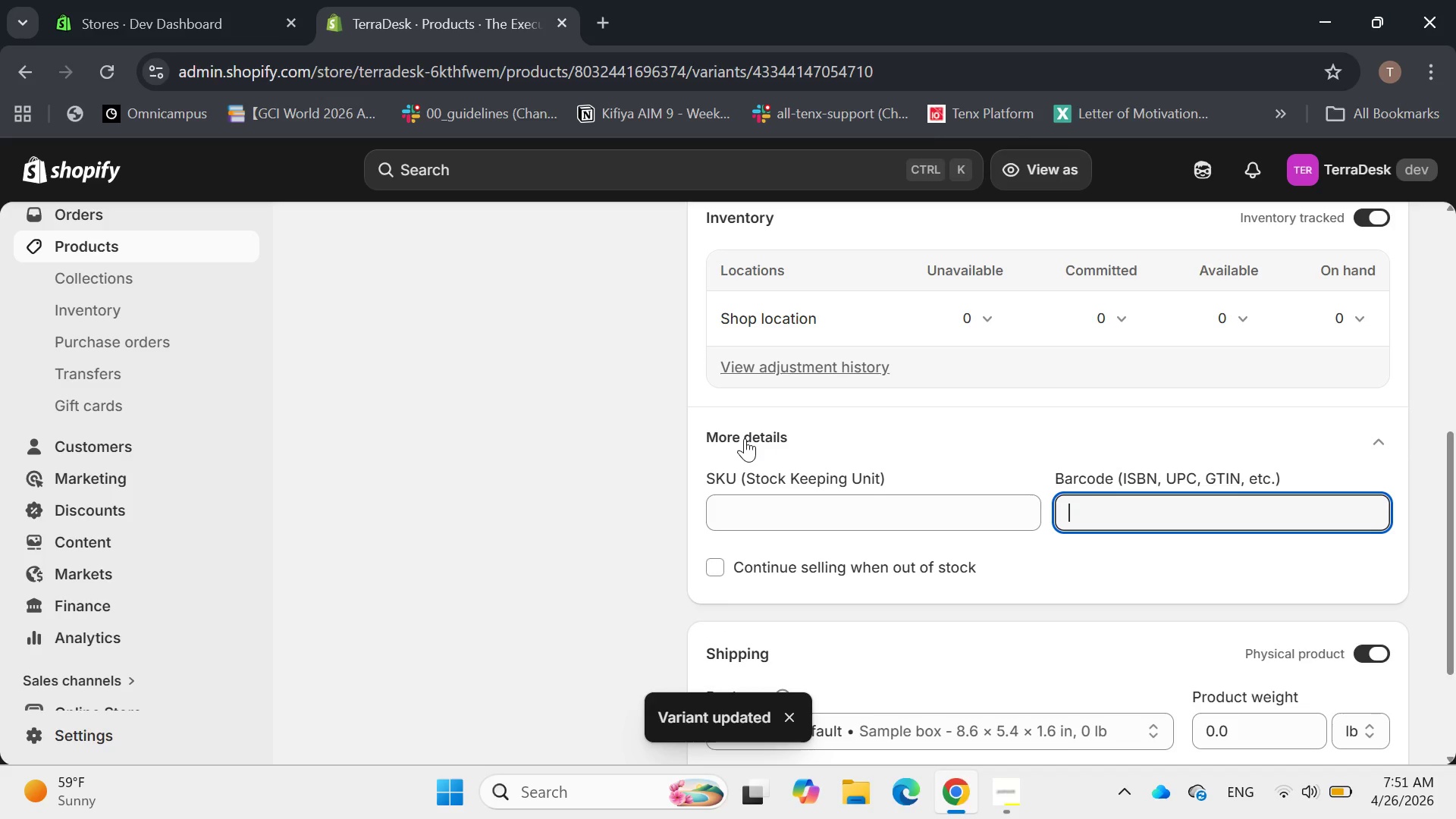 
key(CapsLock)
 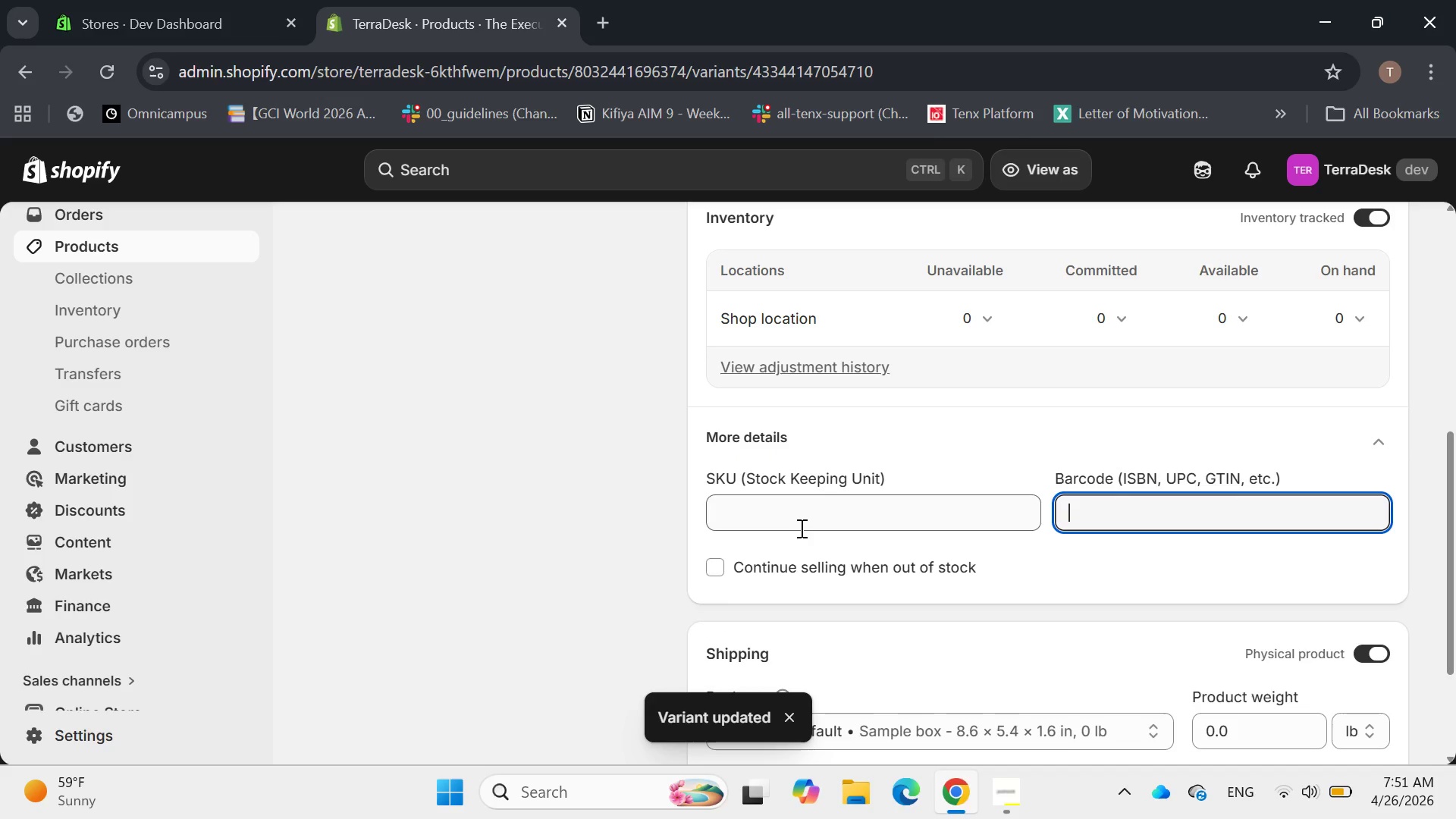 
left_click([790, 527])
 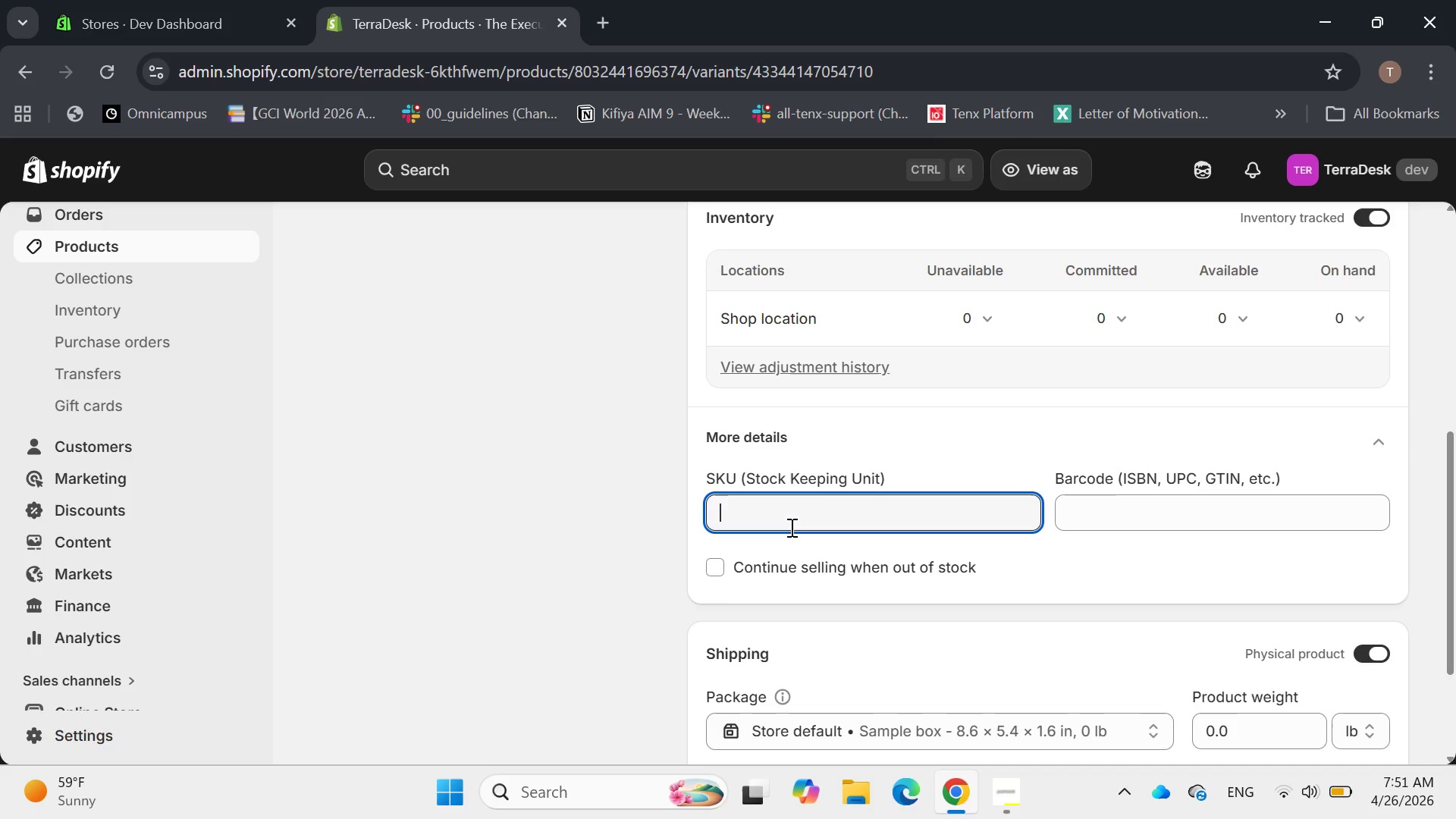 
type(TD-KIT-STD)
 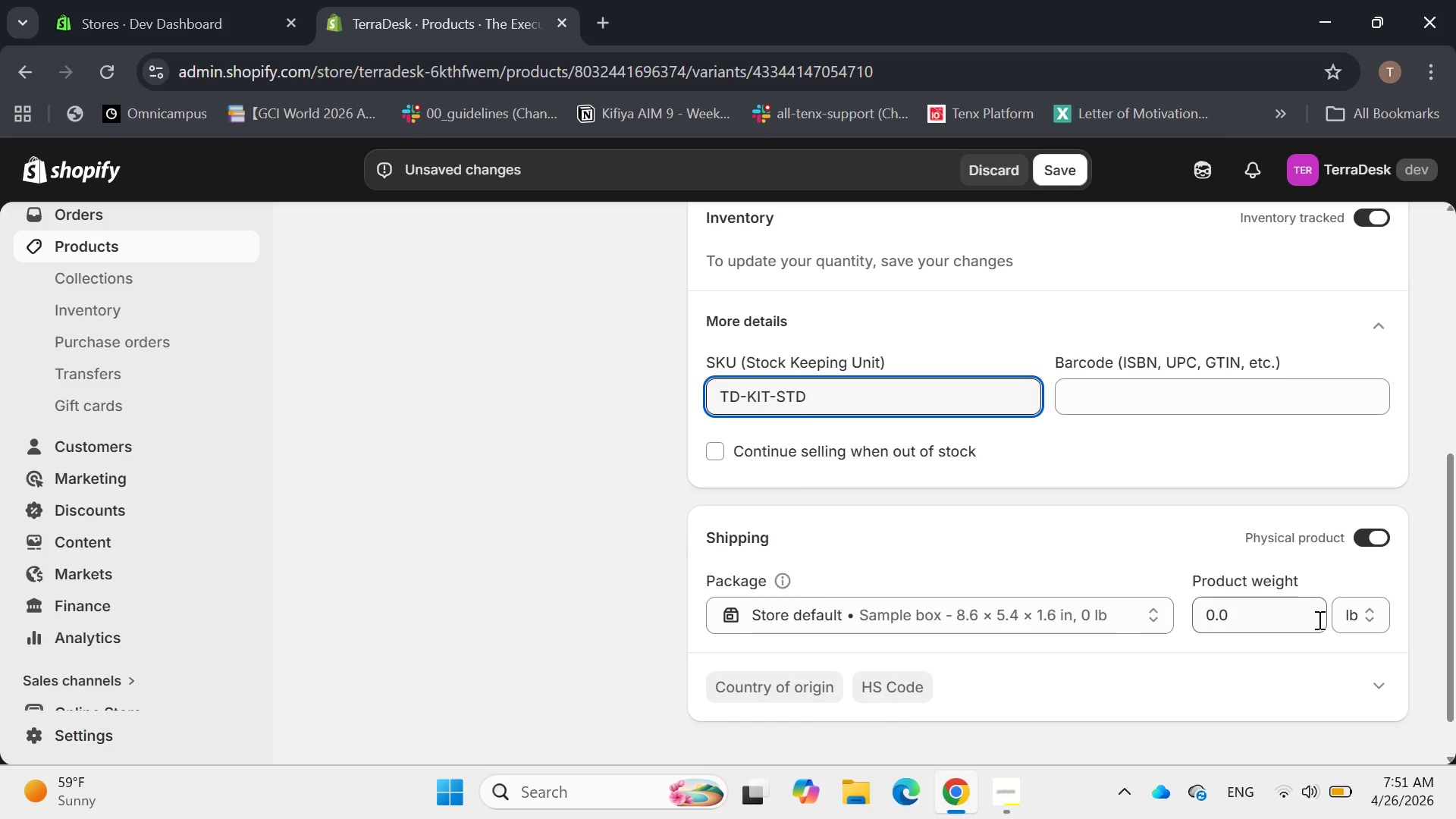 
left_click([1357, 627])
 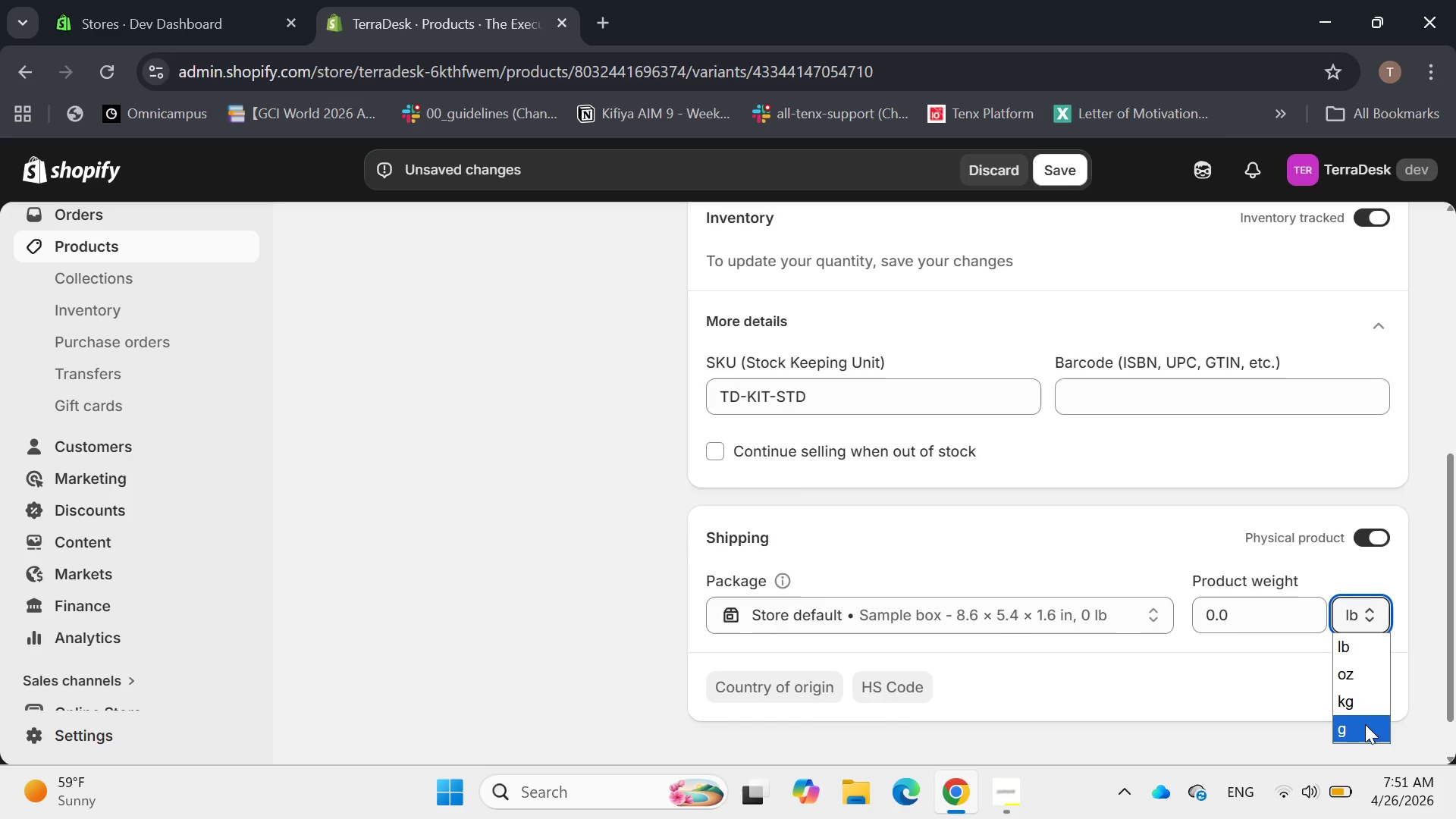 
left_click([1365, 724])
 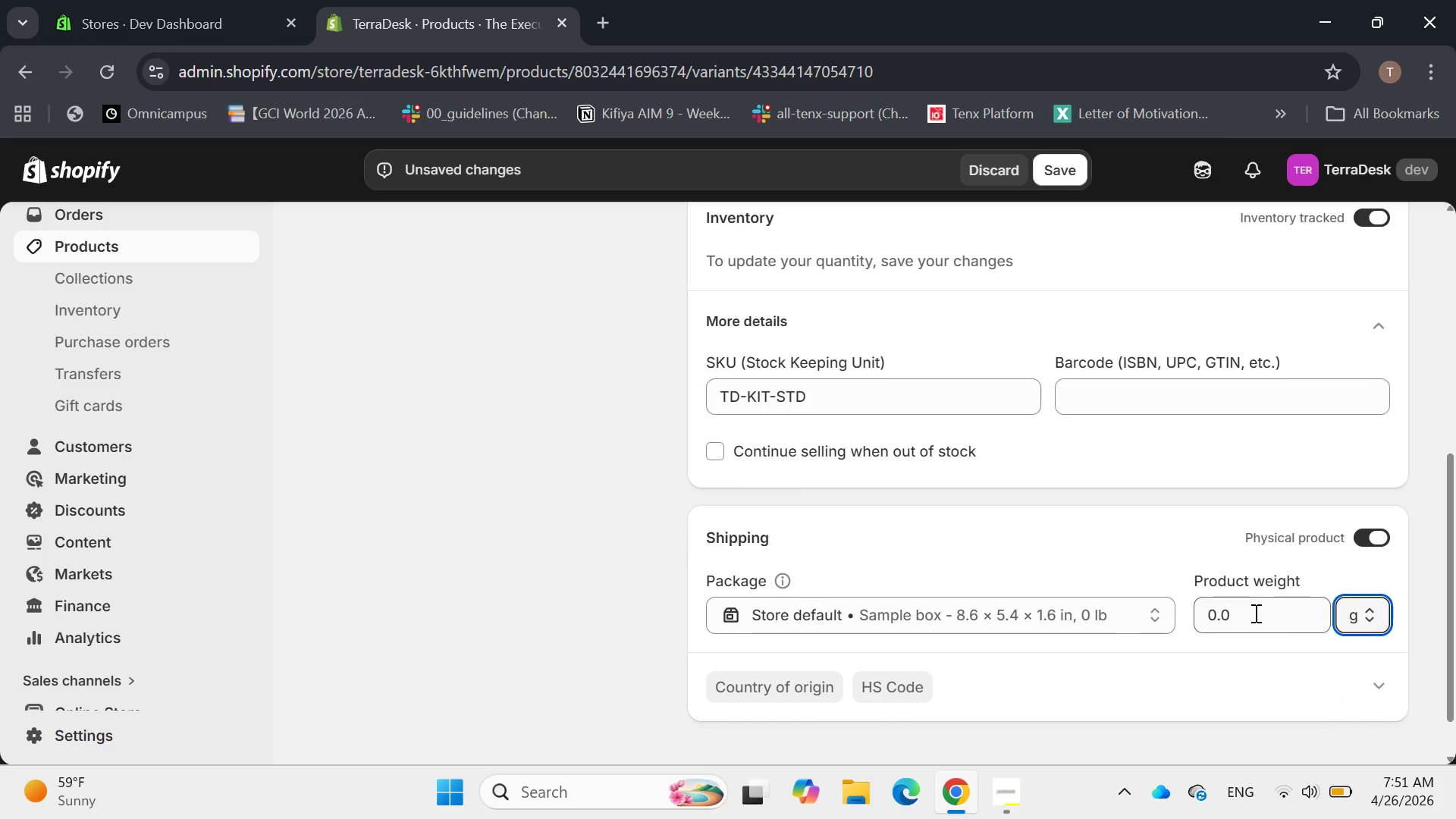 
left_click_drag(start_coordinate=[1254, 613], to_coordinate=[1200, 619])
 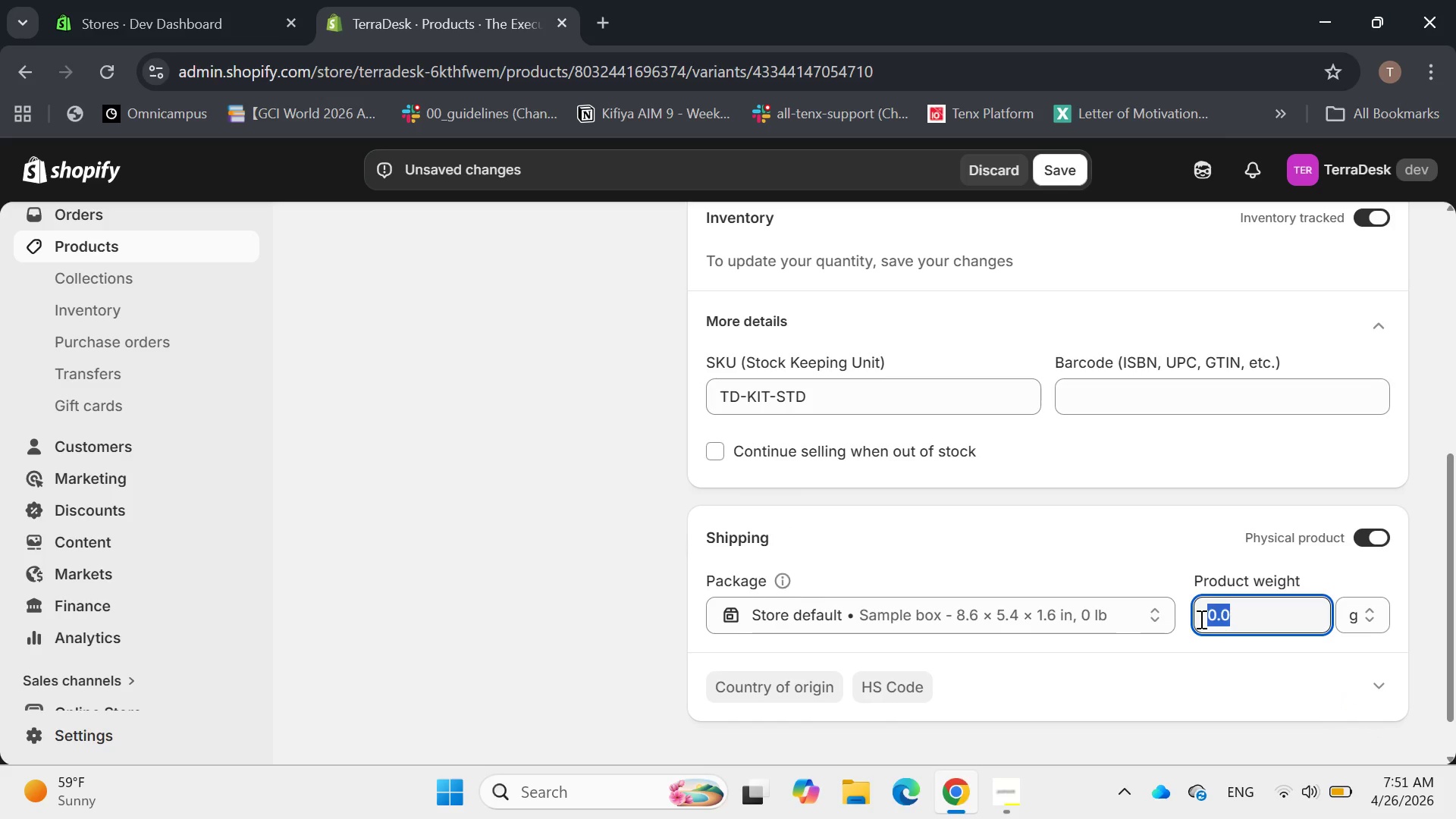 
type(2500)
 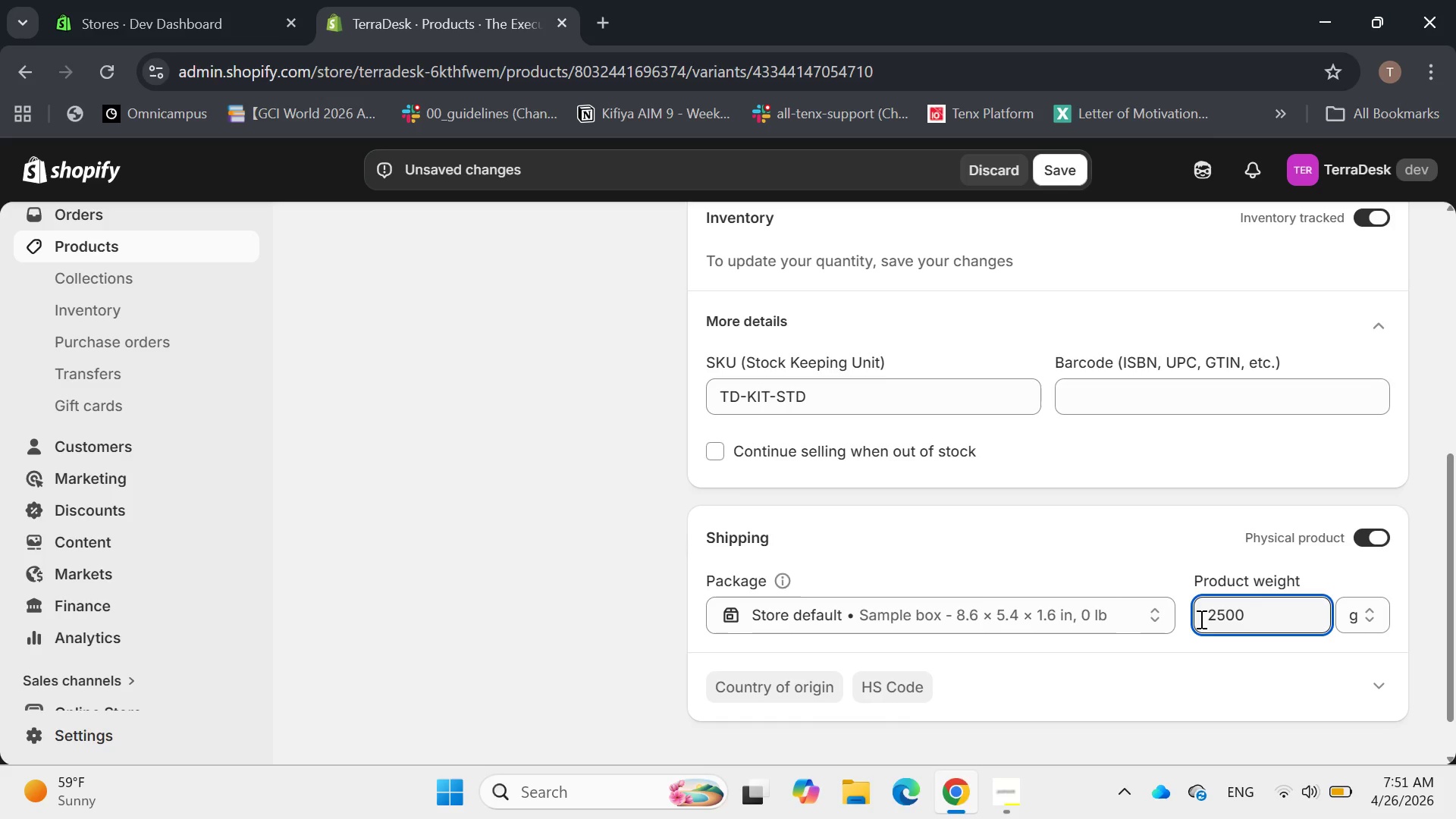 
key(Enter)
 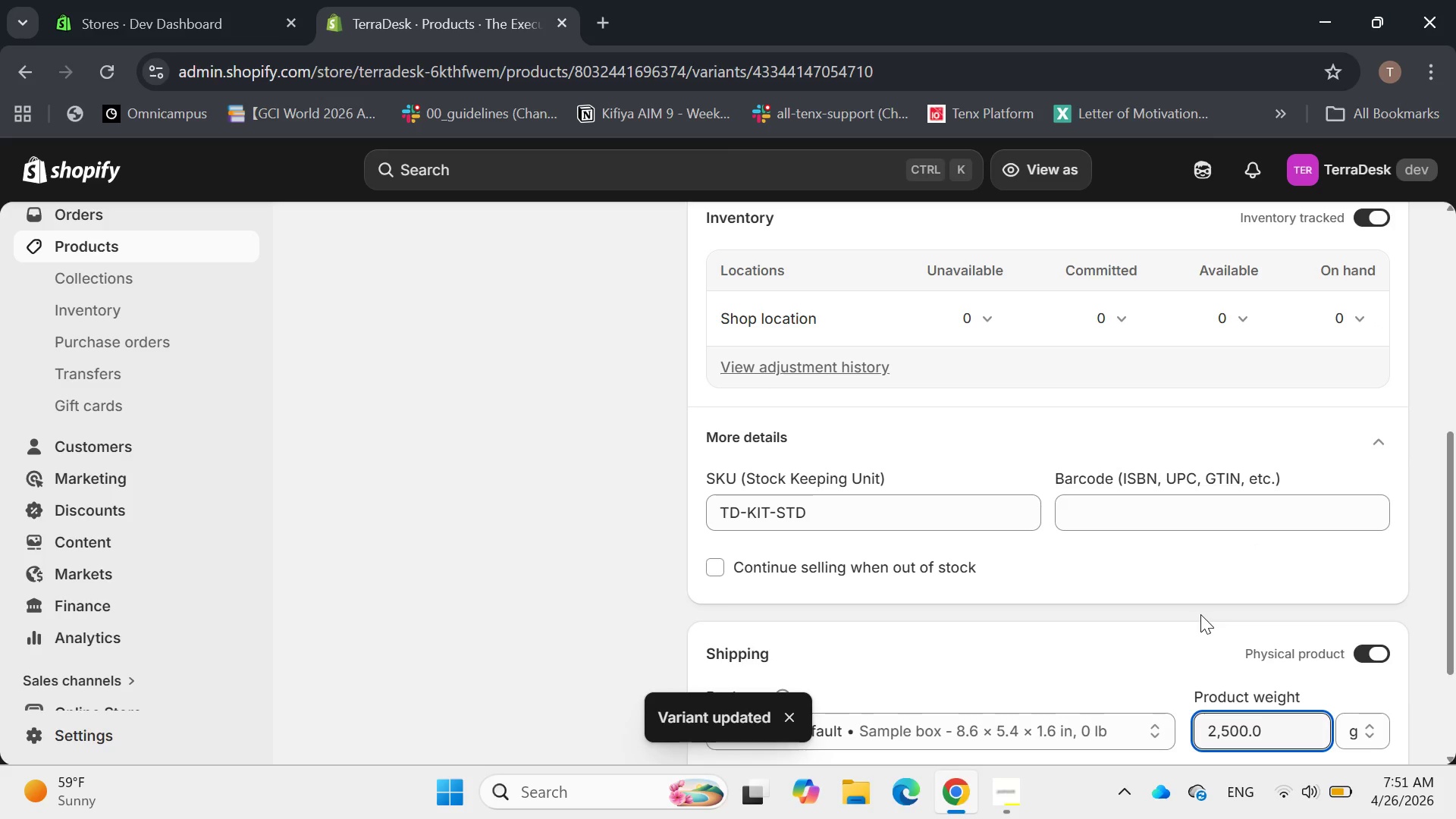 
scroll: coordinate [1200, 613], scroll_direction: up, amount: 8.0
 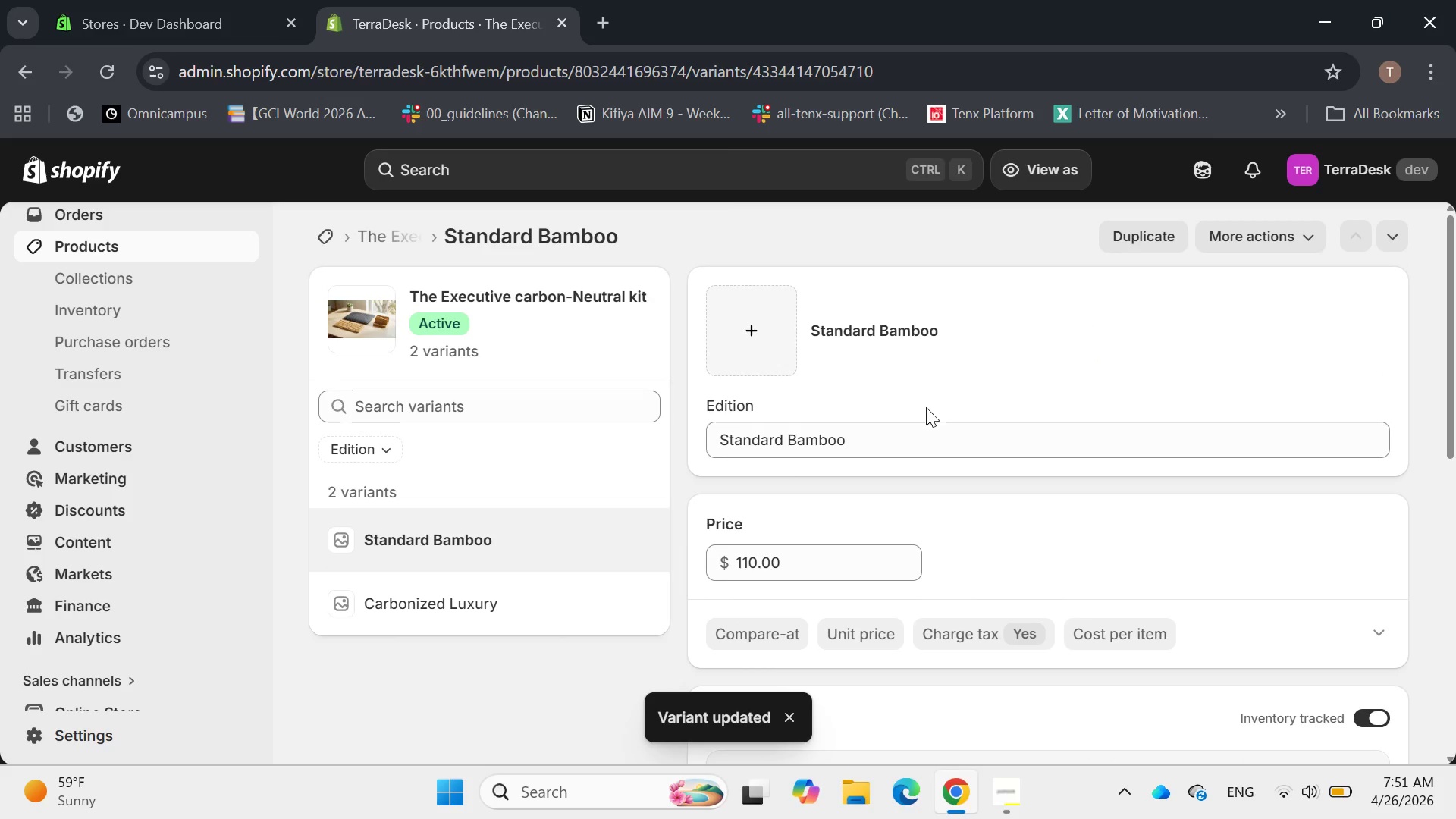 
scroll: coordinate [707, 469], scroll_direction: down, amount: 8.0
 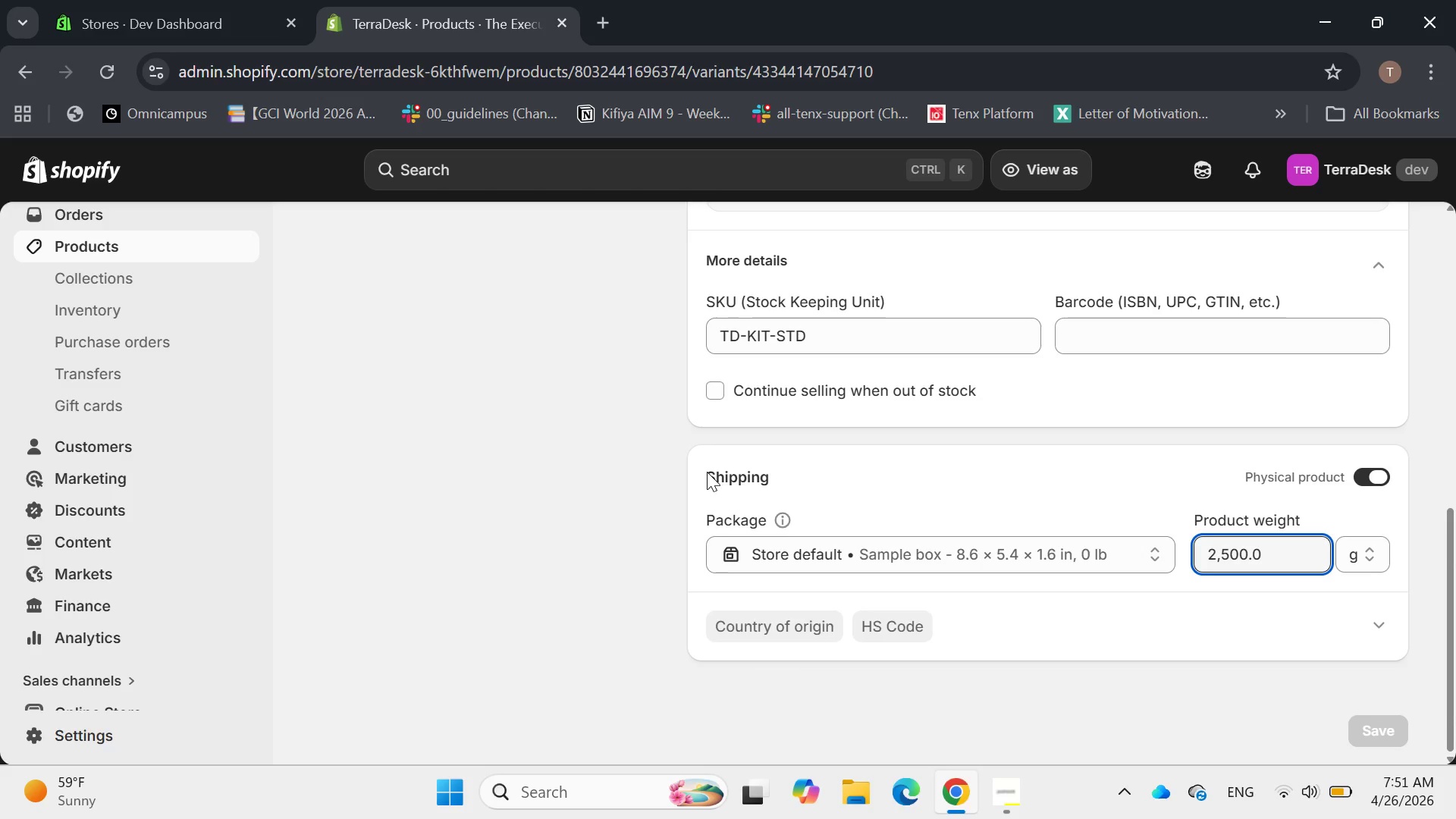 
scroll: coordinate [708, 469], scroll_direction: up, amount: 8.0
 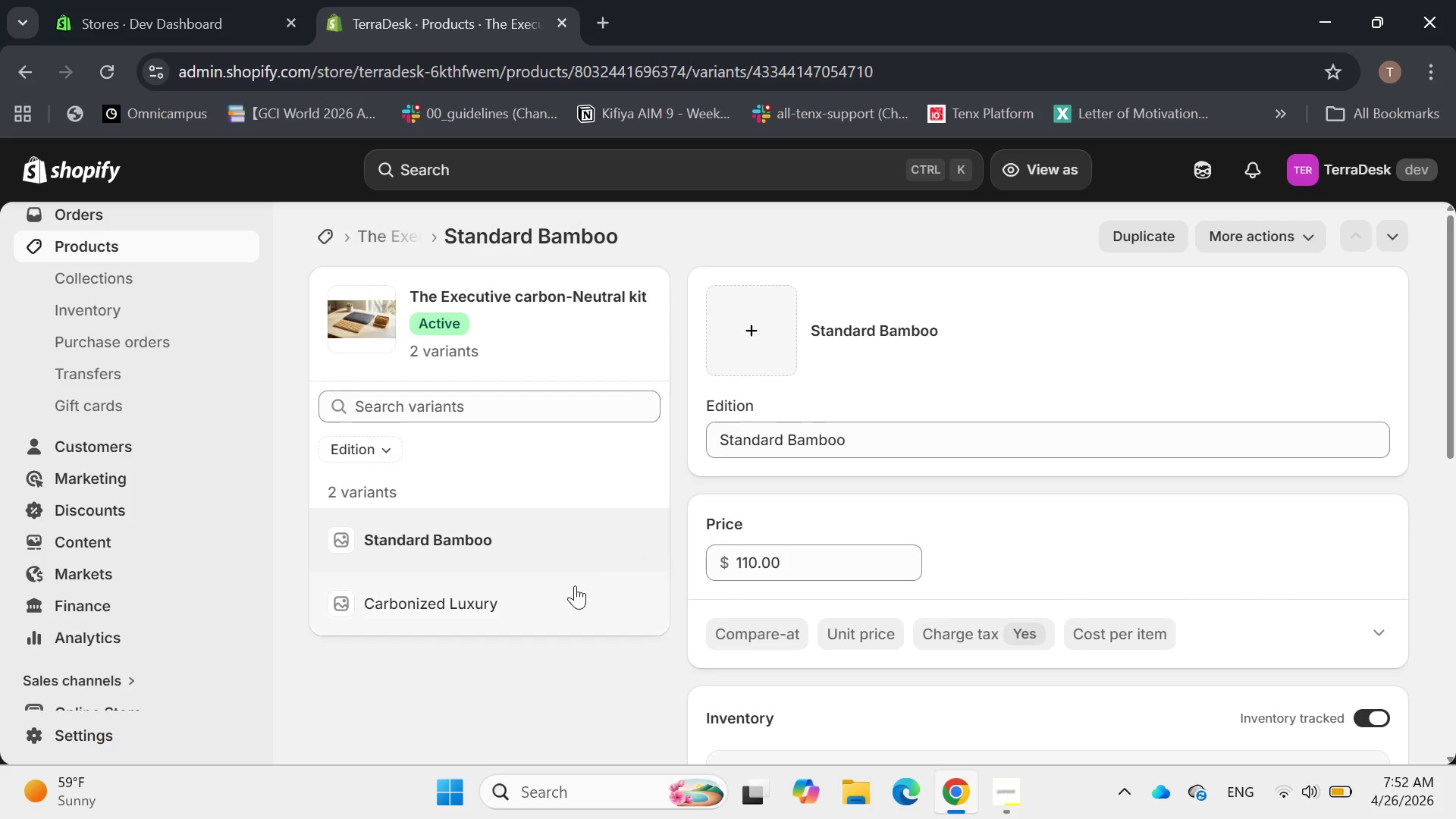 
left_click([564, 590])
 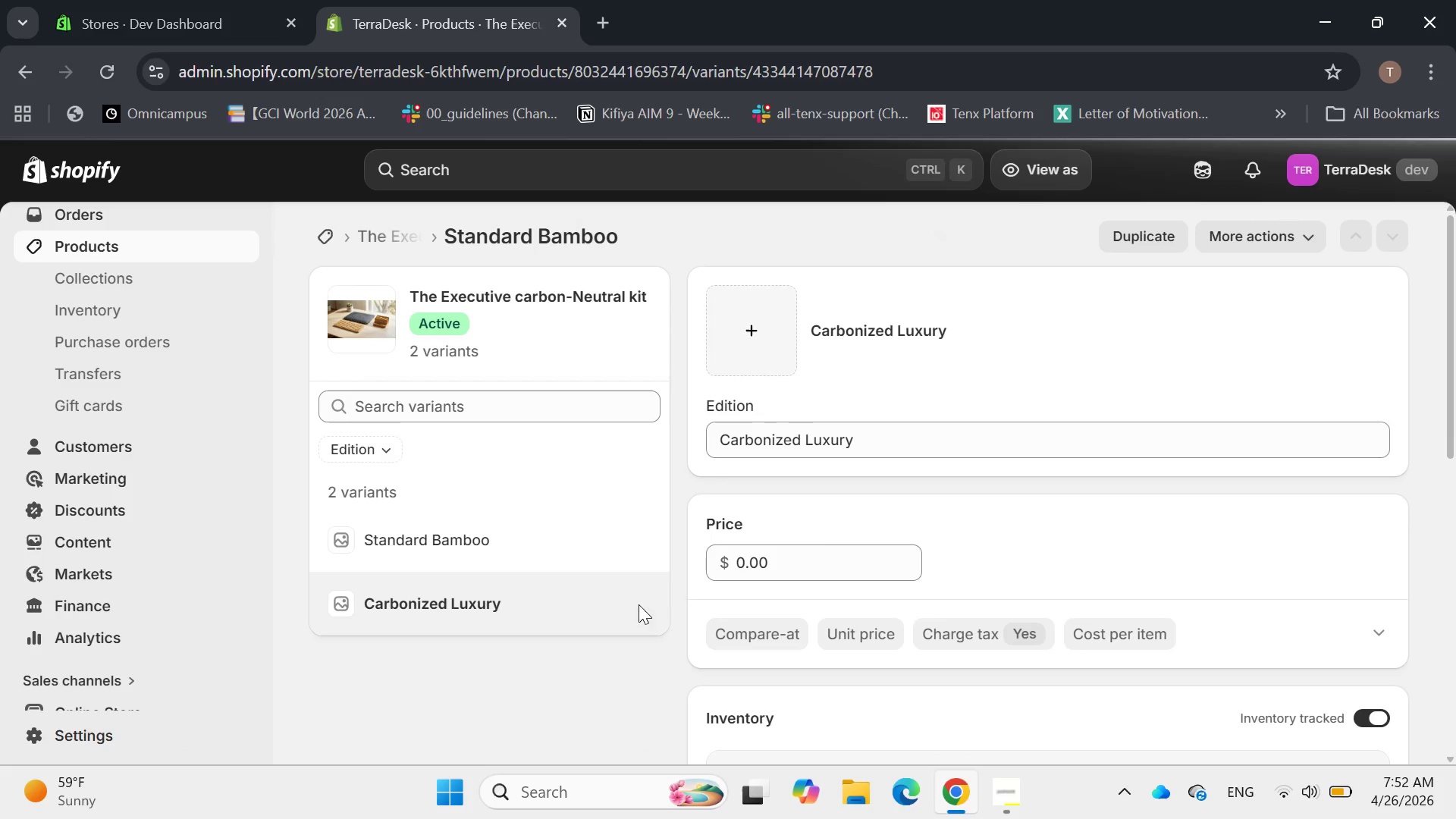 
left_click_drag(start_coordinate=[823, 563], to_coordinate=[731, 585])
 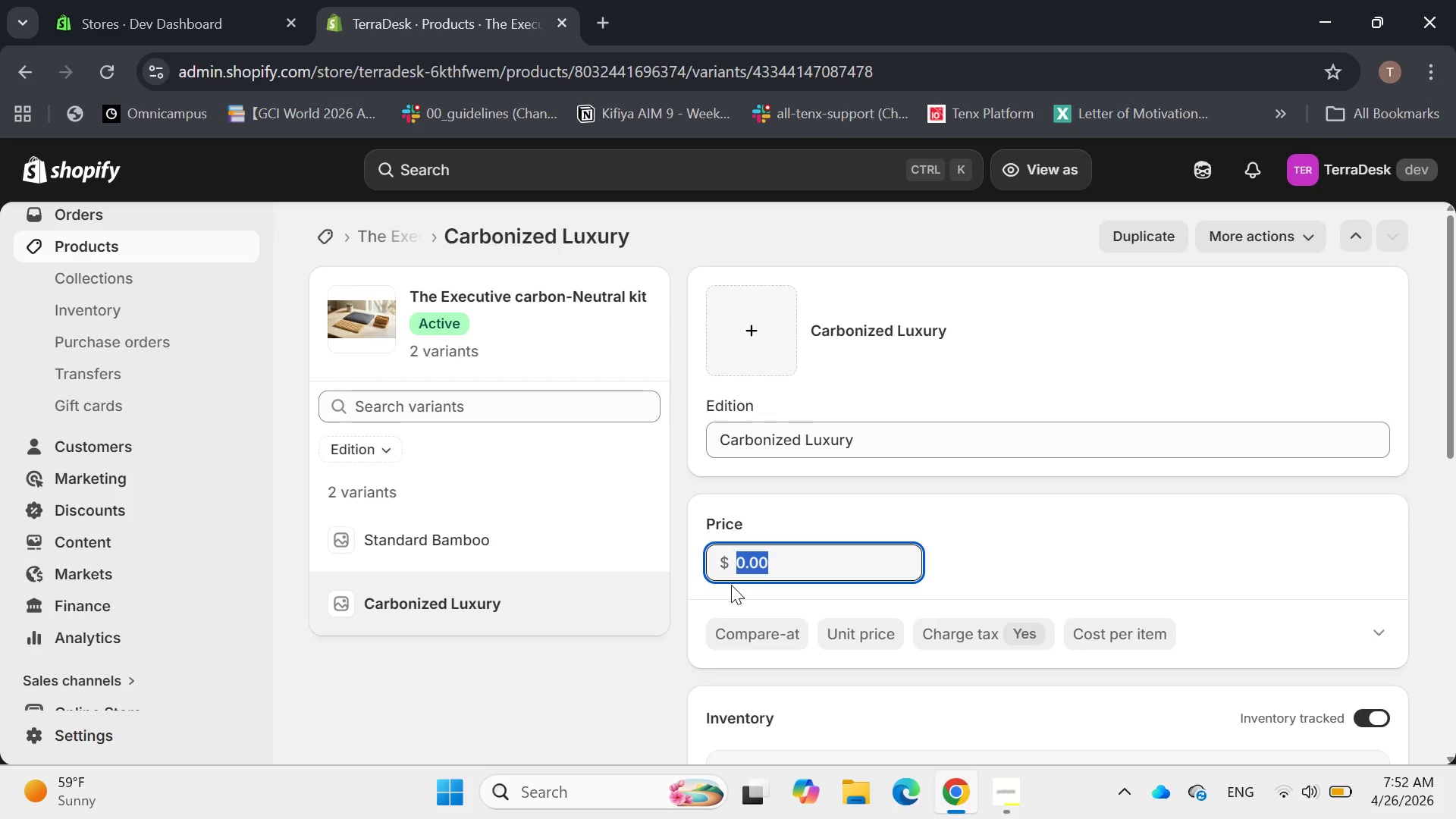 
type(125)
 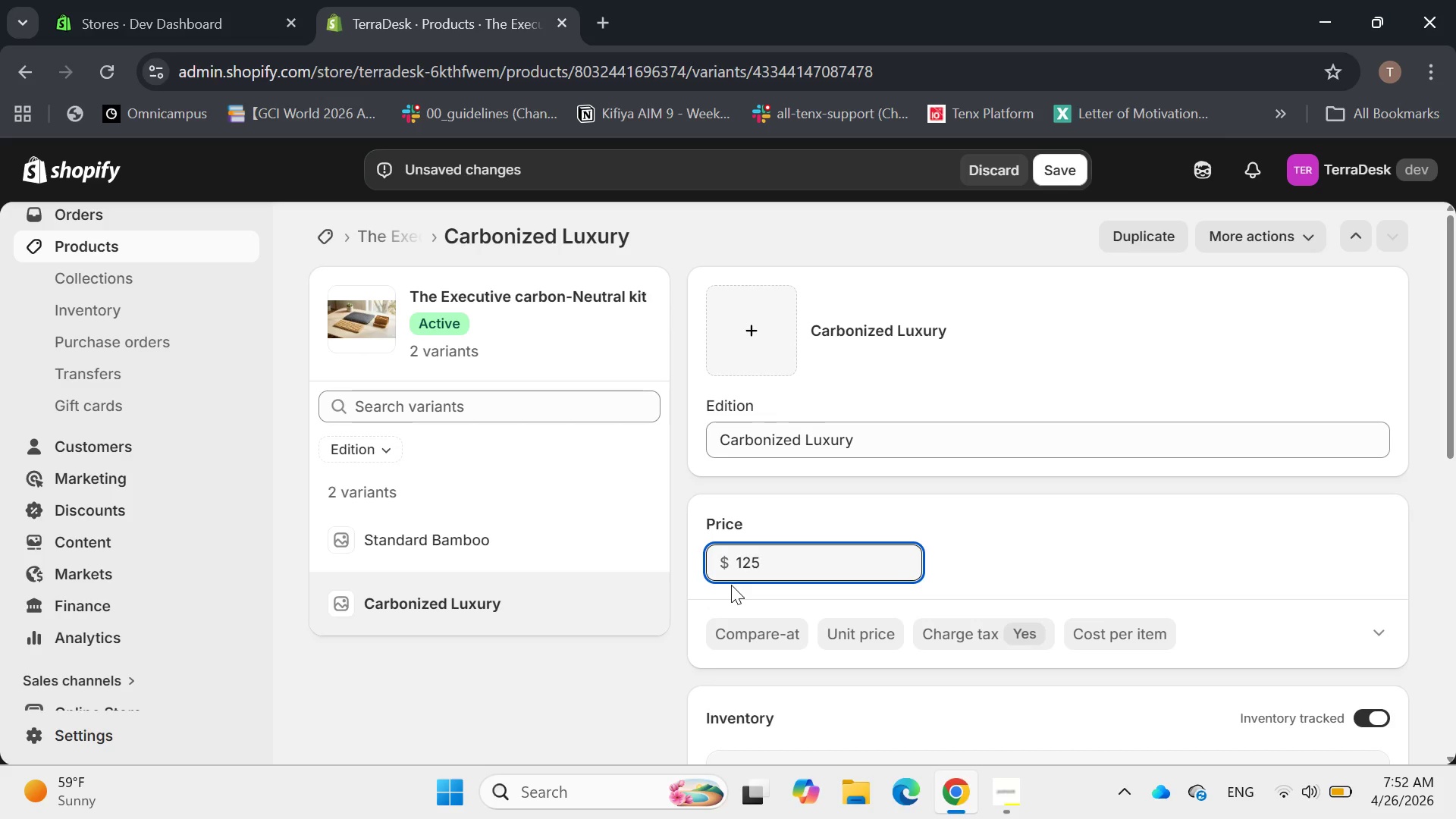 
key(Enter)
 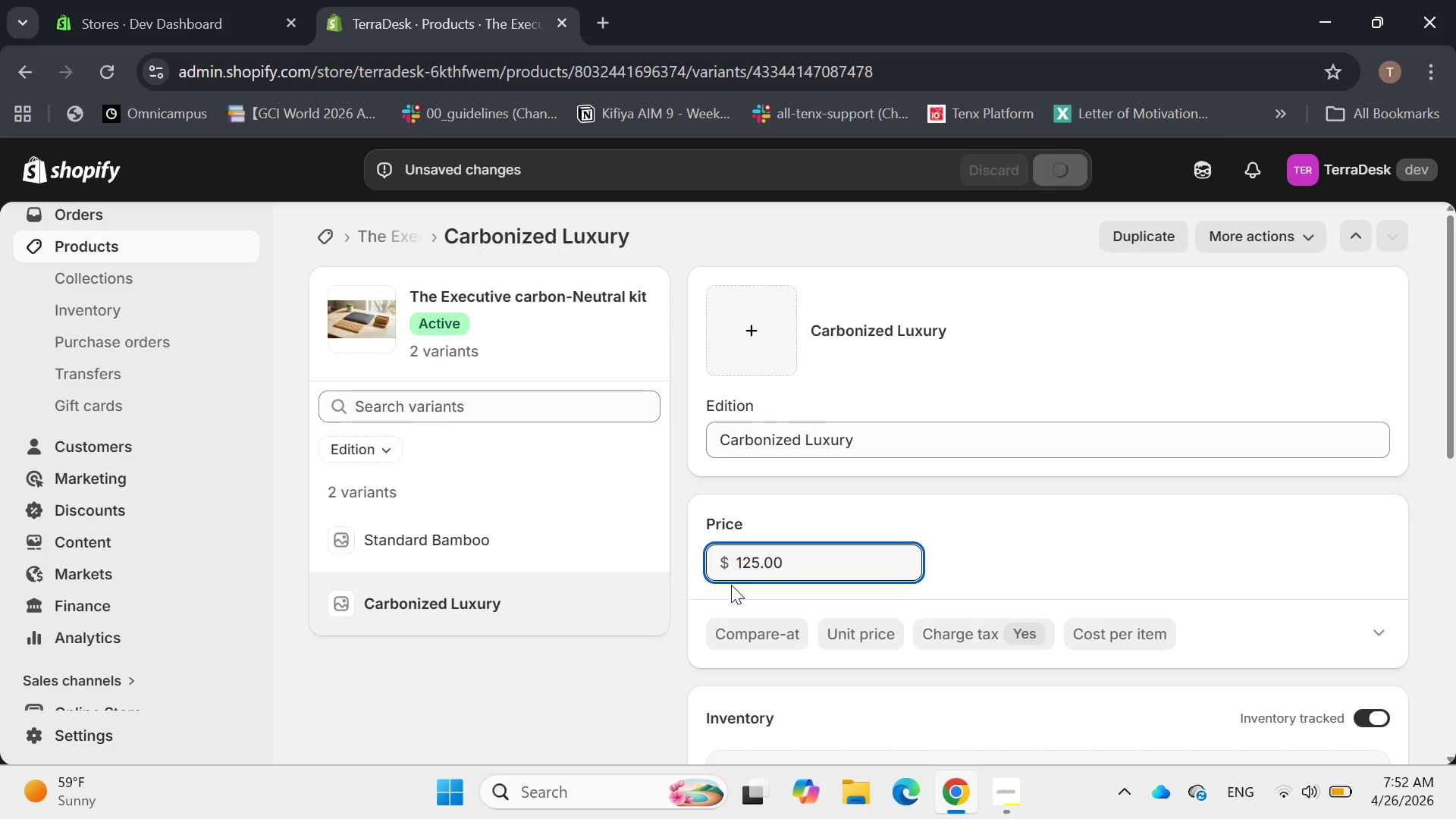 
scroll: coordinate [736, 580], scroll_direction: down, amount: 4.0
 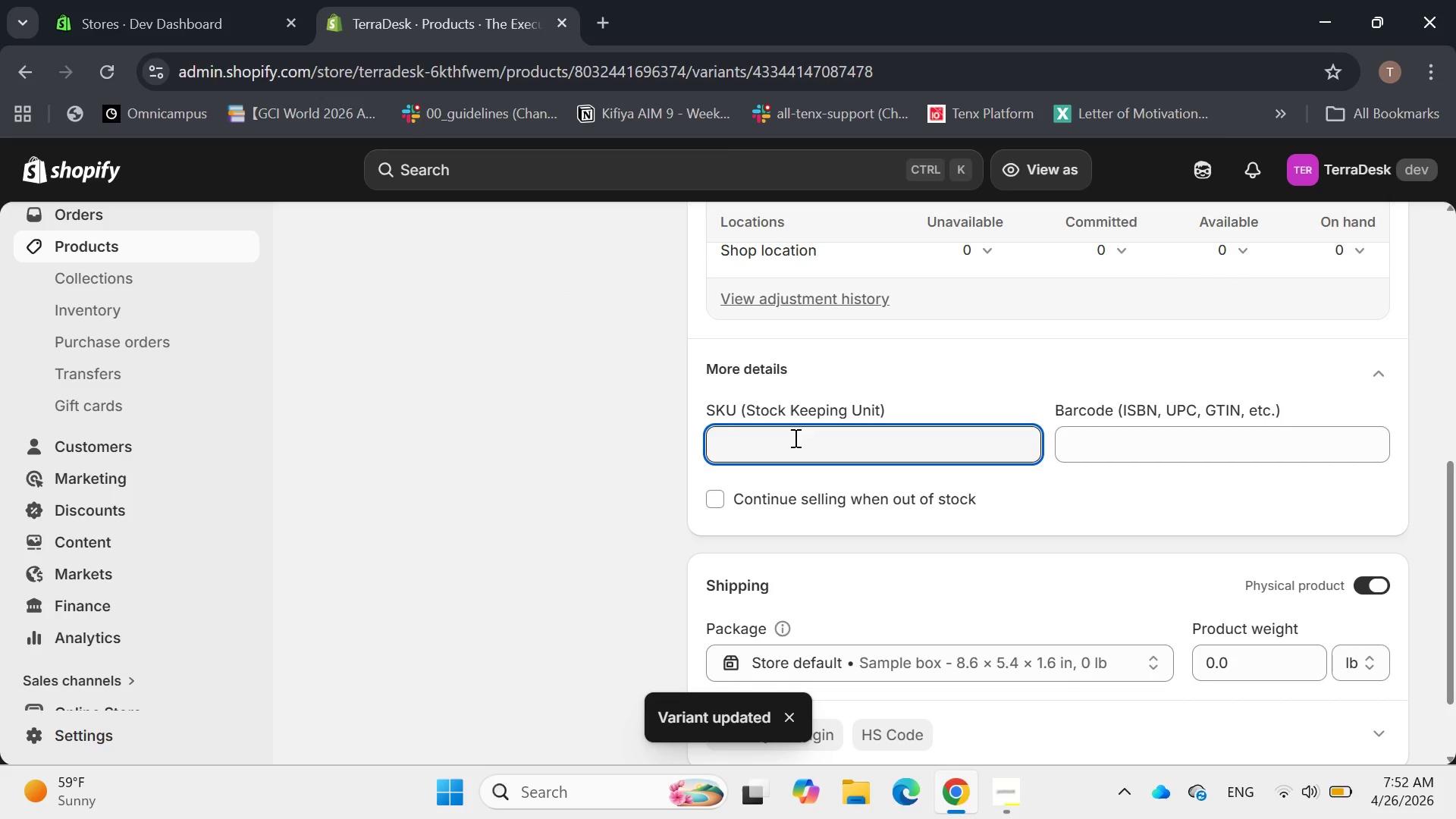 
type(TD-KIT-LUC)
key(Backspace)
type(X)
 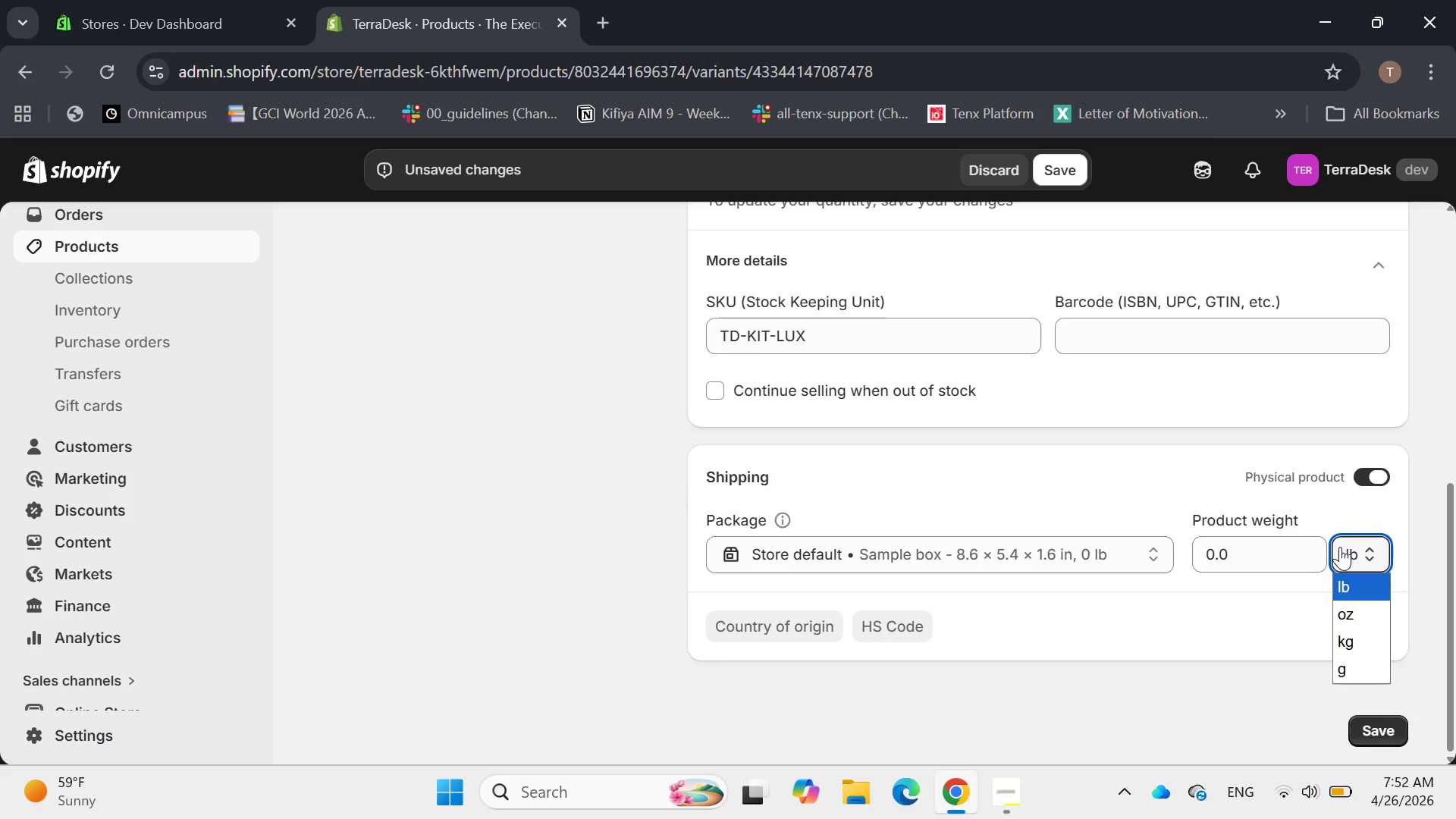 
left_click([1363, 676])
 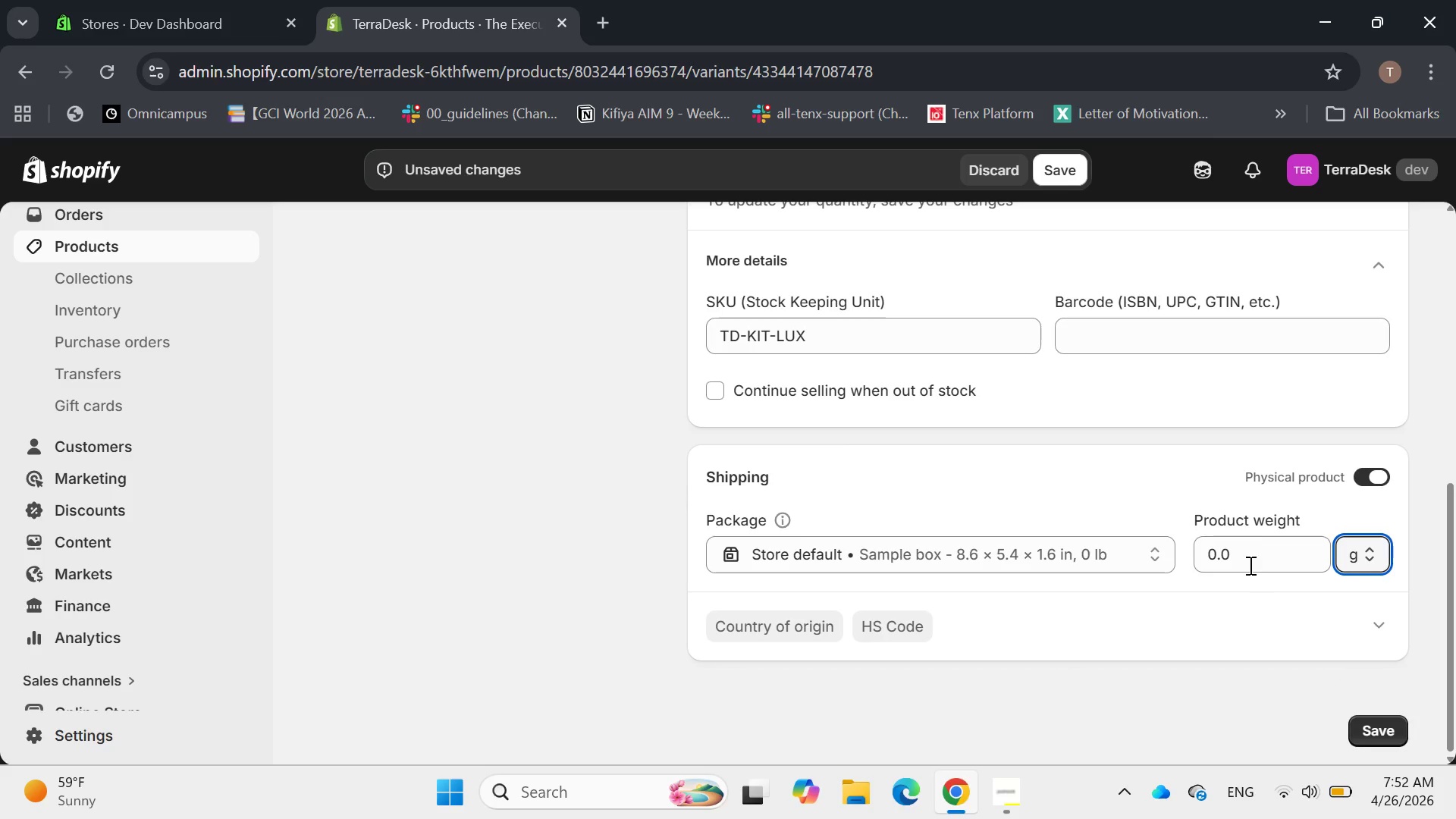 
left_click_drag(start_coordinate=[1247, 554], to_coordinate=[1203, 571])
 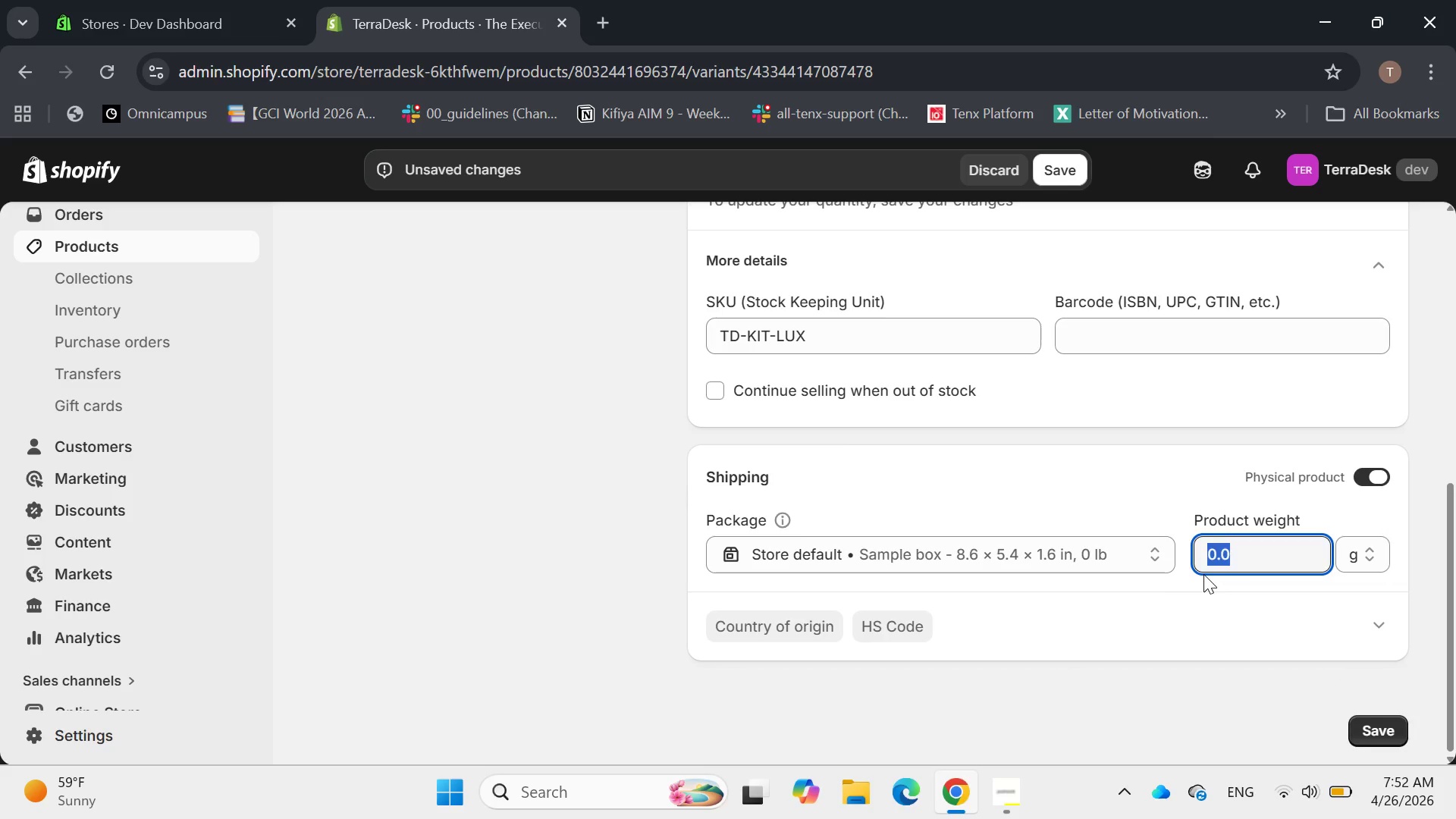 
type(2500)
 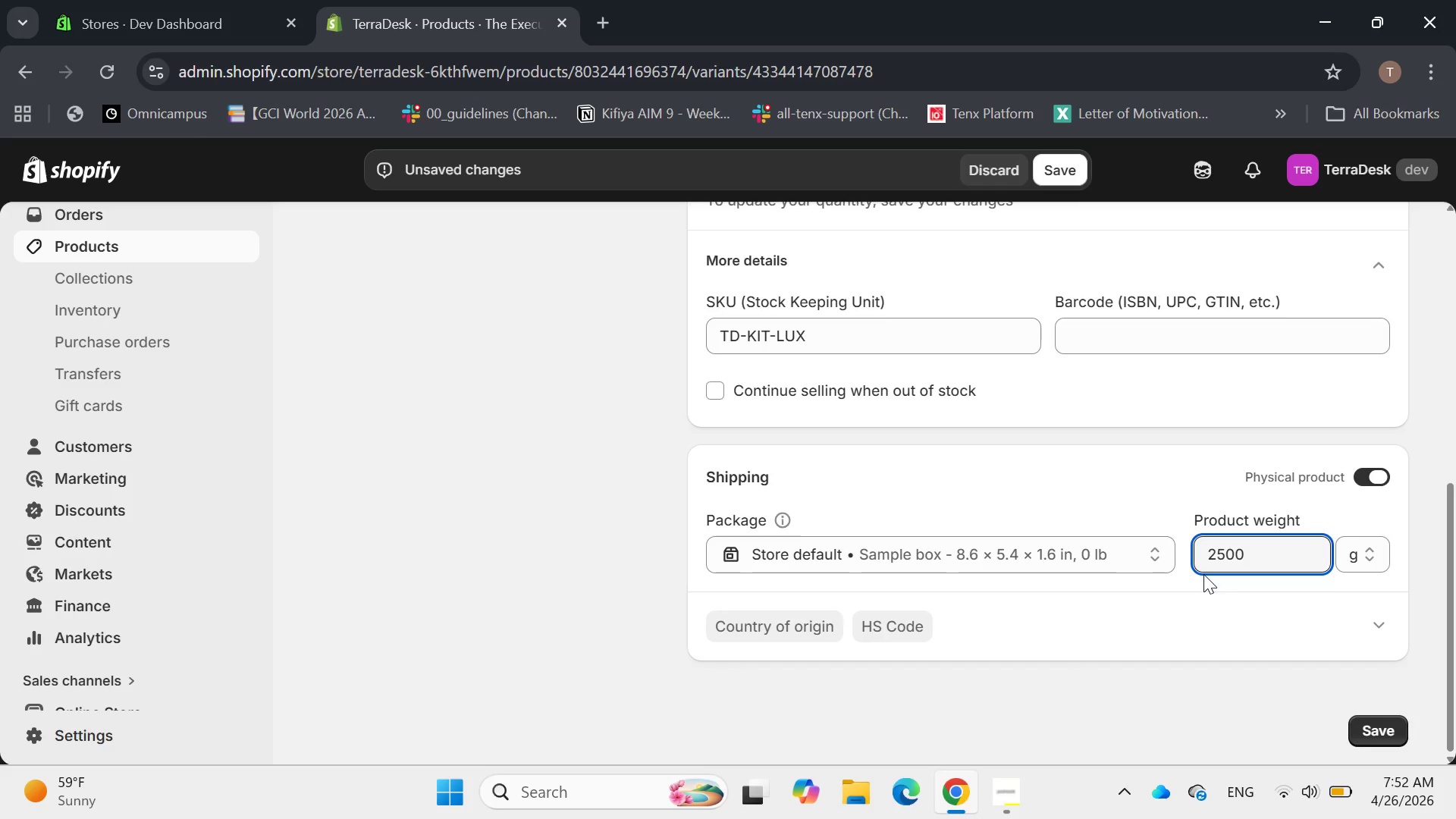 
key(Enter)
 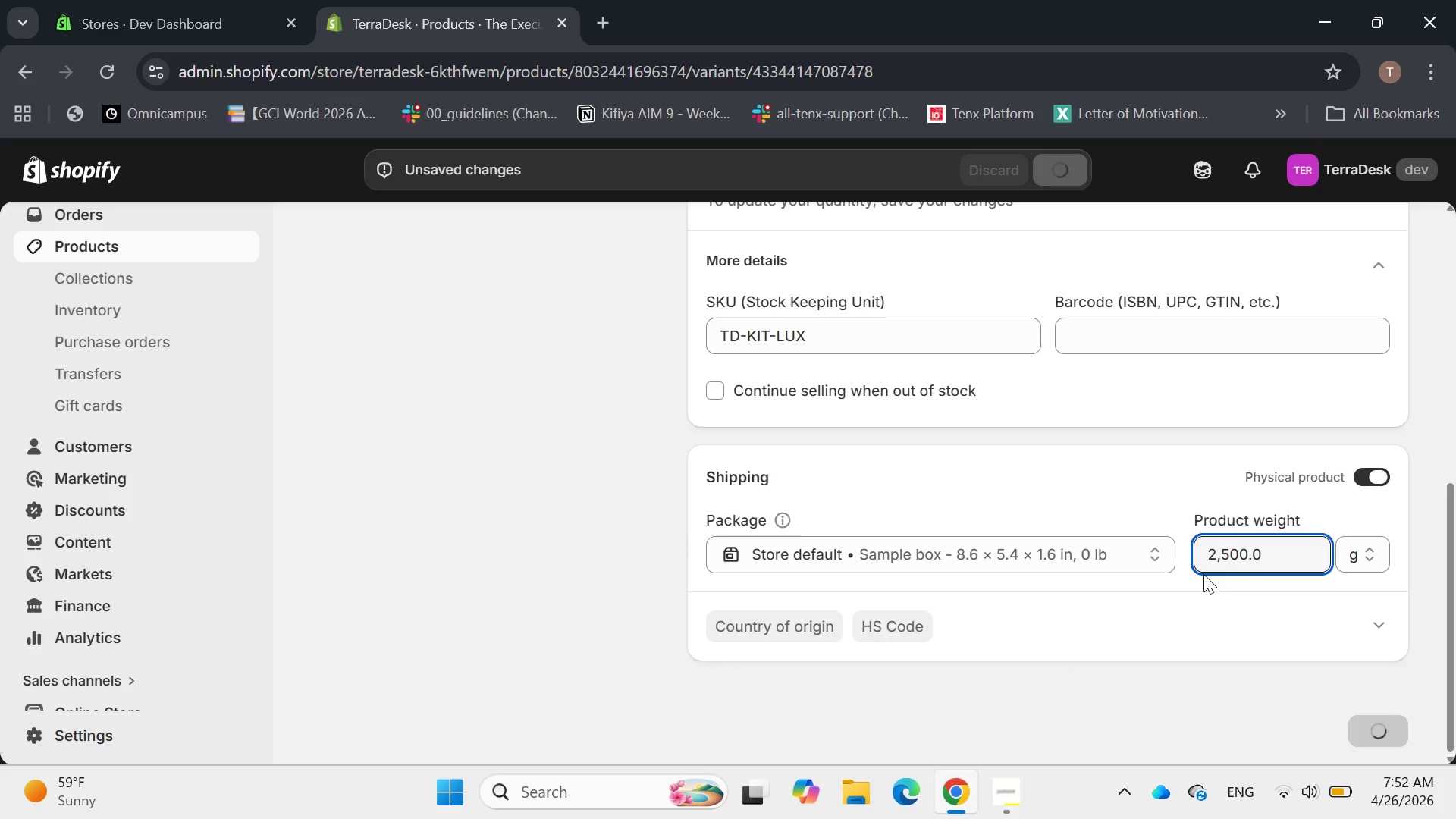 
scroll: coordinate [1203, 576], scroll_direction: up, amount: 9.0
 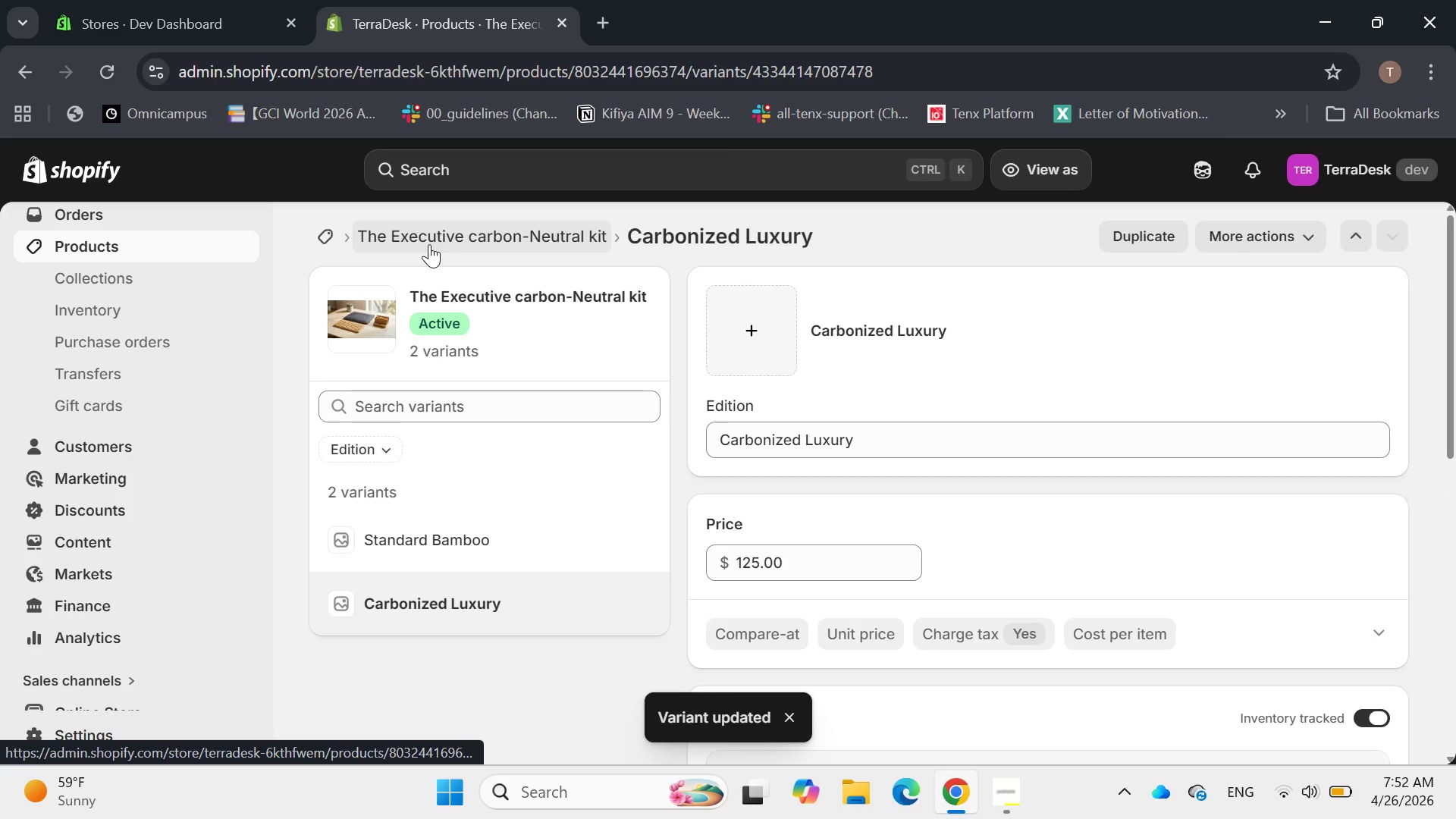 
wait(7.91)
 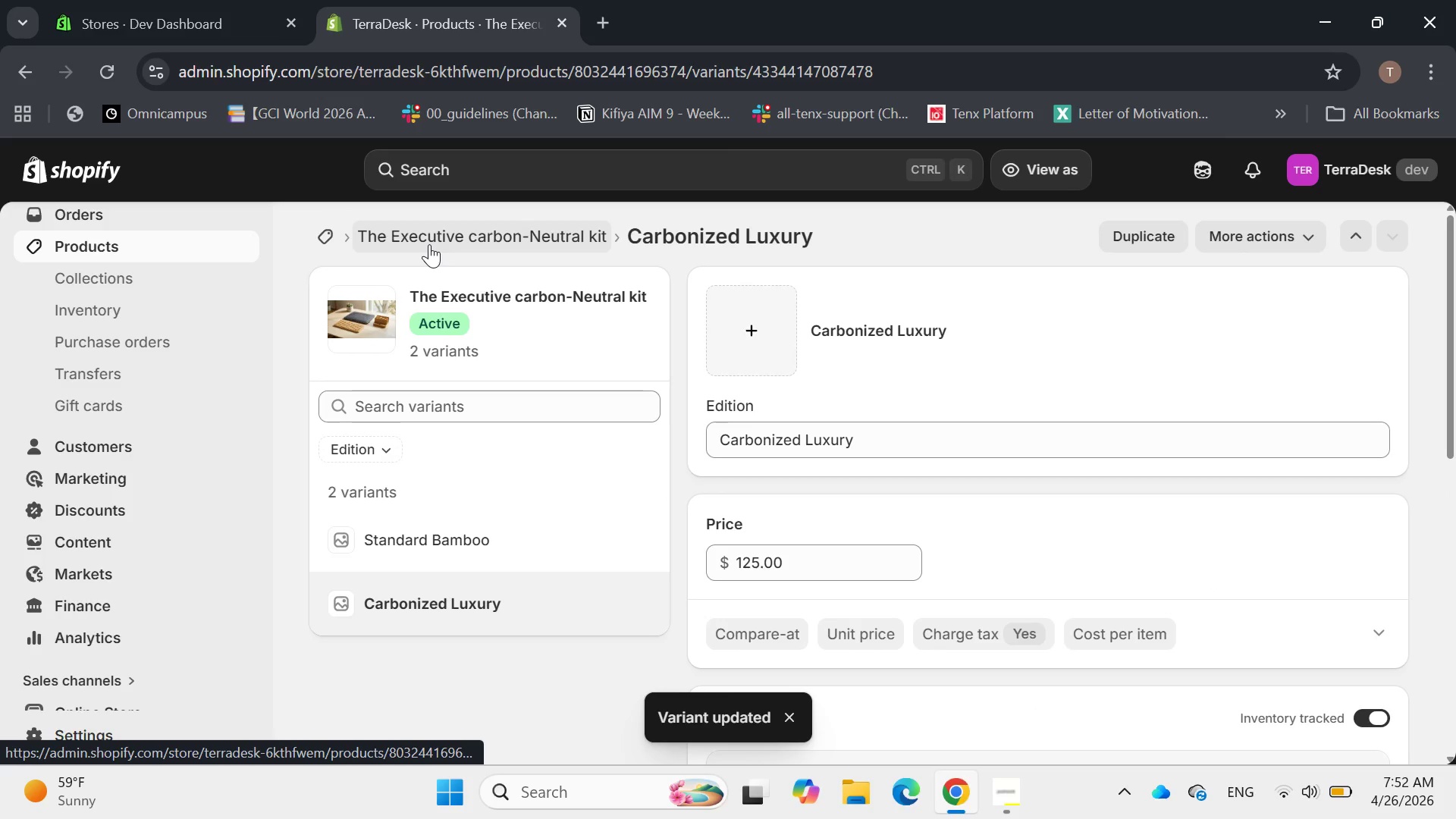 
scroll: coordinate [627, 408], scroll_direction: none, amount: 0.0
 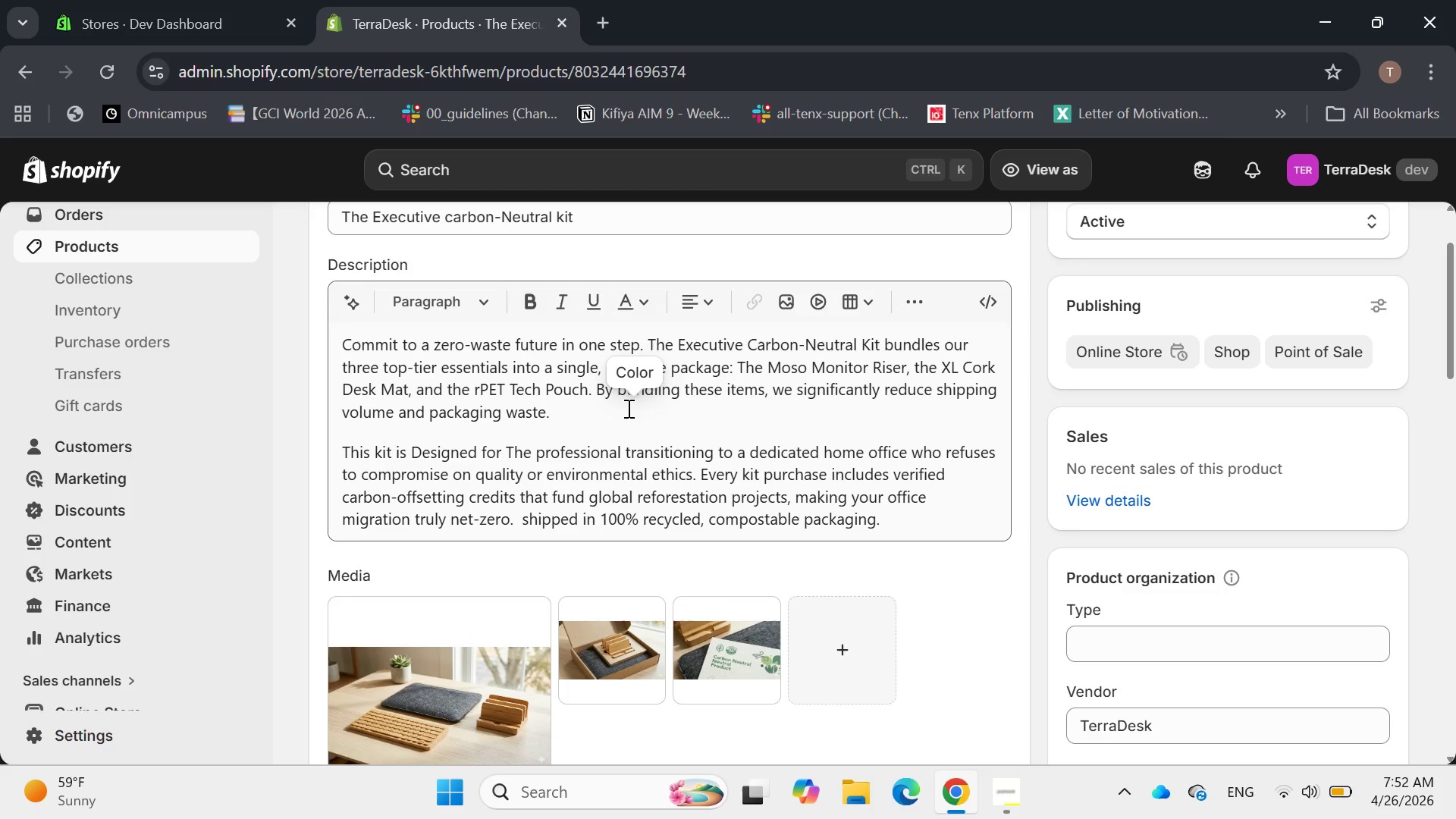 
scroll: coordinate [627, 408], scroll_direction: down, amount: 16.0
 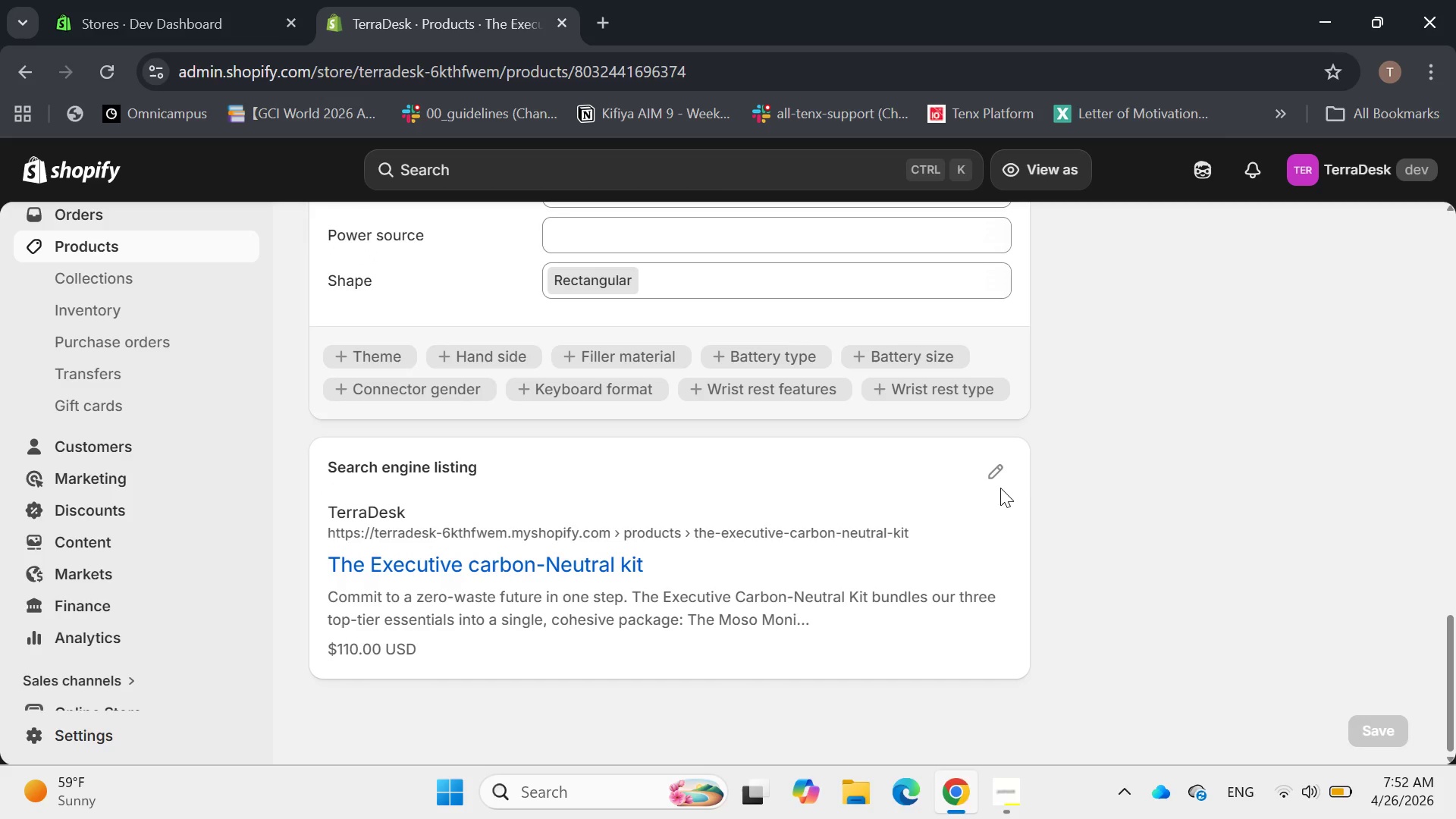 
left_click([995, 477])
 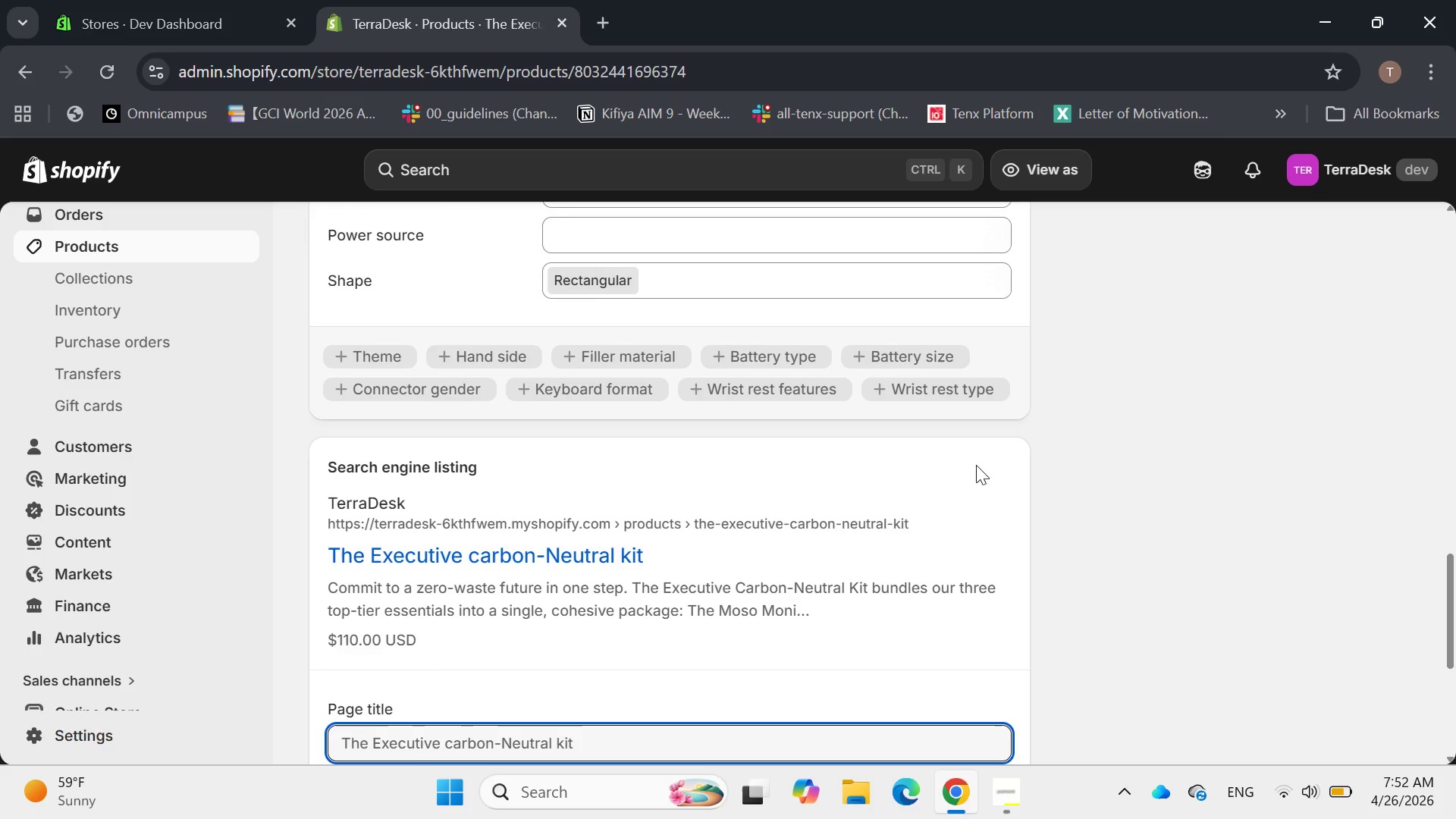 
scroll: coordinate [974, 463], scroll_direction: down, amount: 4.0
 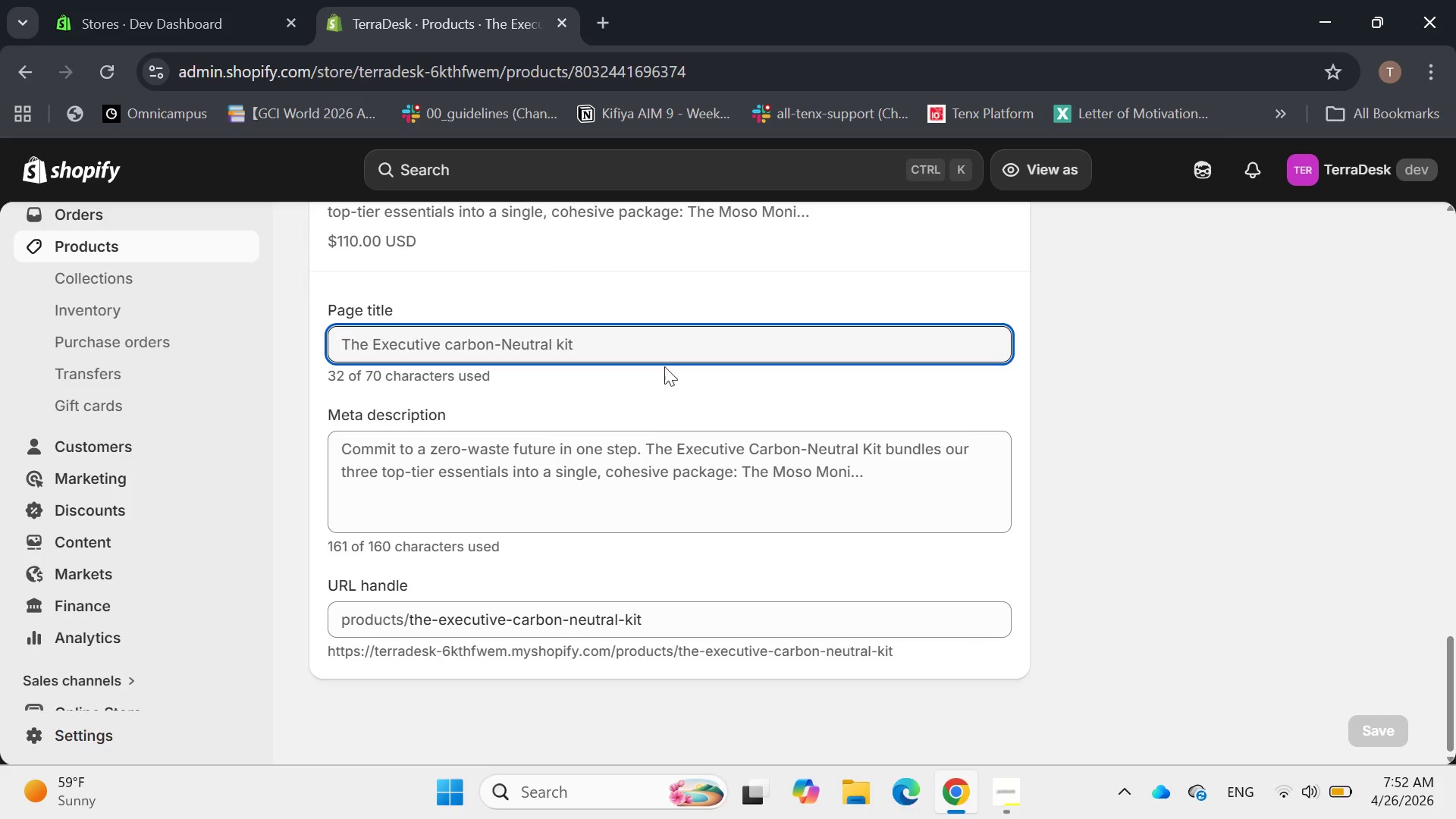 
left_click([649, 340])
 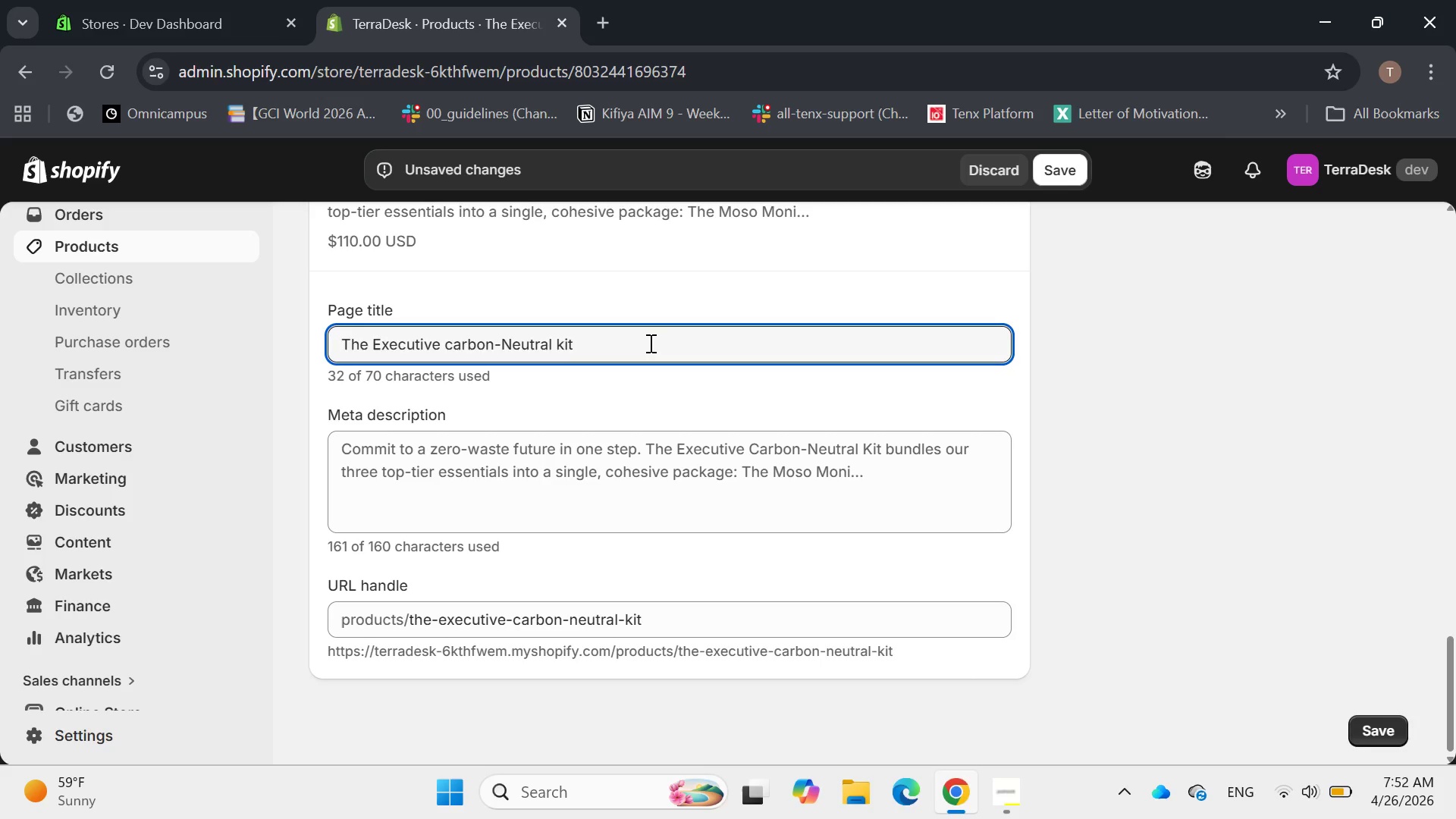 
wait(5.38)
 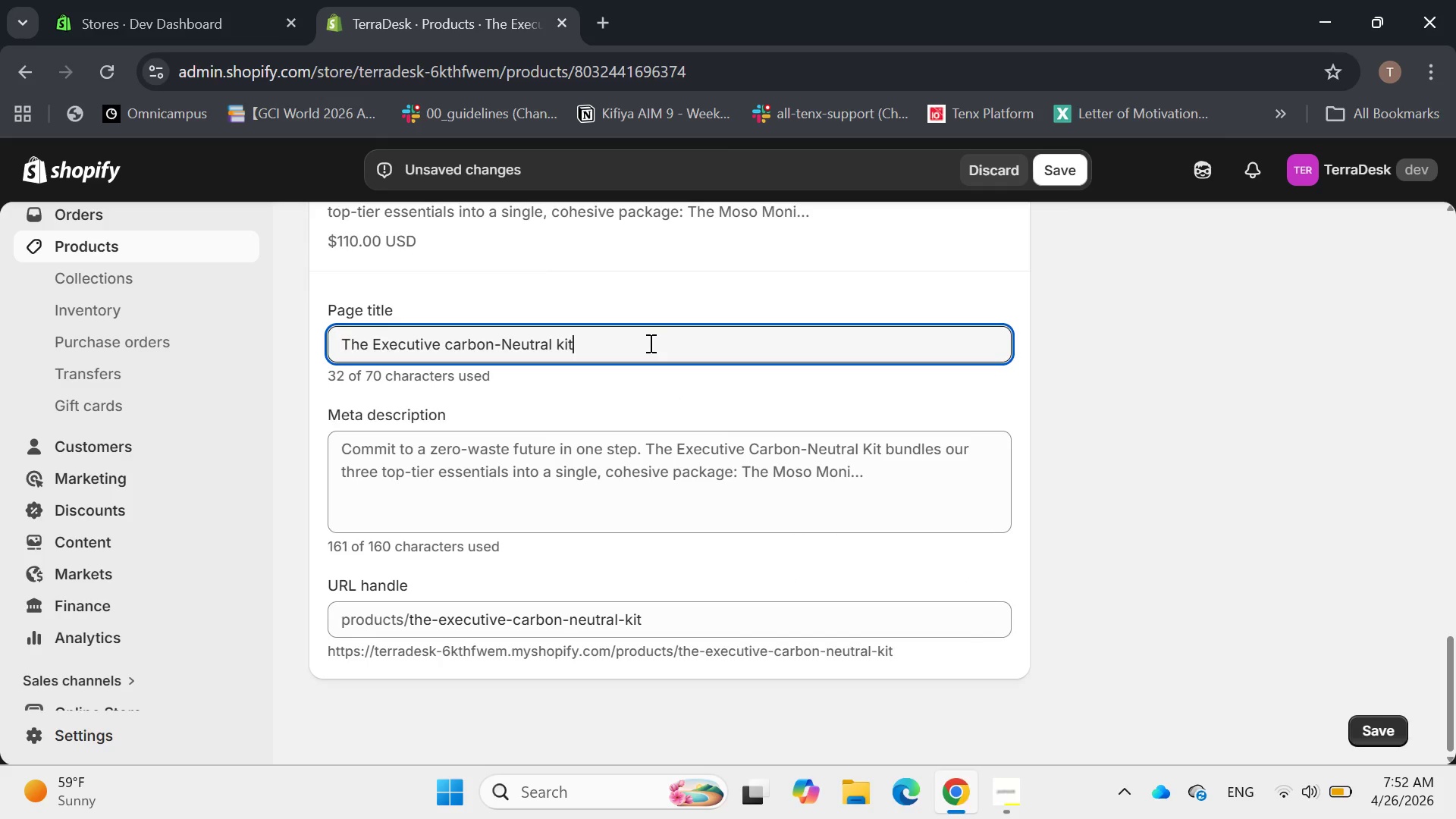 
hold_key(key=ArrowLeft, duration=0.59)
 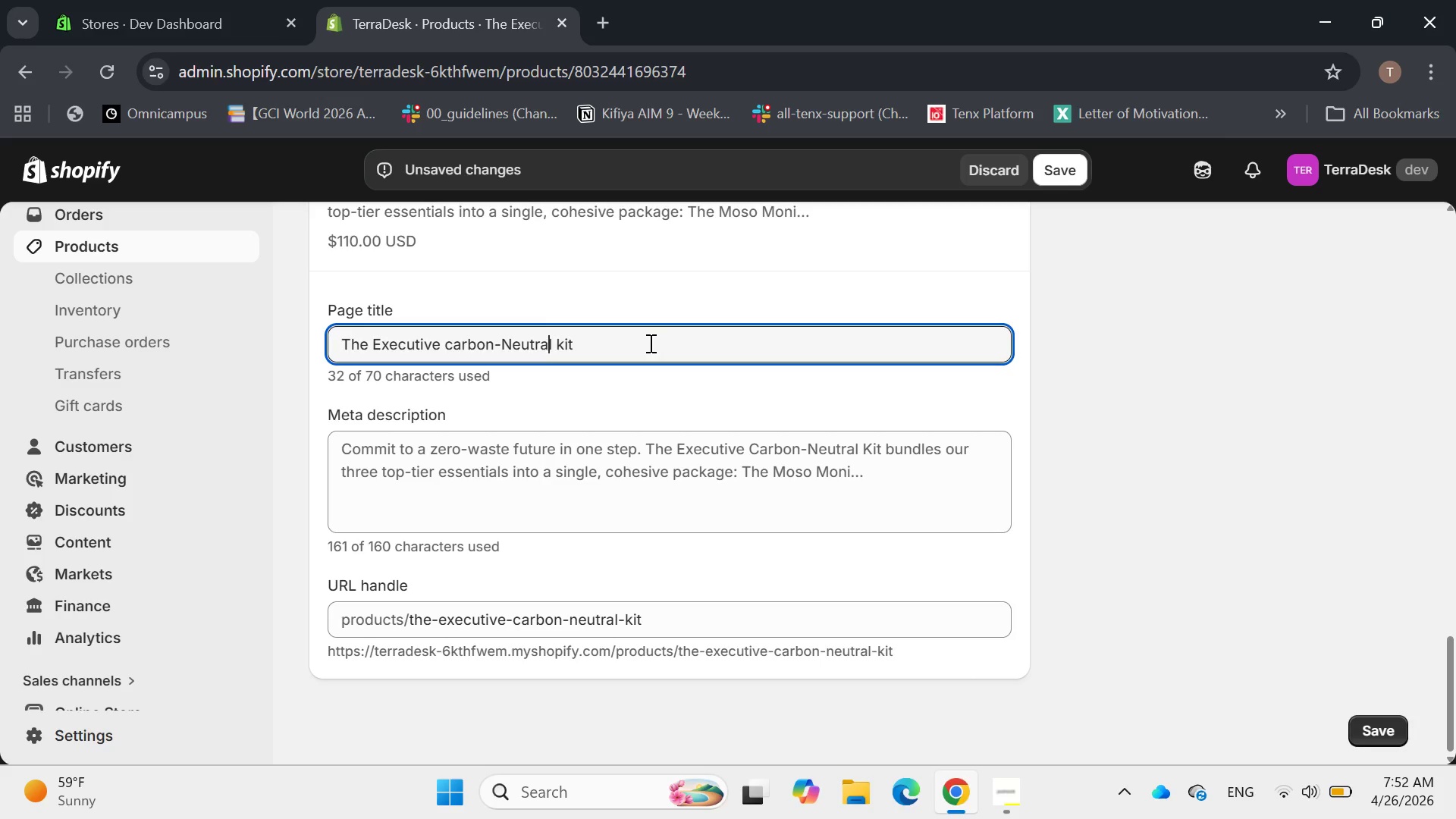 
hold_key(key=ArrowLeft, duration=1.38)
 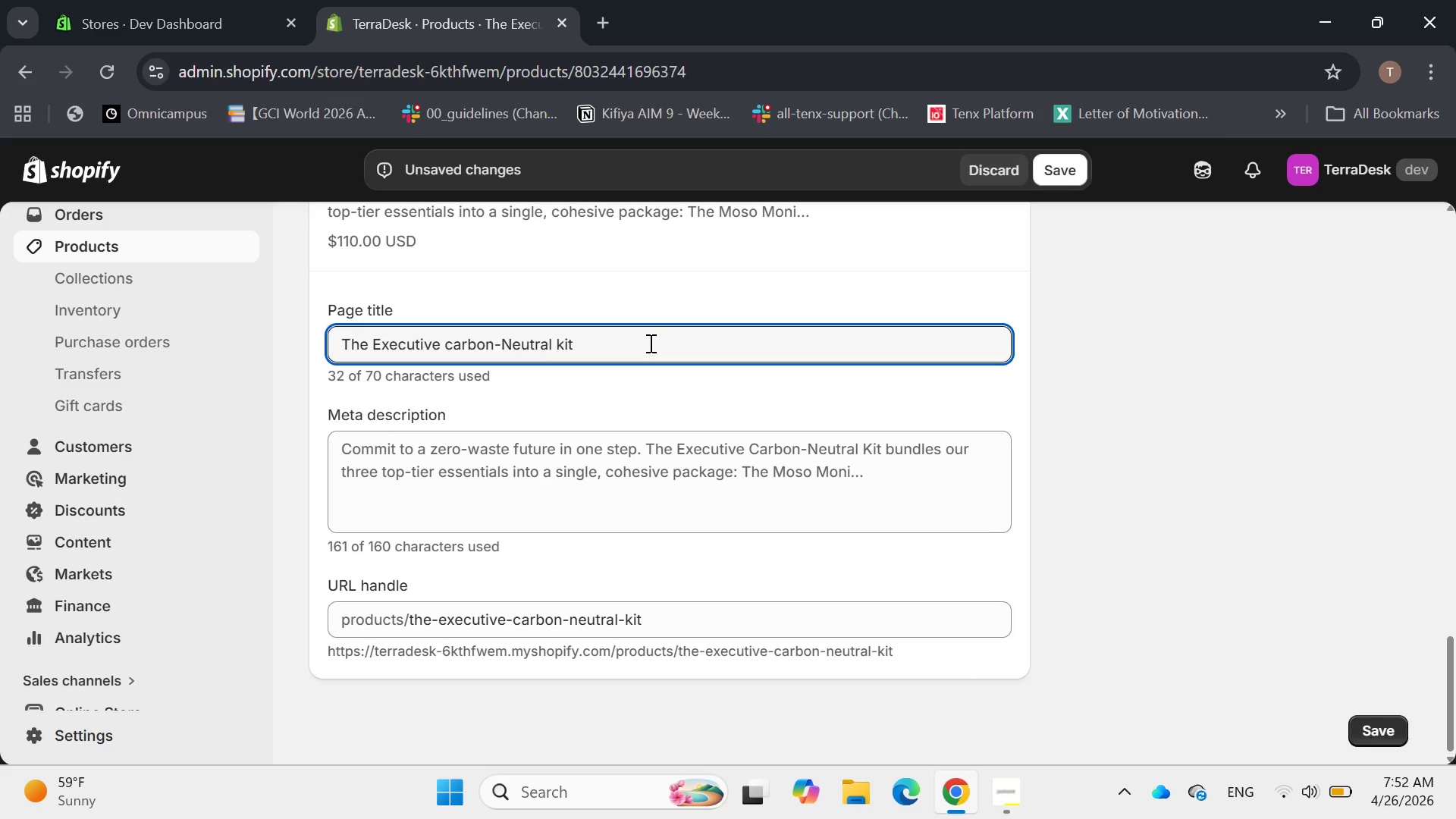 
key(Delete)
 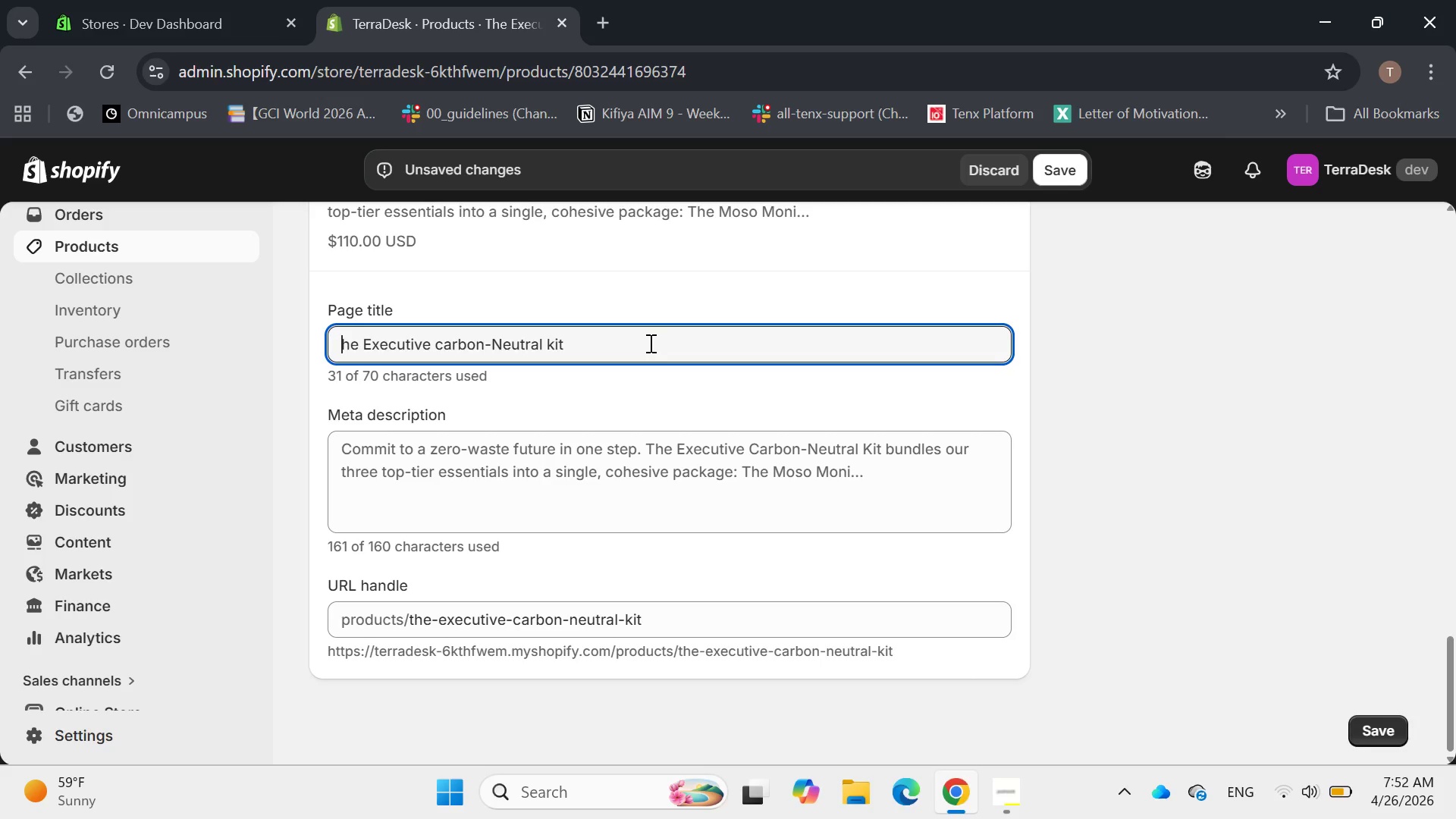 
key(Delete)
 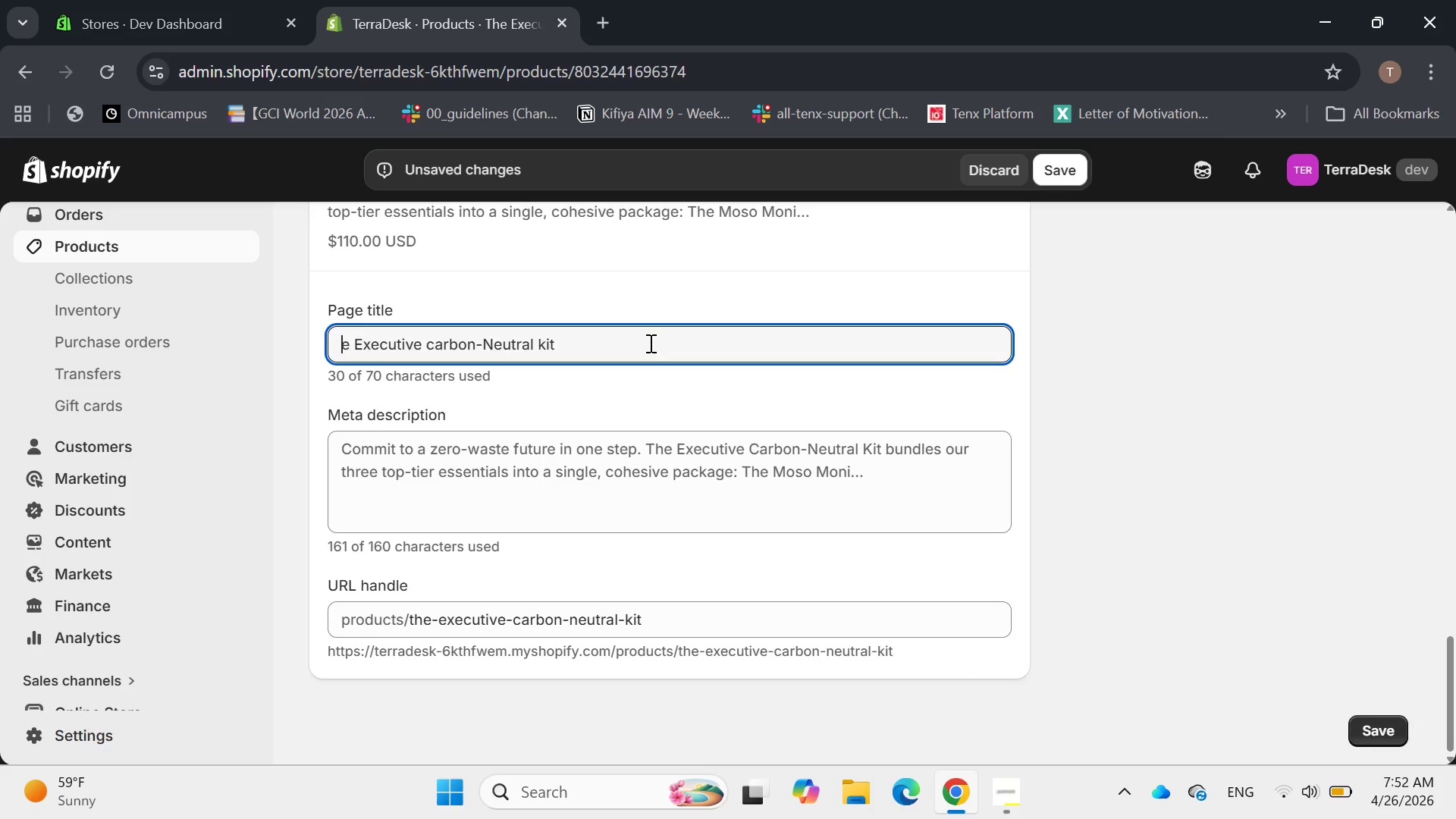 
key(Delete)
 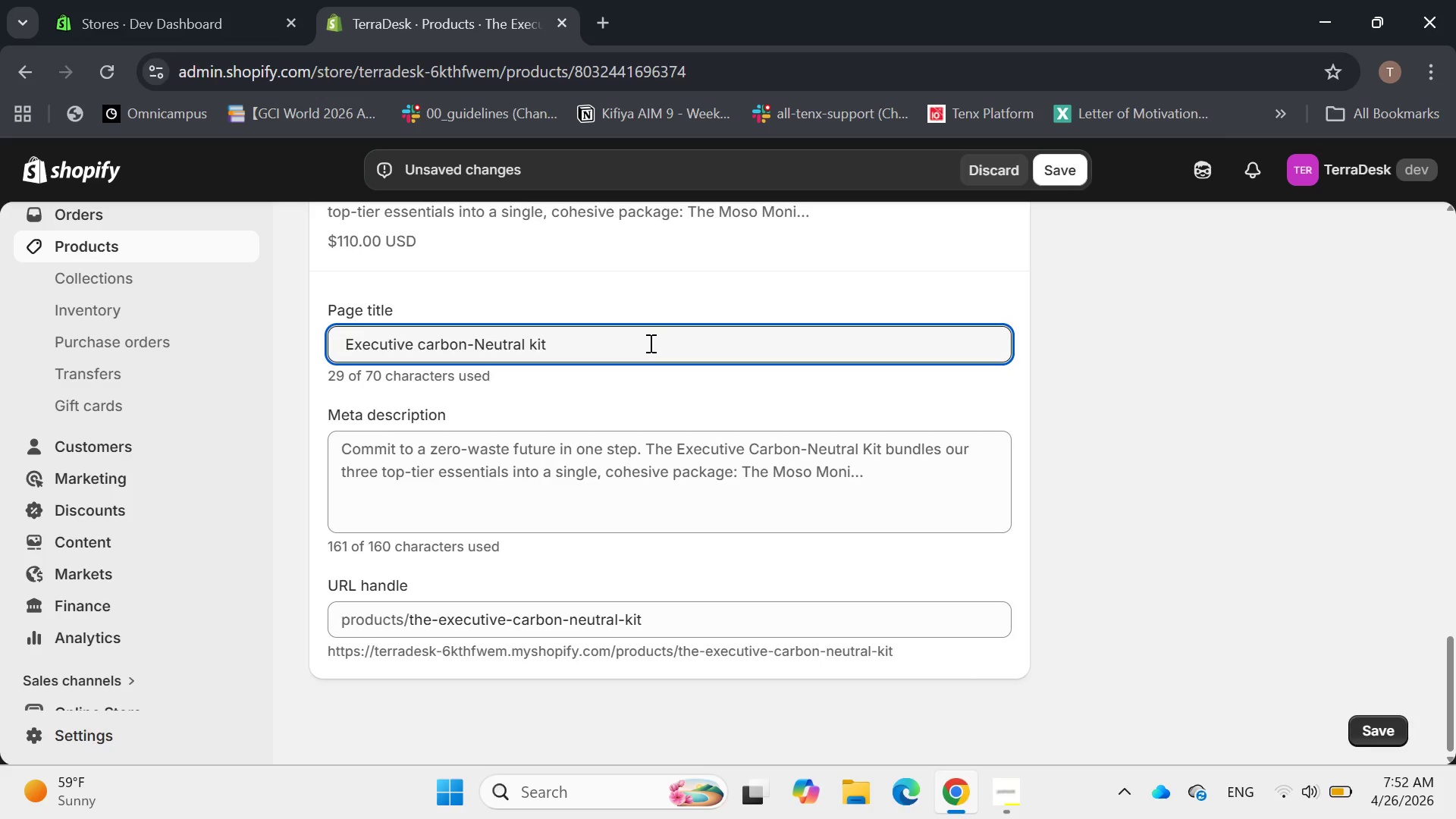 
key(Delete)
 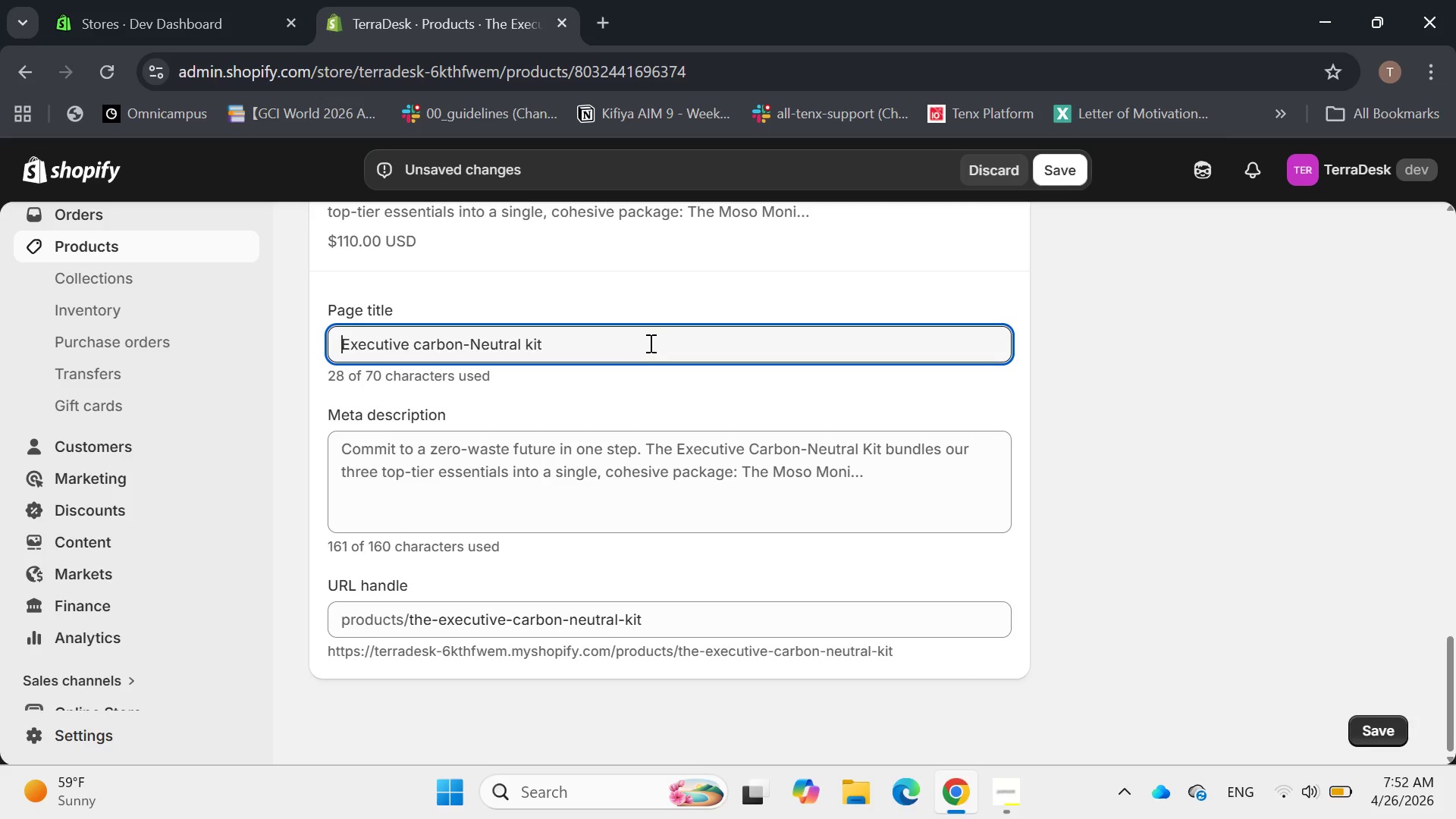 
key(Delete)
 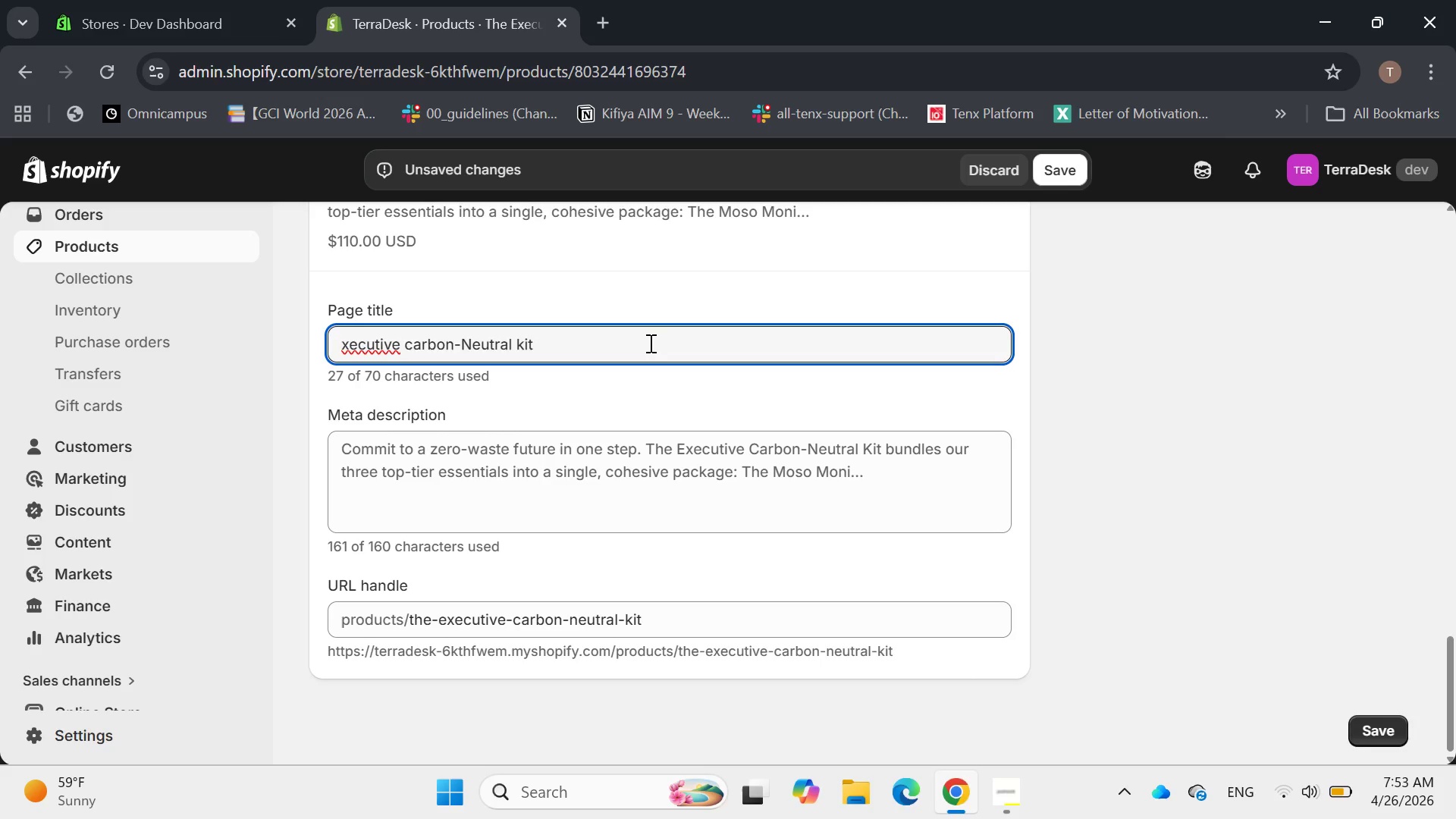 
key(Shift+E)
 